 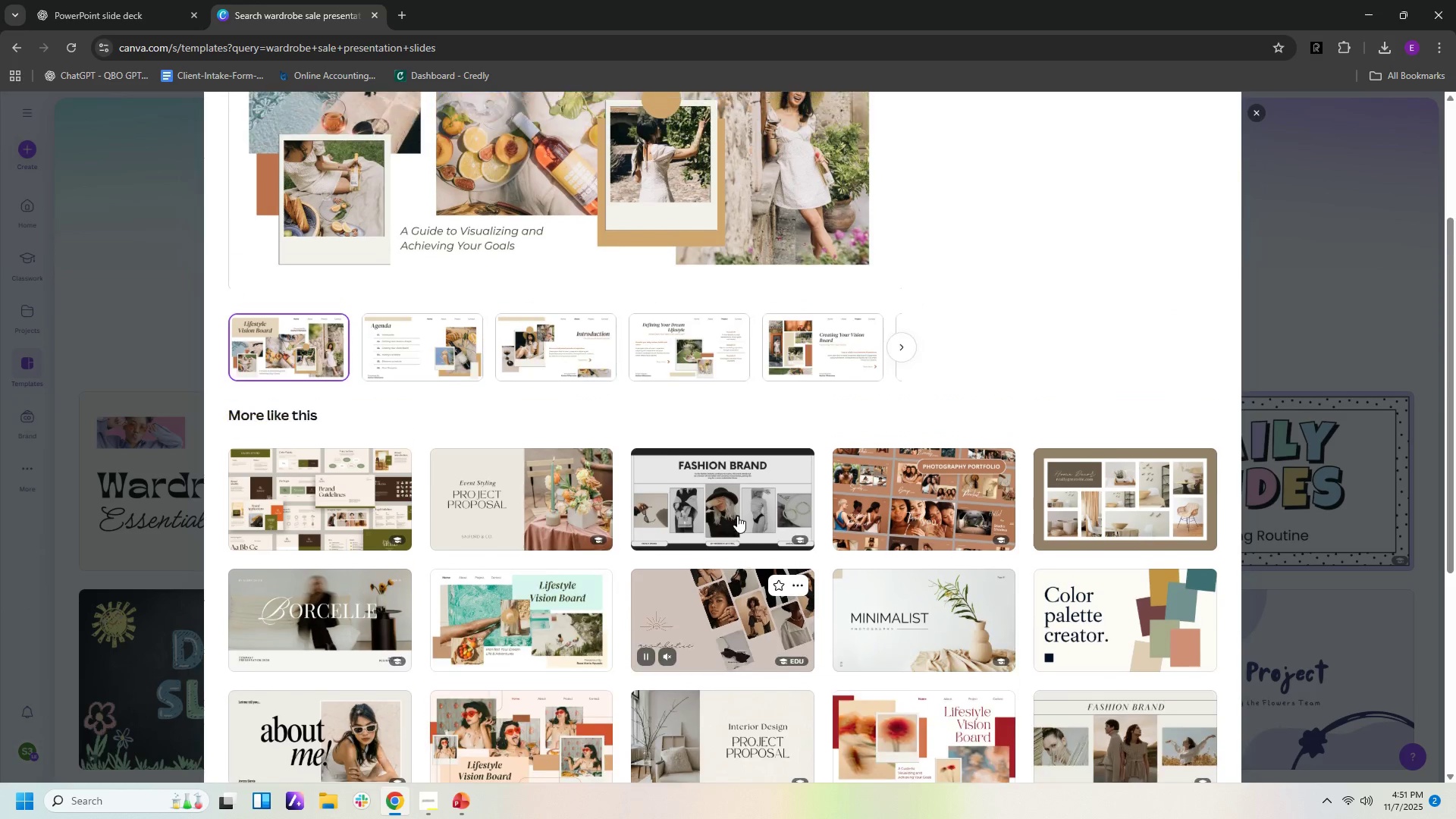 
scroll: coordinate [596, 449], scroll_direction: up, amount: 5.0
 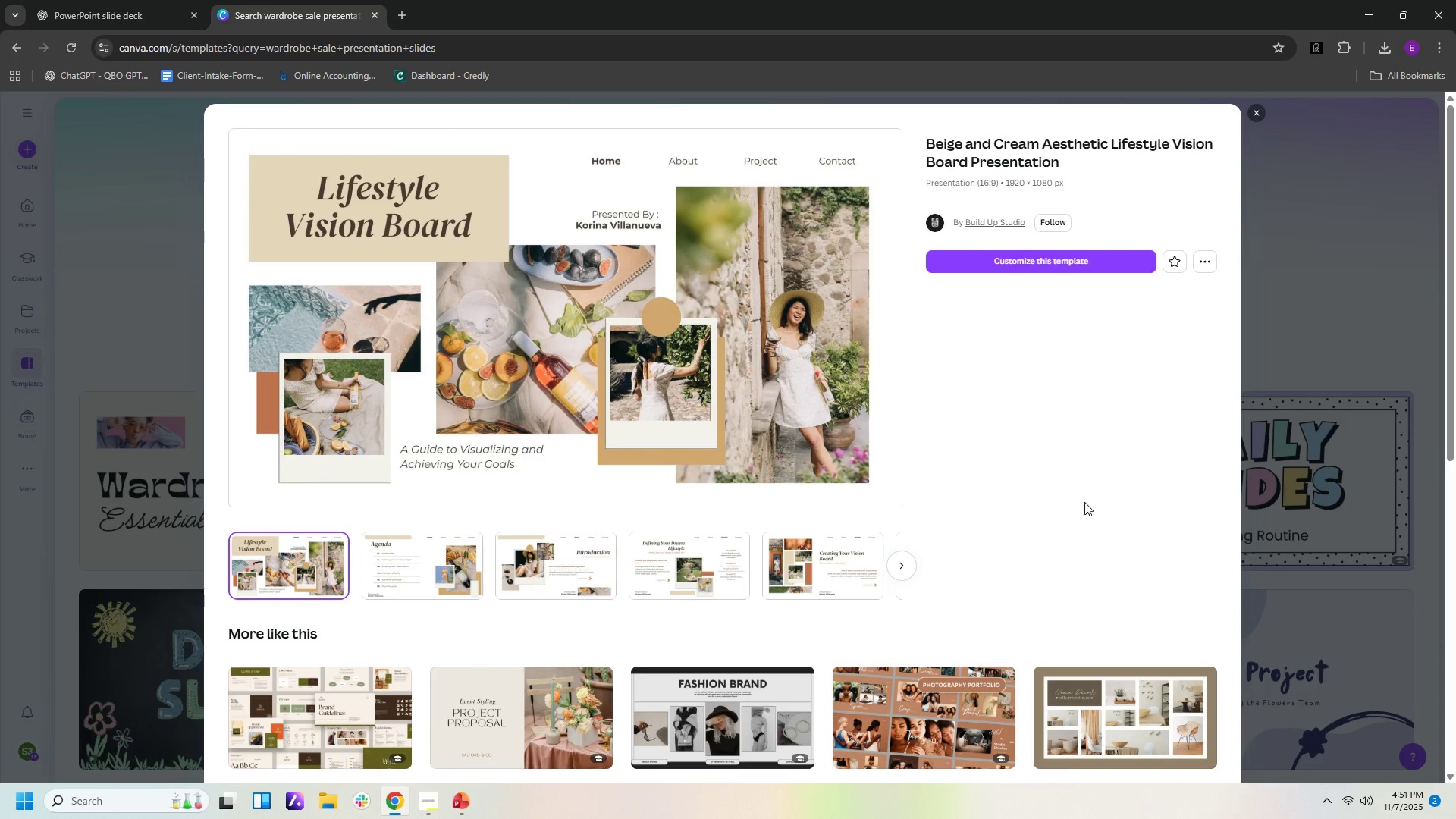 
left_click([1253, 115])
 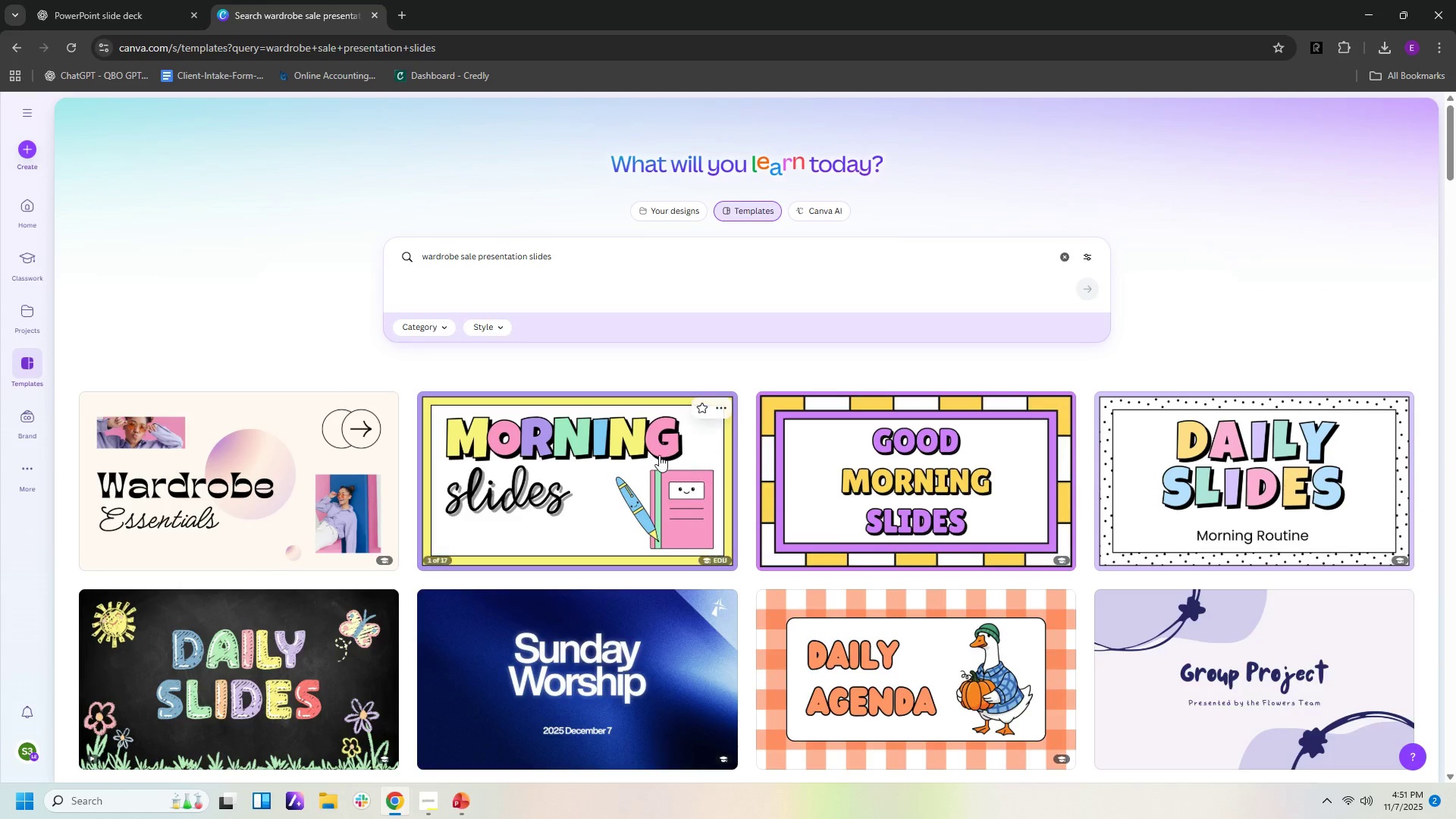 
scroll: coordinate [648, 473], scroll_direction: down, amount: 1.0
 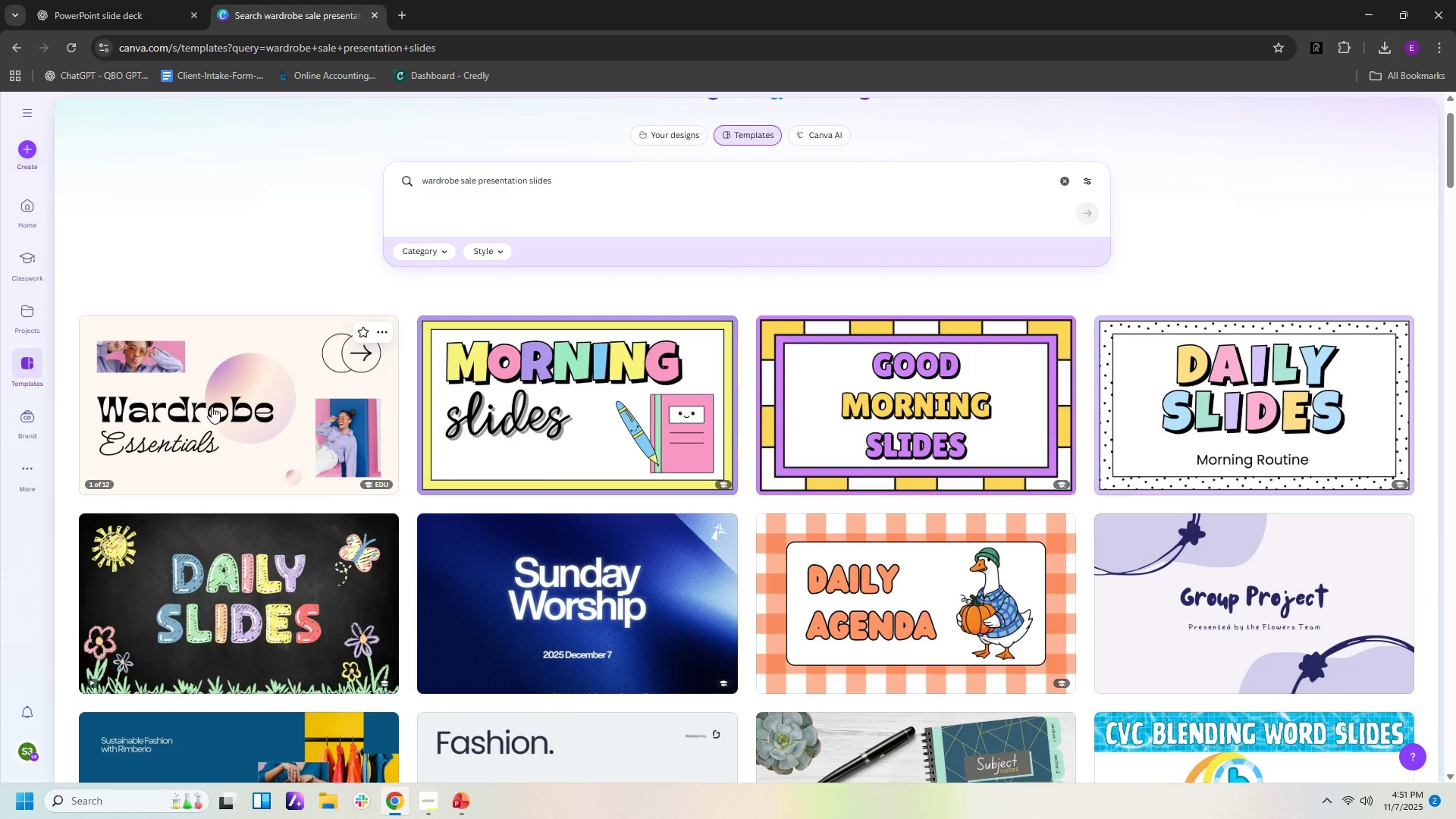 
left_click([212, 406])
 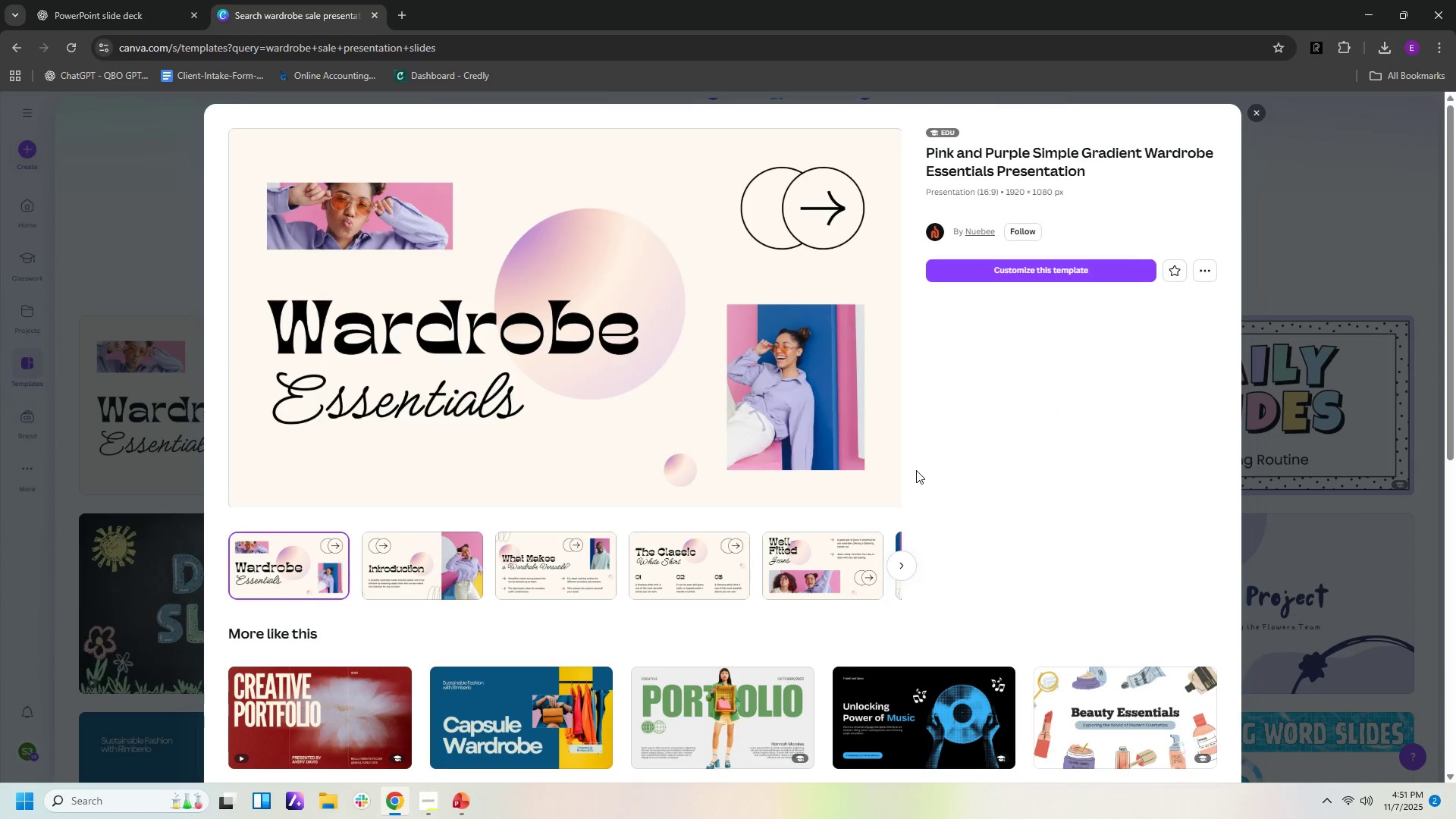 
wait(6.38)
 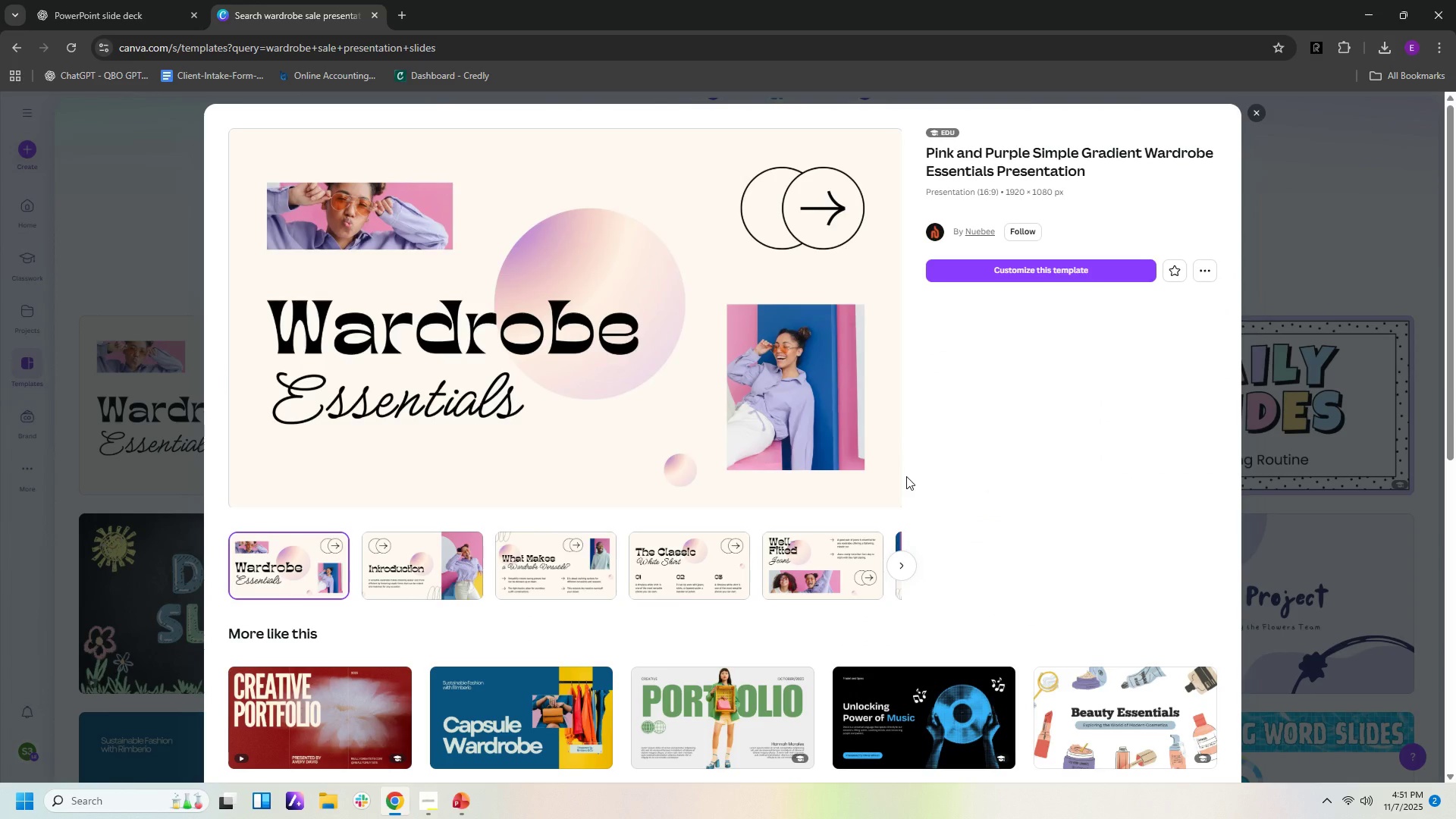 
scroll: coordinate [879, 565], scroll_direction: down, amount: 2.0
 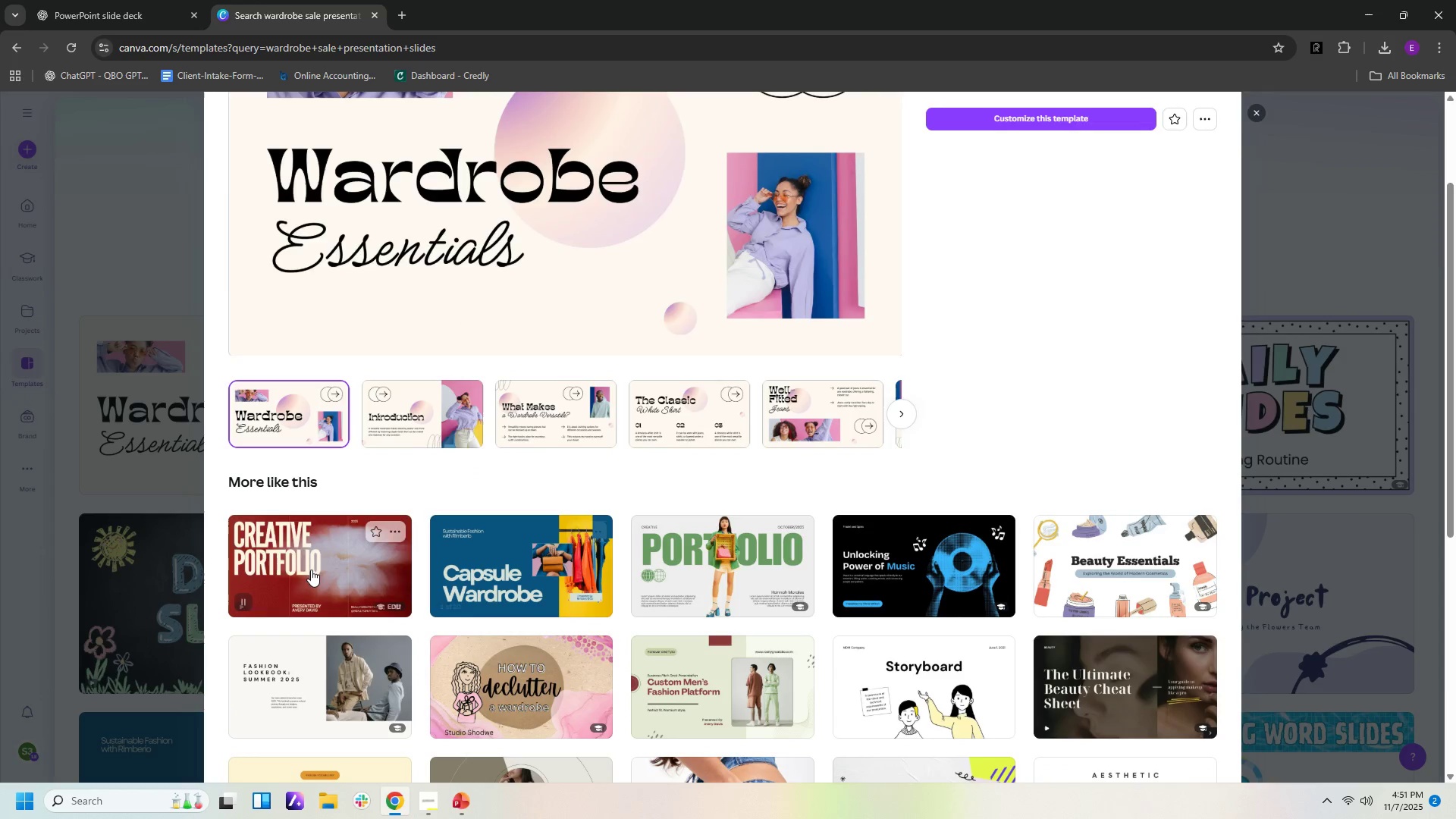 
left_click([309, 574])
 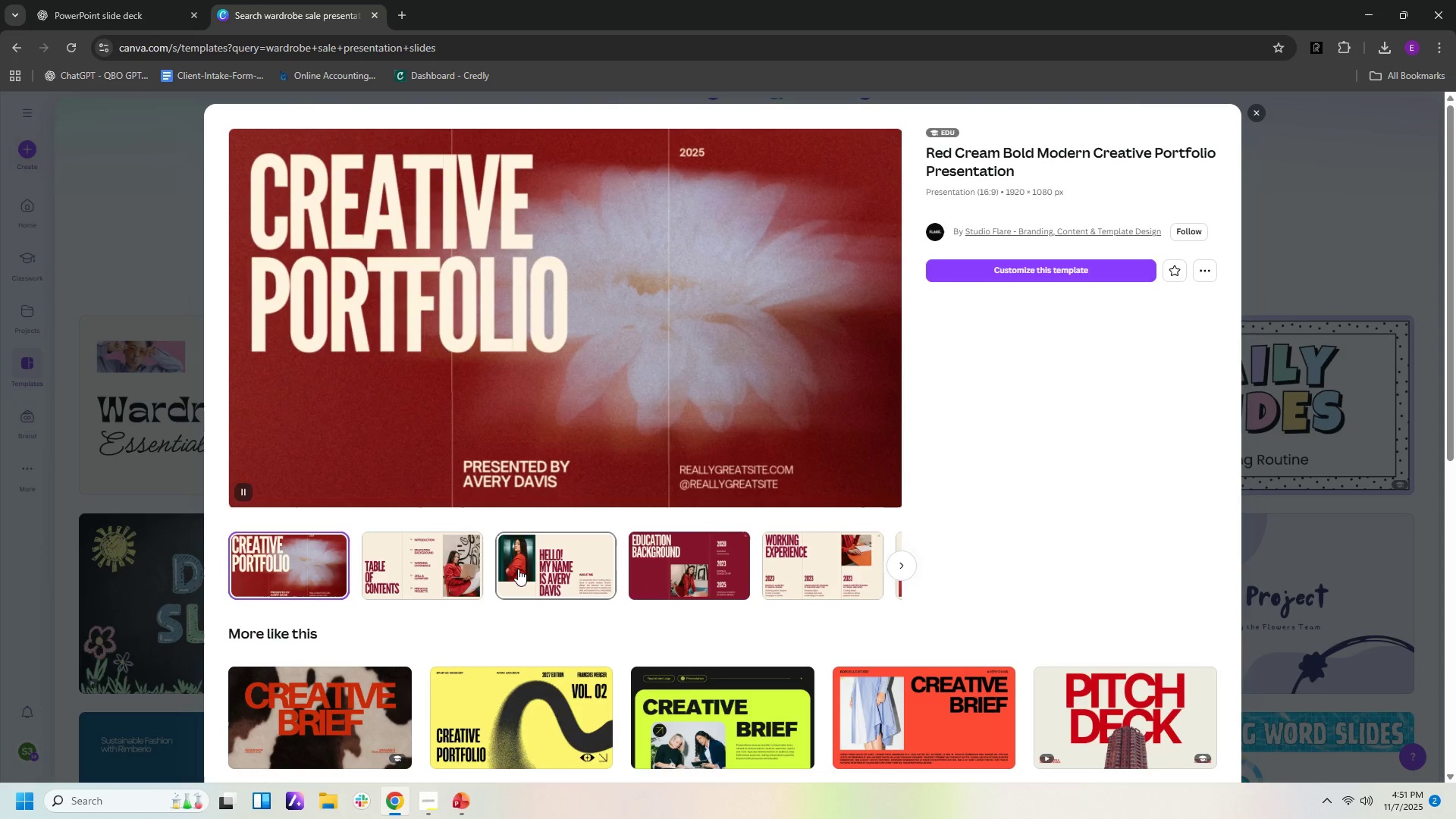 
wait(10.39)
 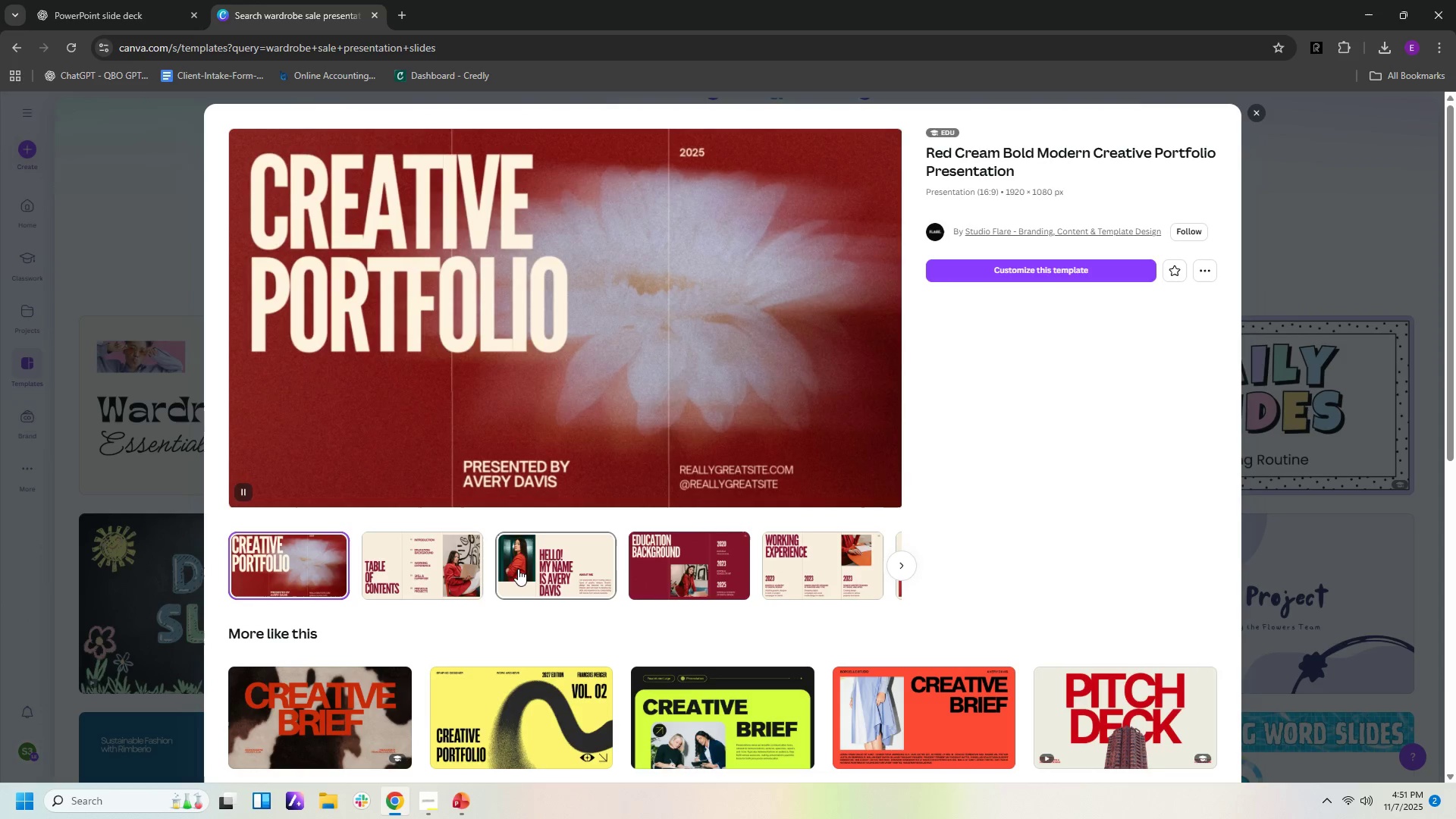 
left_click([1258, 116])
 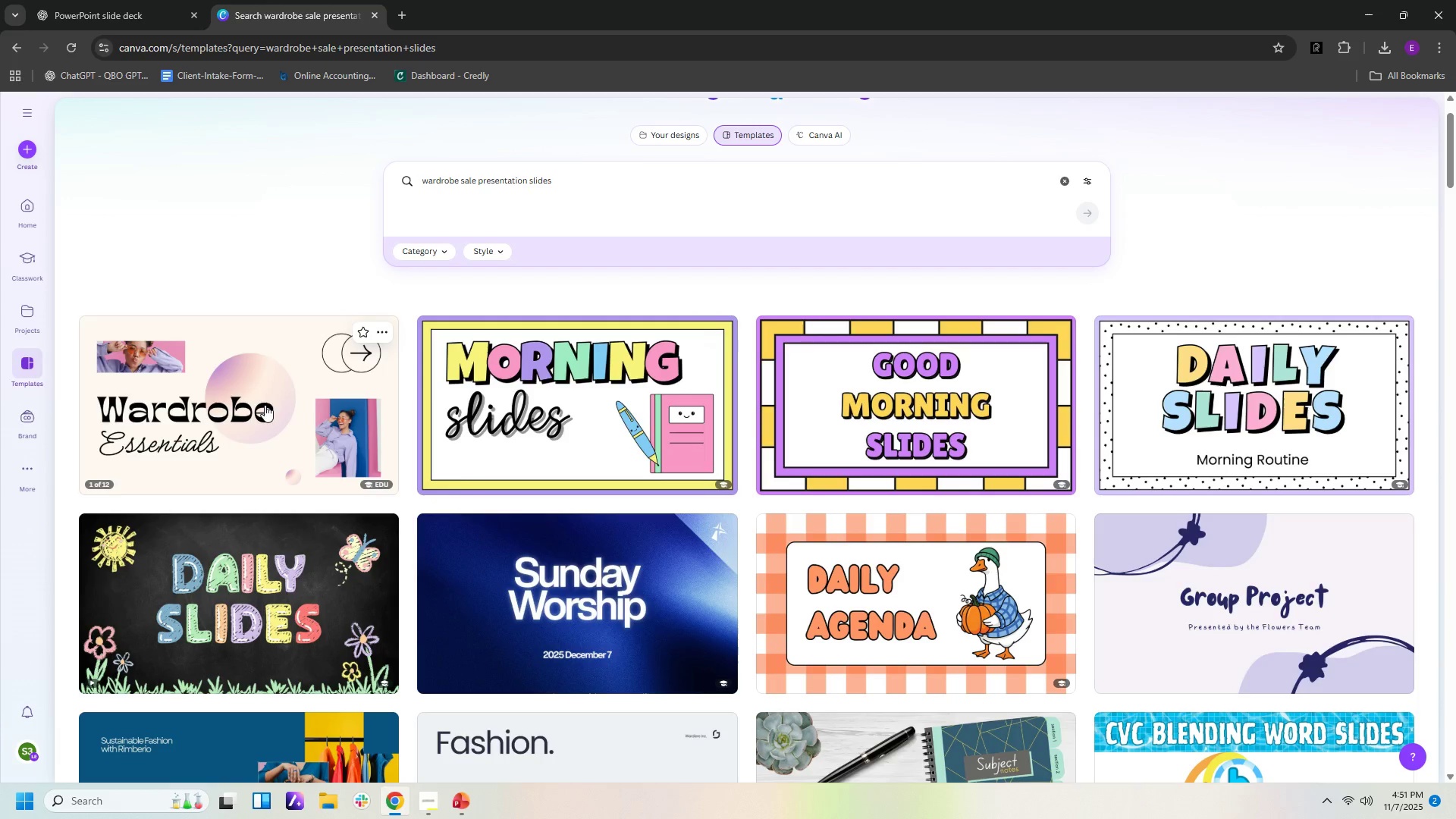 
left_click([264, 403])
 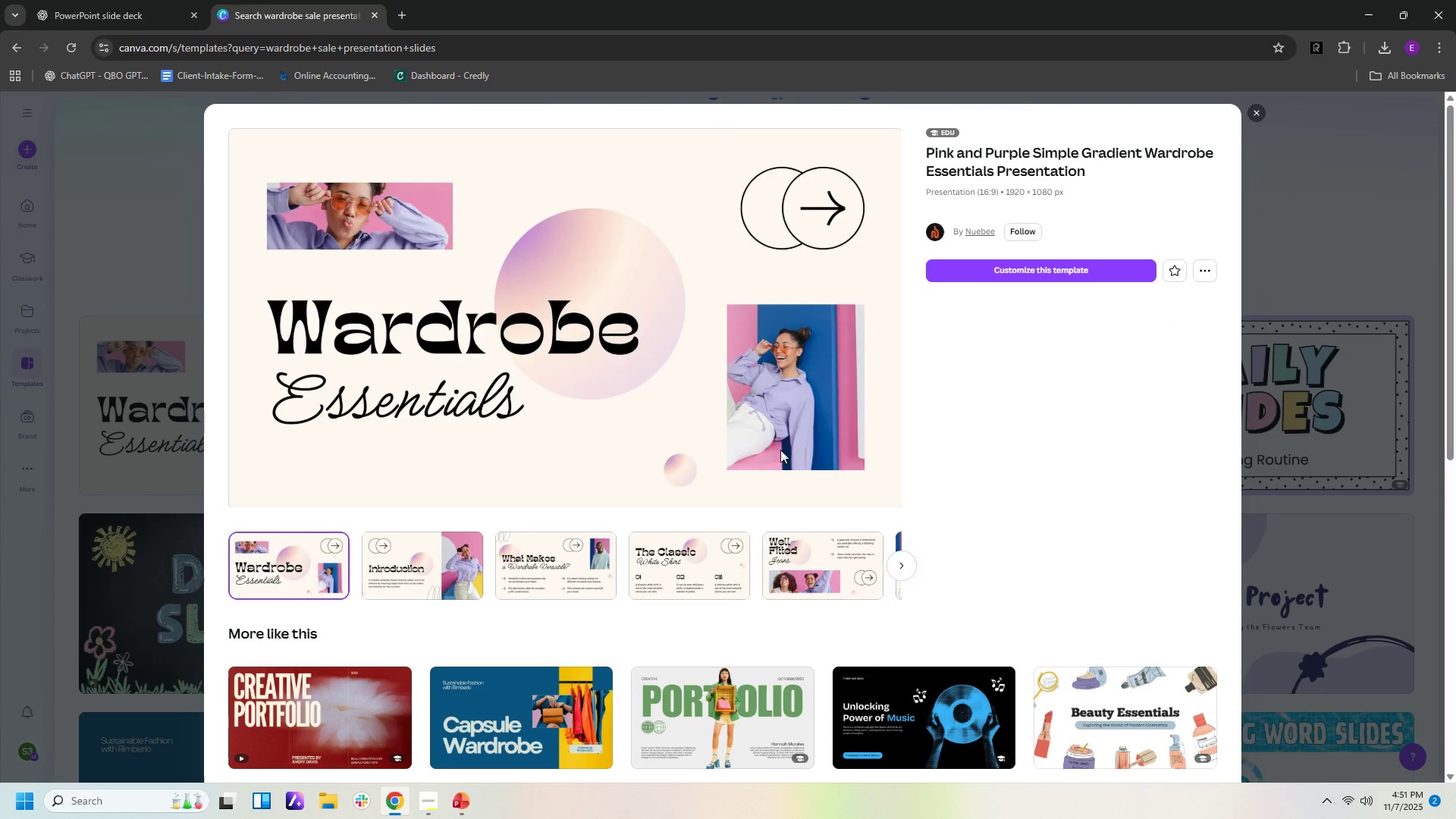 
scroll: coordinate [747, 662], scroll_direction: down, amount: 3.0
 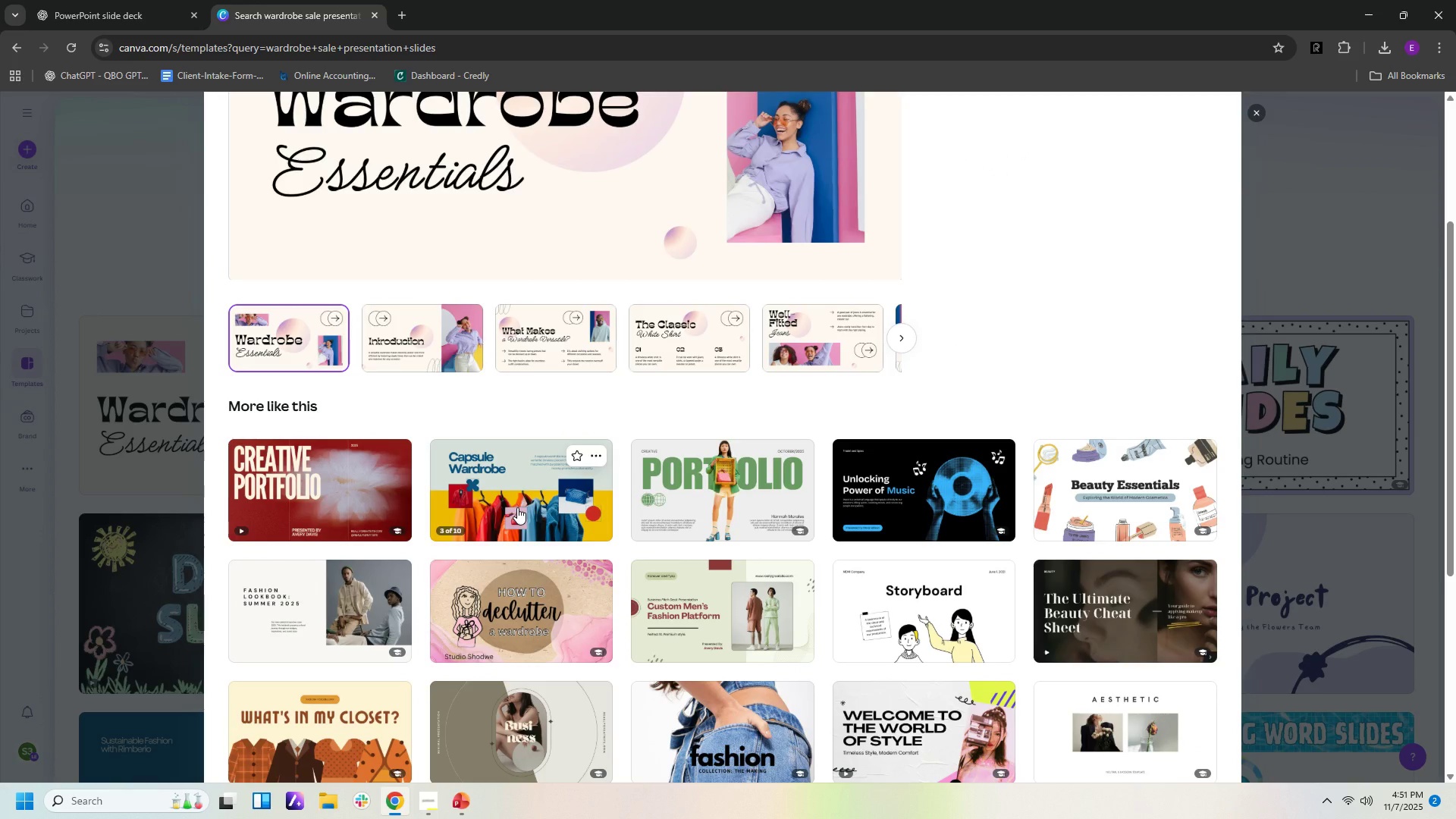 
left_click([517, 507])
 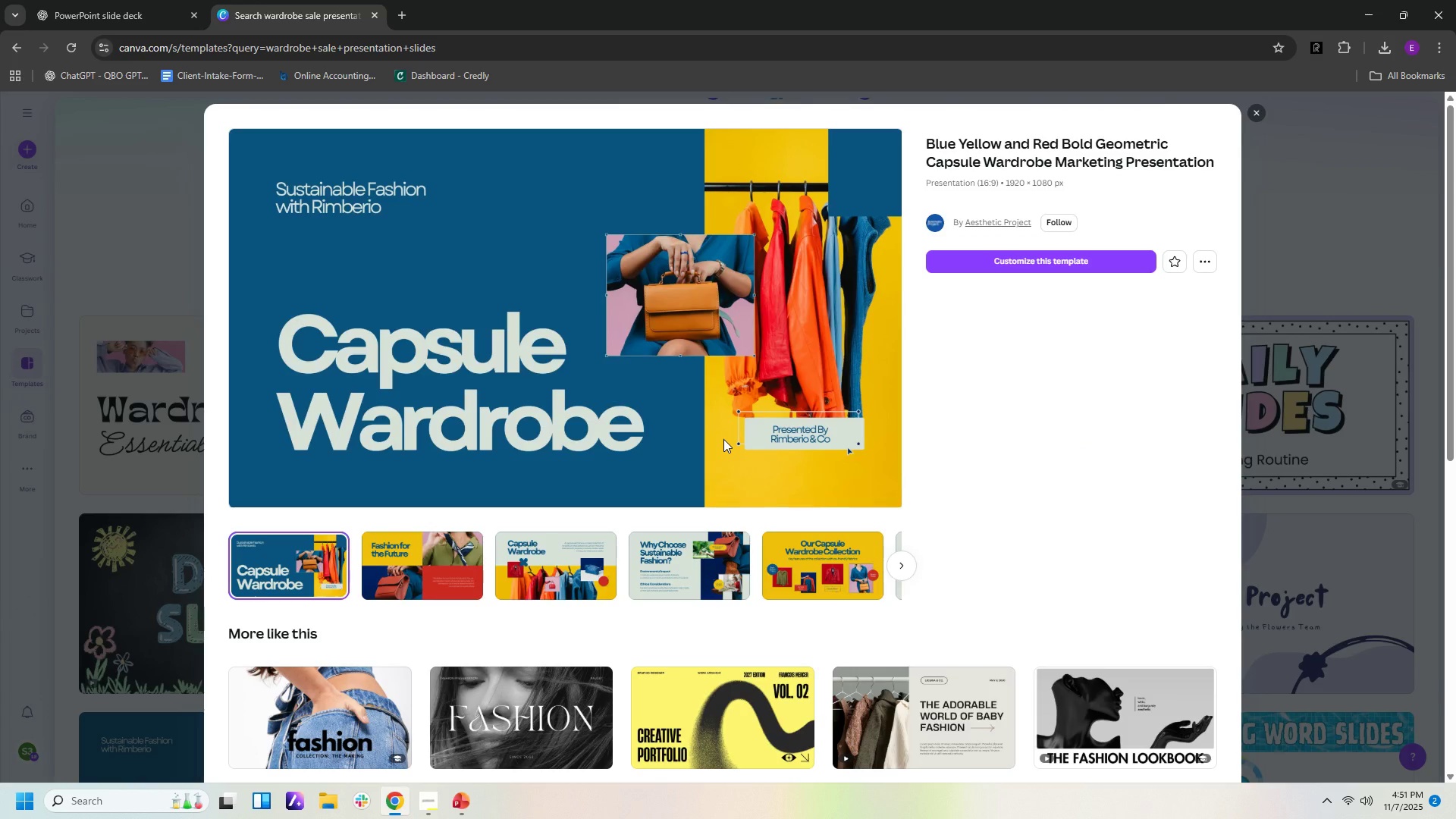 
wait(9.67)
 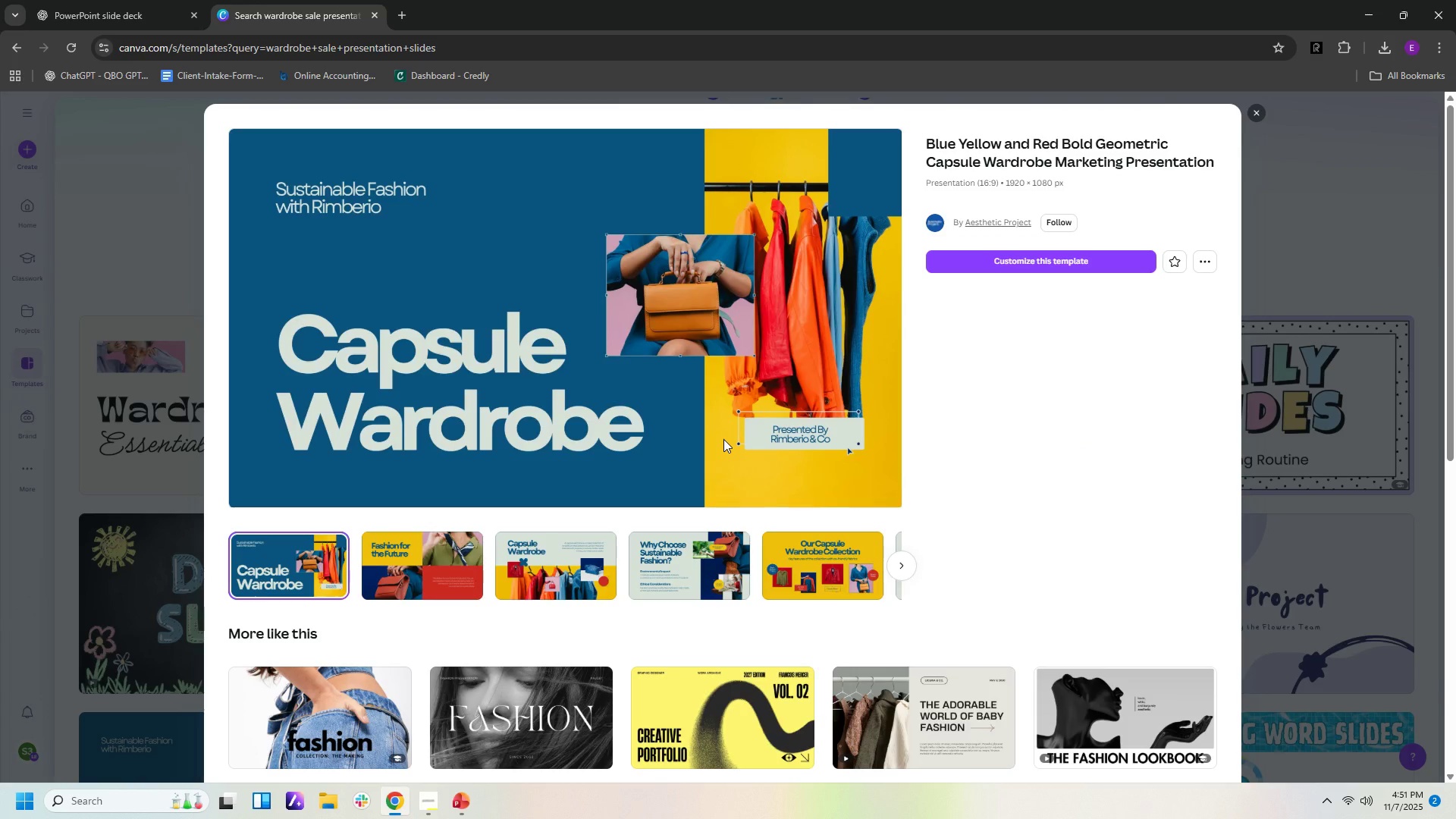 
mouse_move([561, 663])
 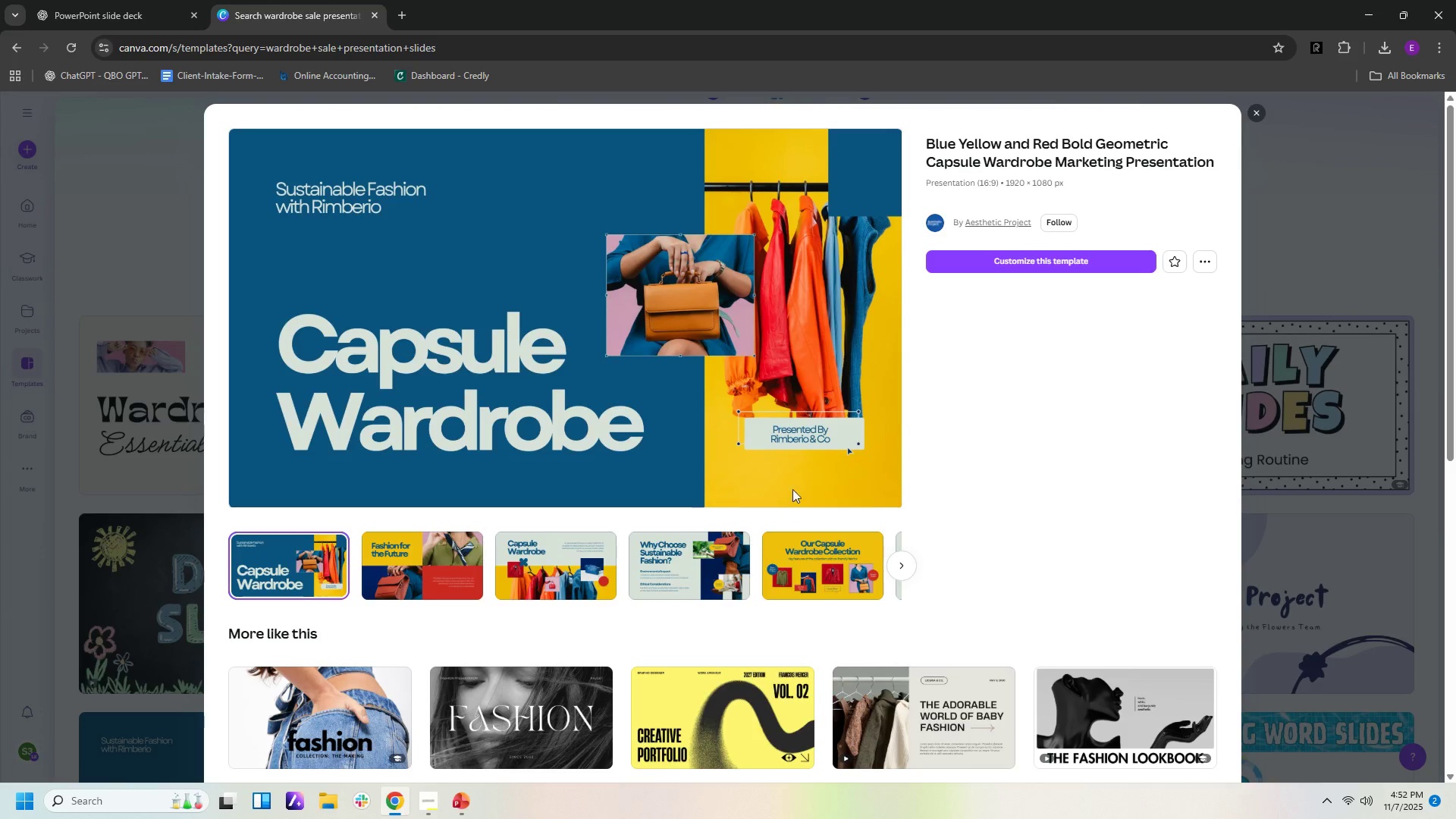 
wait(17.0)
 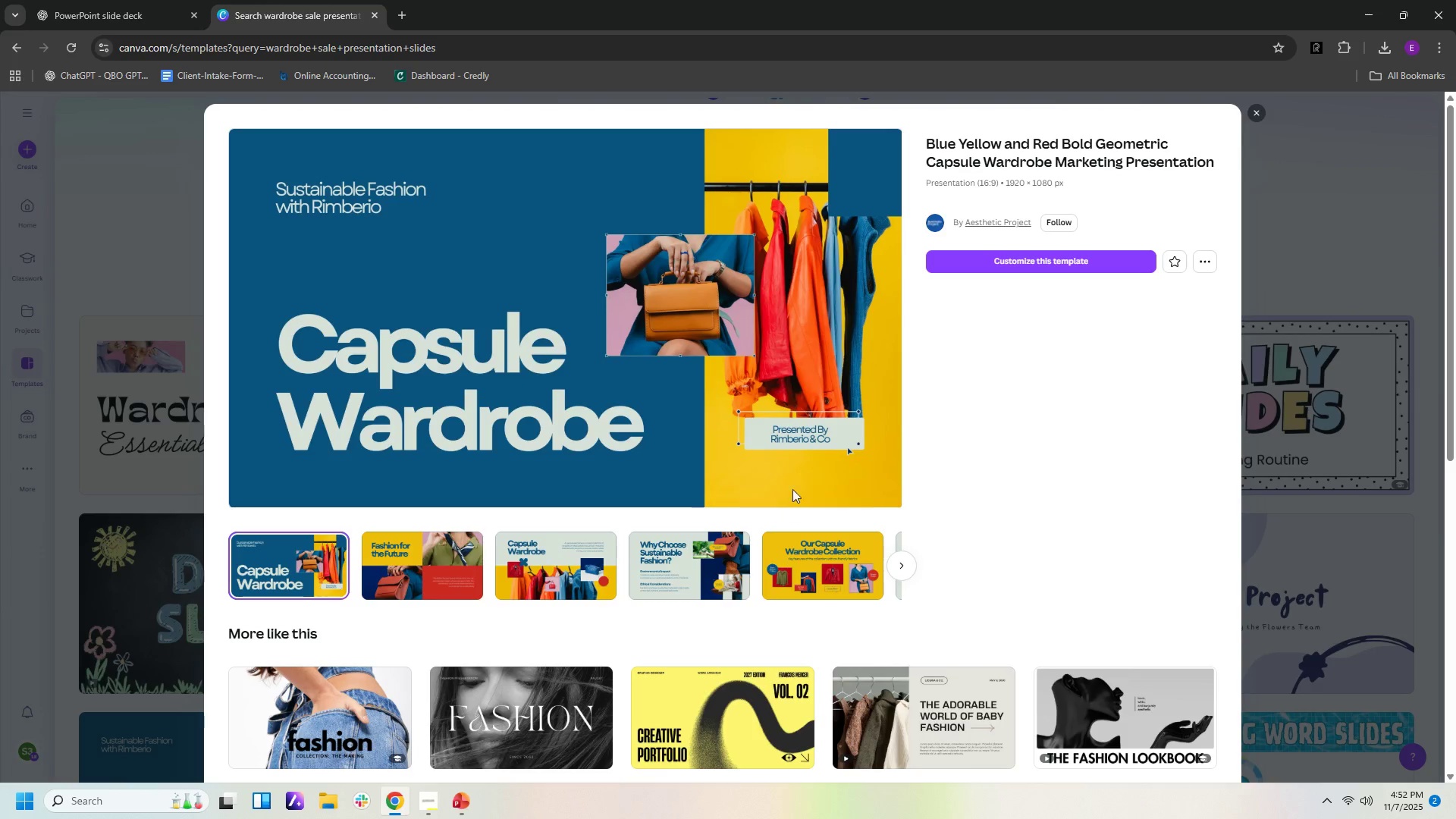 
left_click([446, 577])
 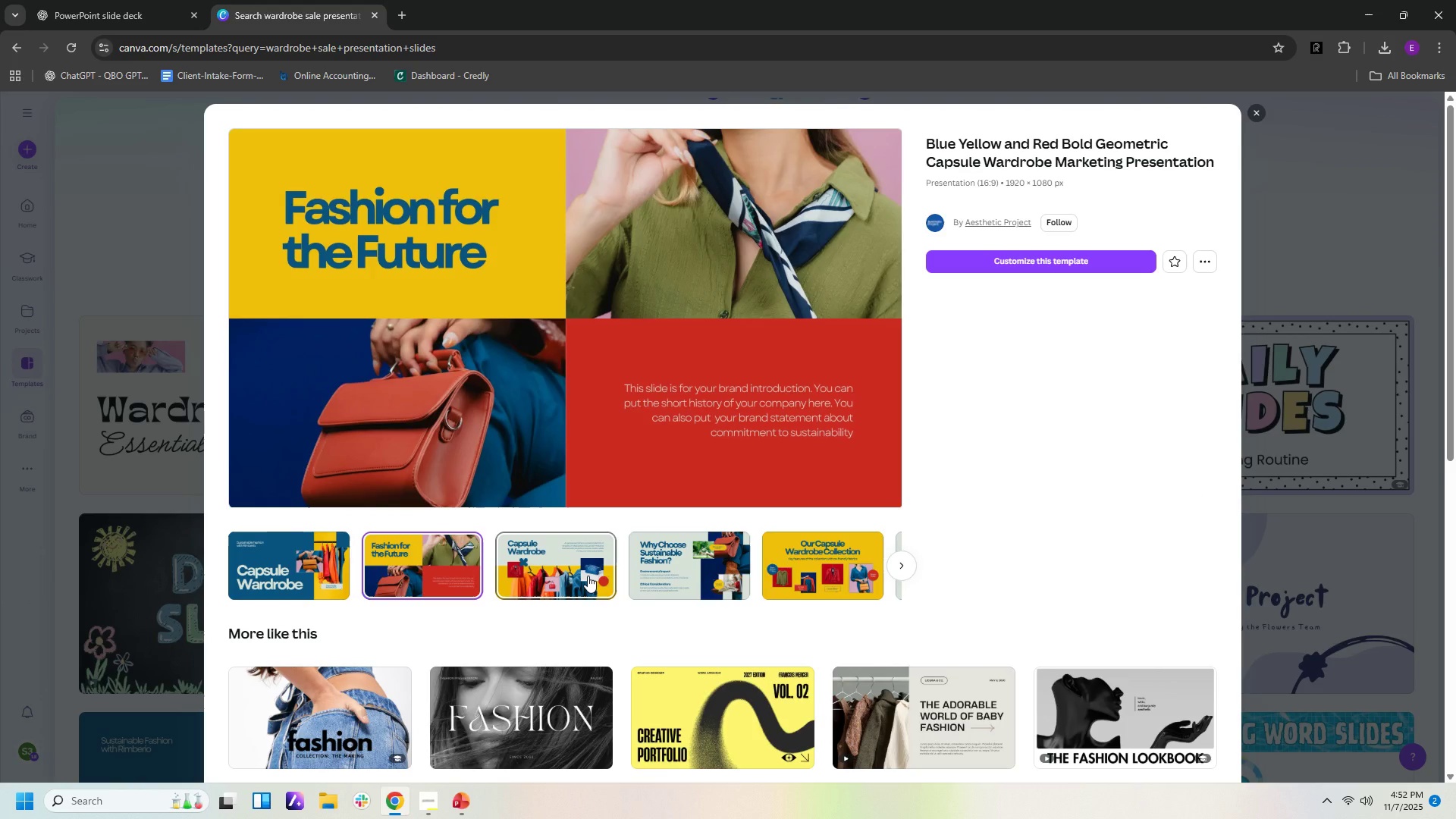 
left_click([588, 576])
 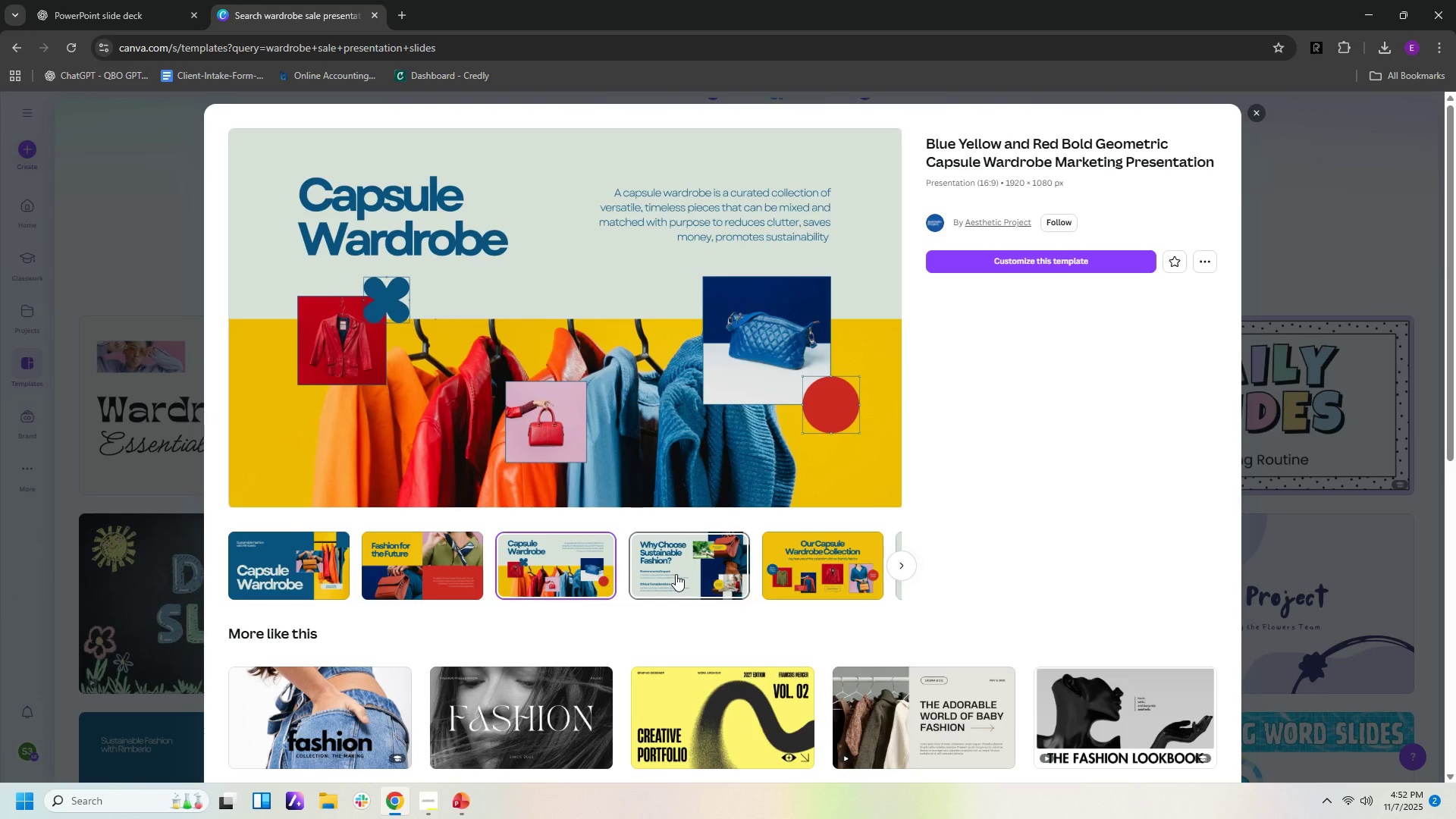 
left_click([676, 574])
 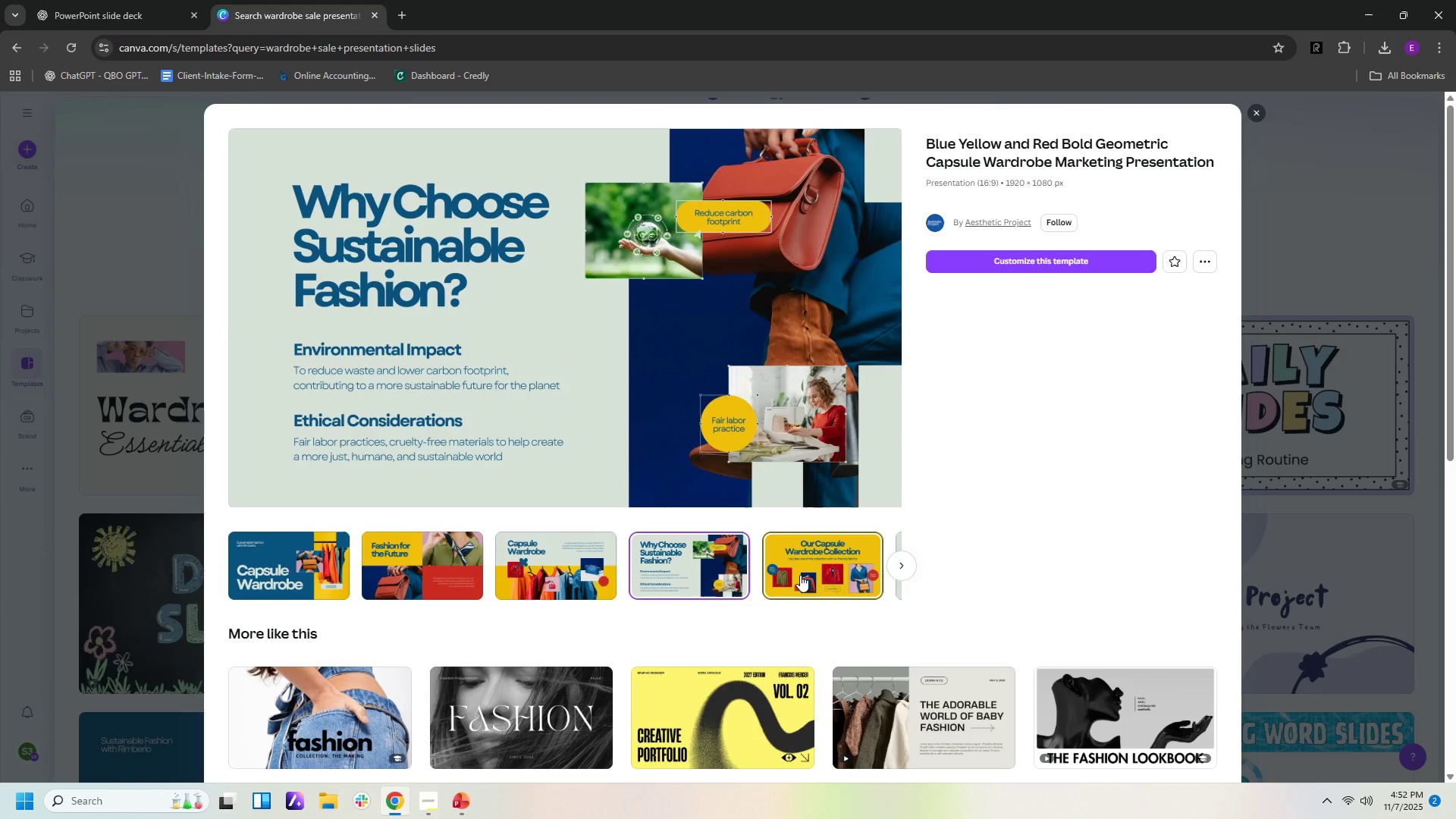 
left_click([800, 575])
 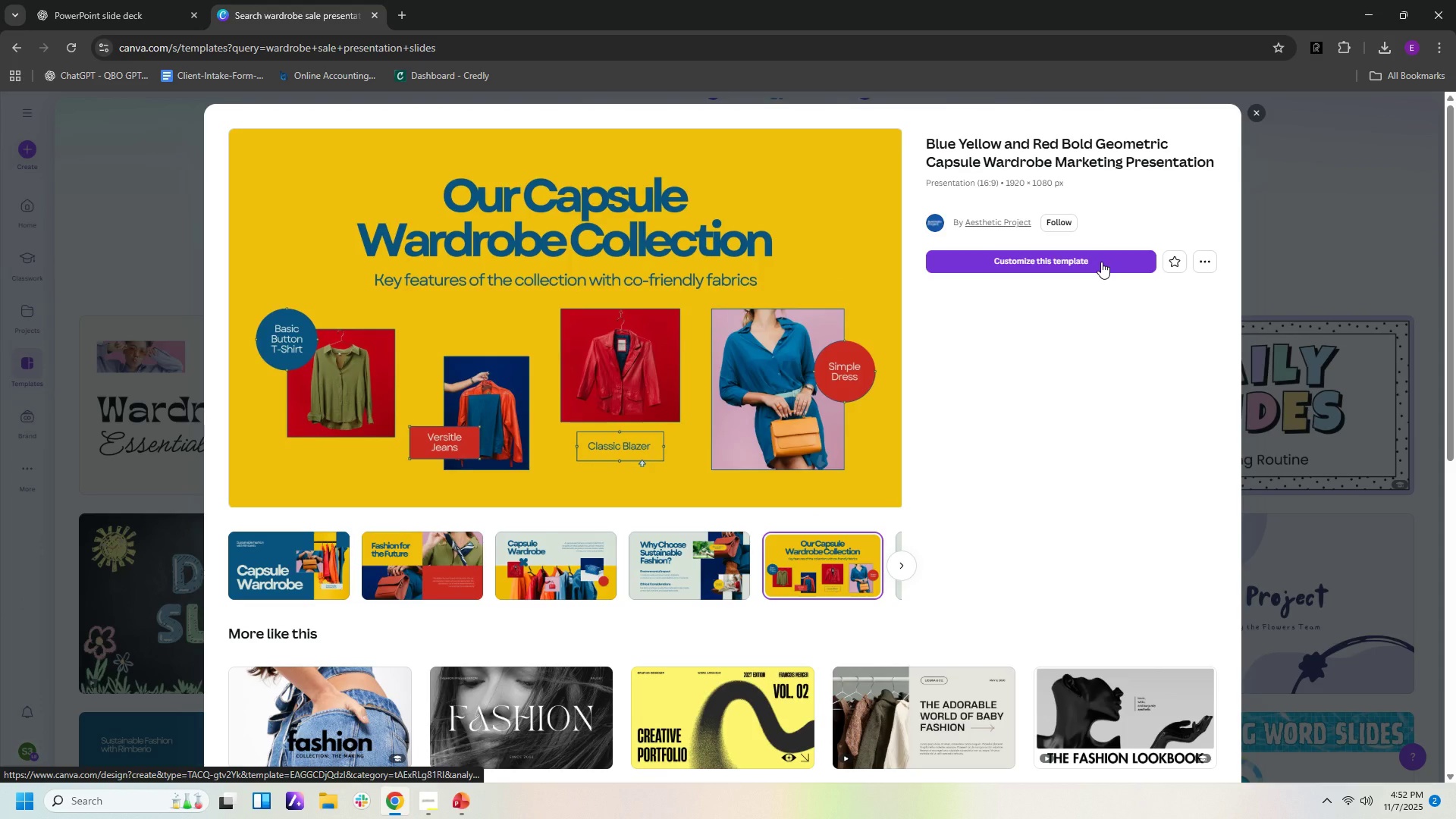 
left_click([1101, 262])
 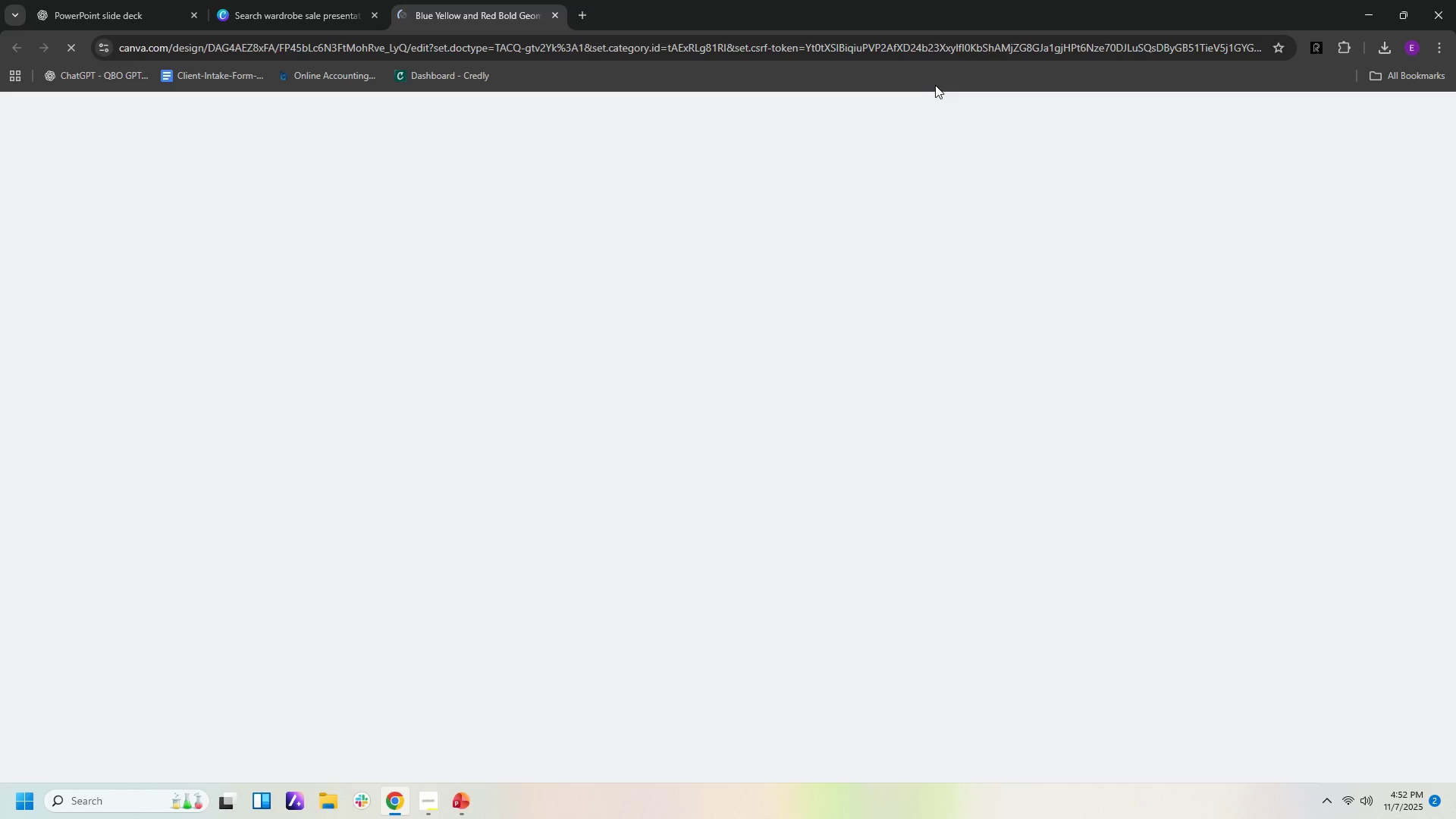 
mouse_move([1068, 121])
 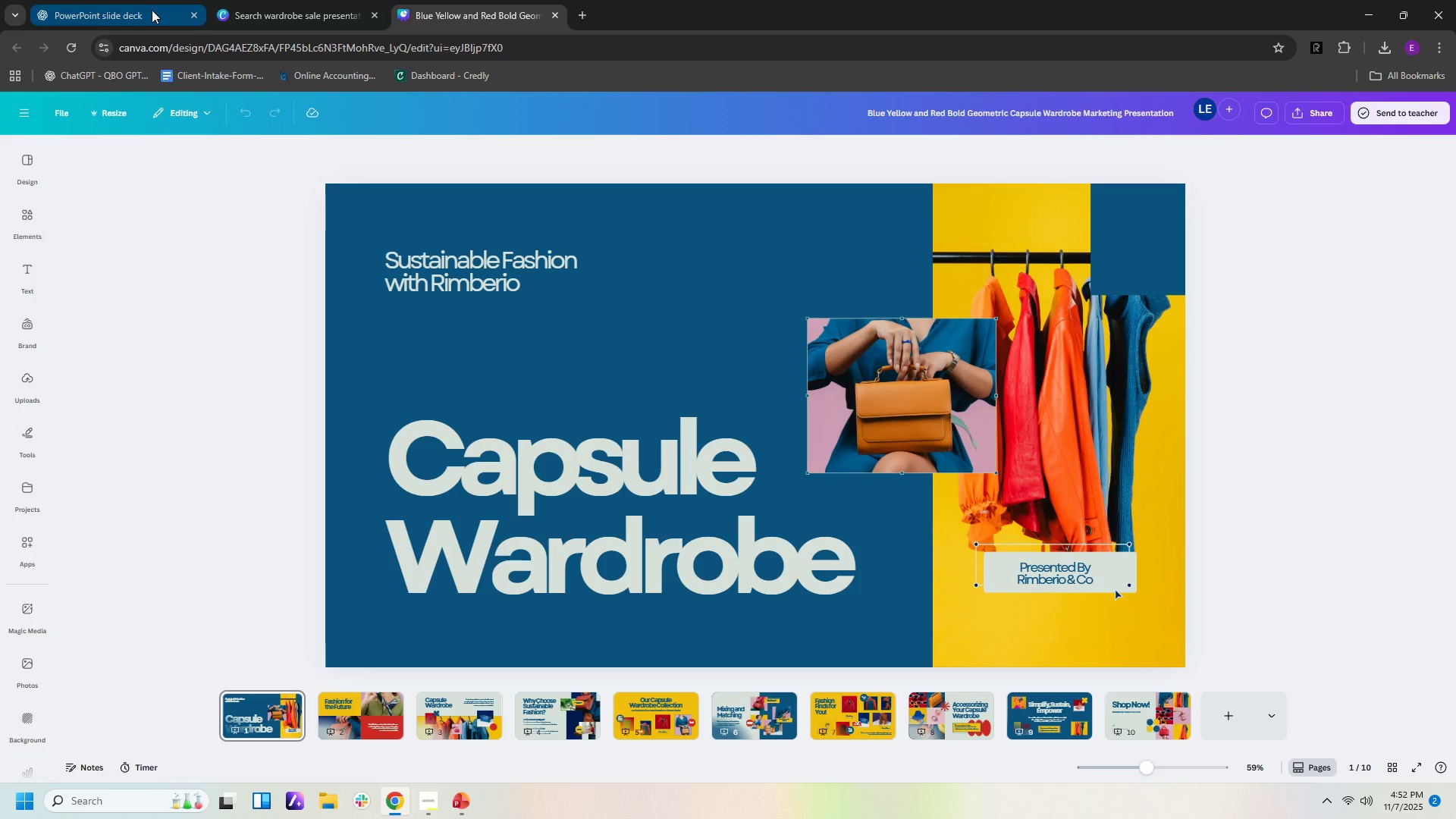 
left_click([149, 11])
 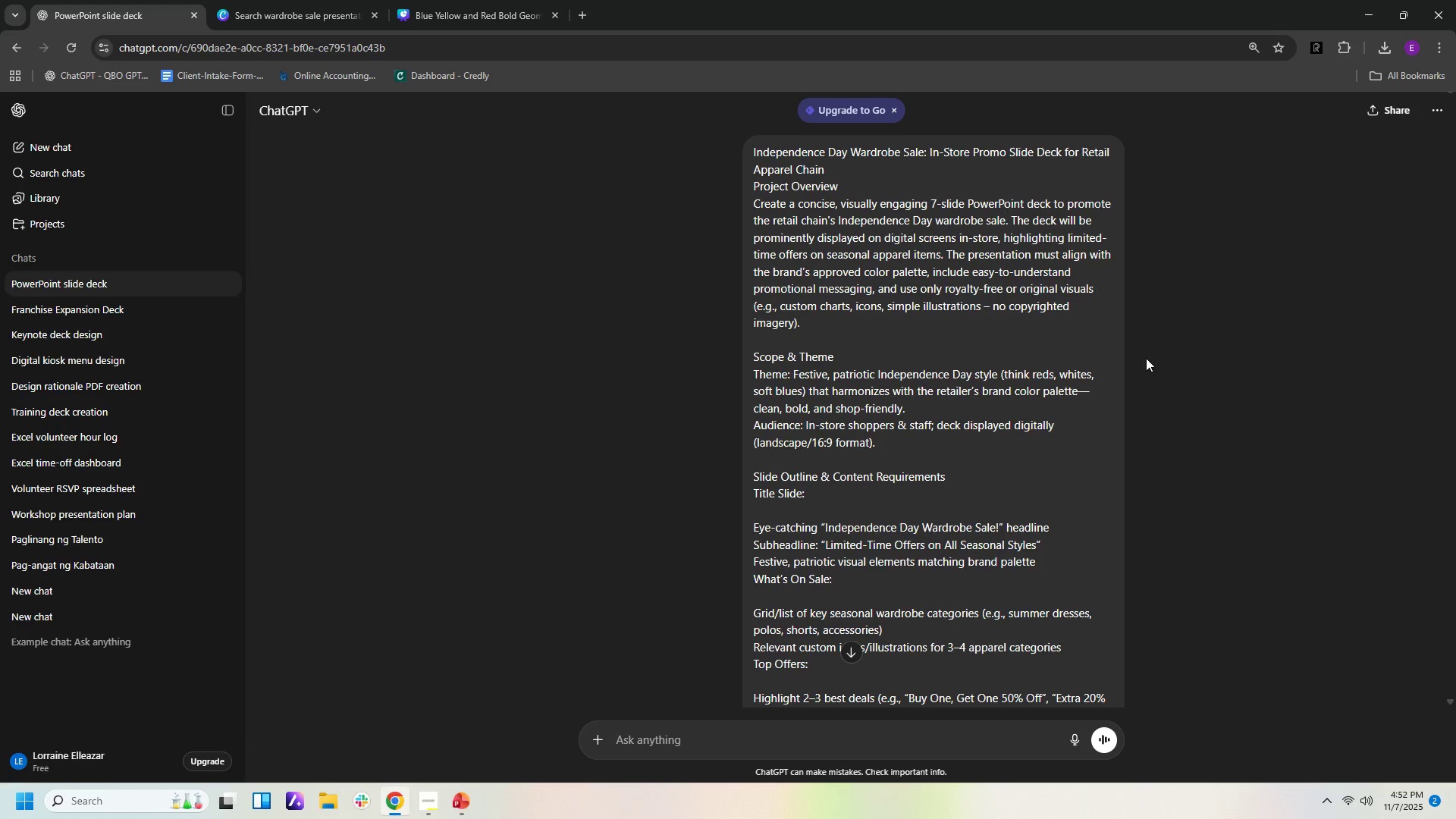 
scroll: coordinate [1265, 406], scroll_direction: down, amount: 23.0
 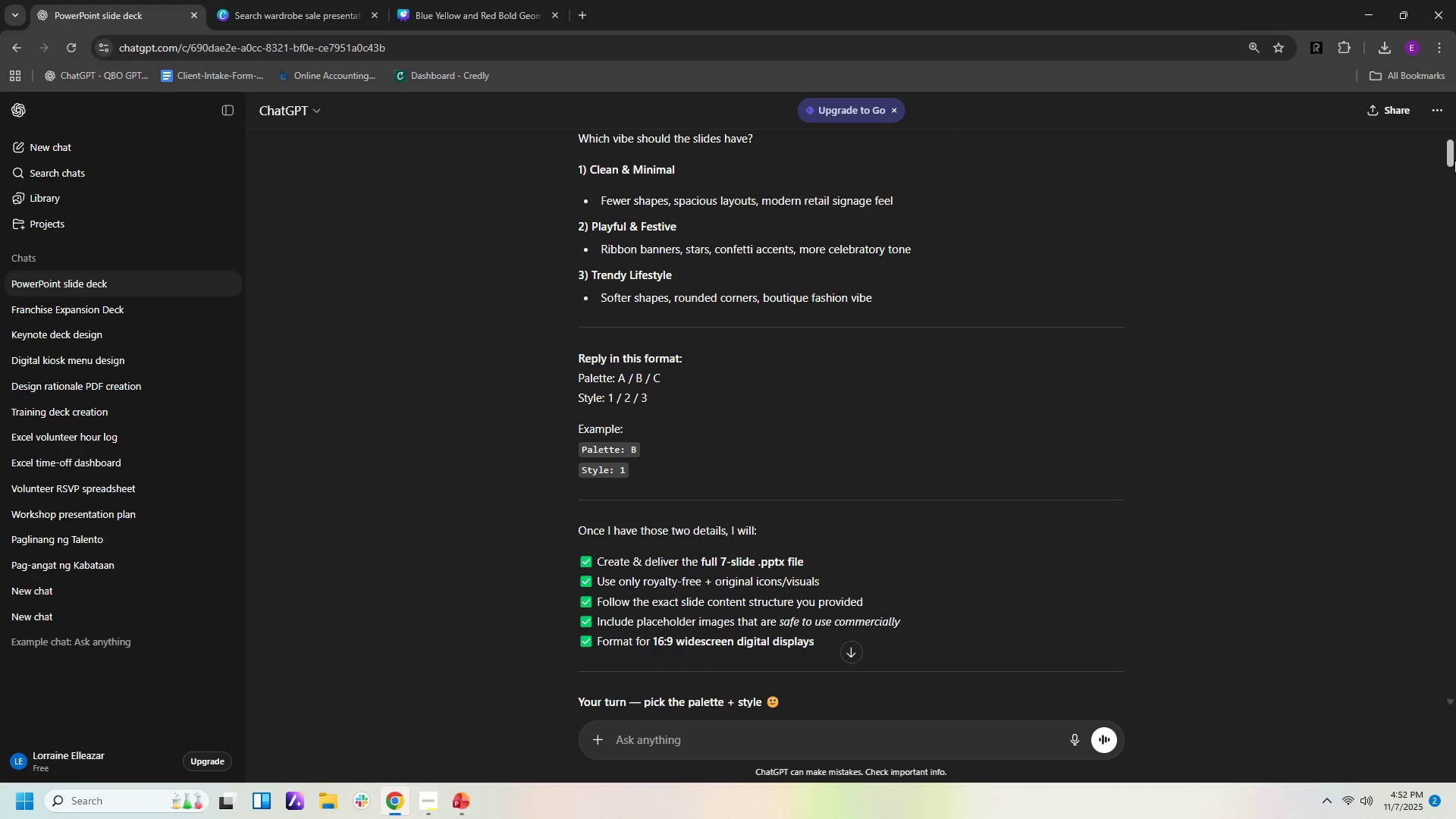 
left_click_drag(start_coordinate=[1455, 161], to_coordinate=[1454, 550])
 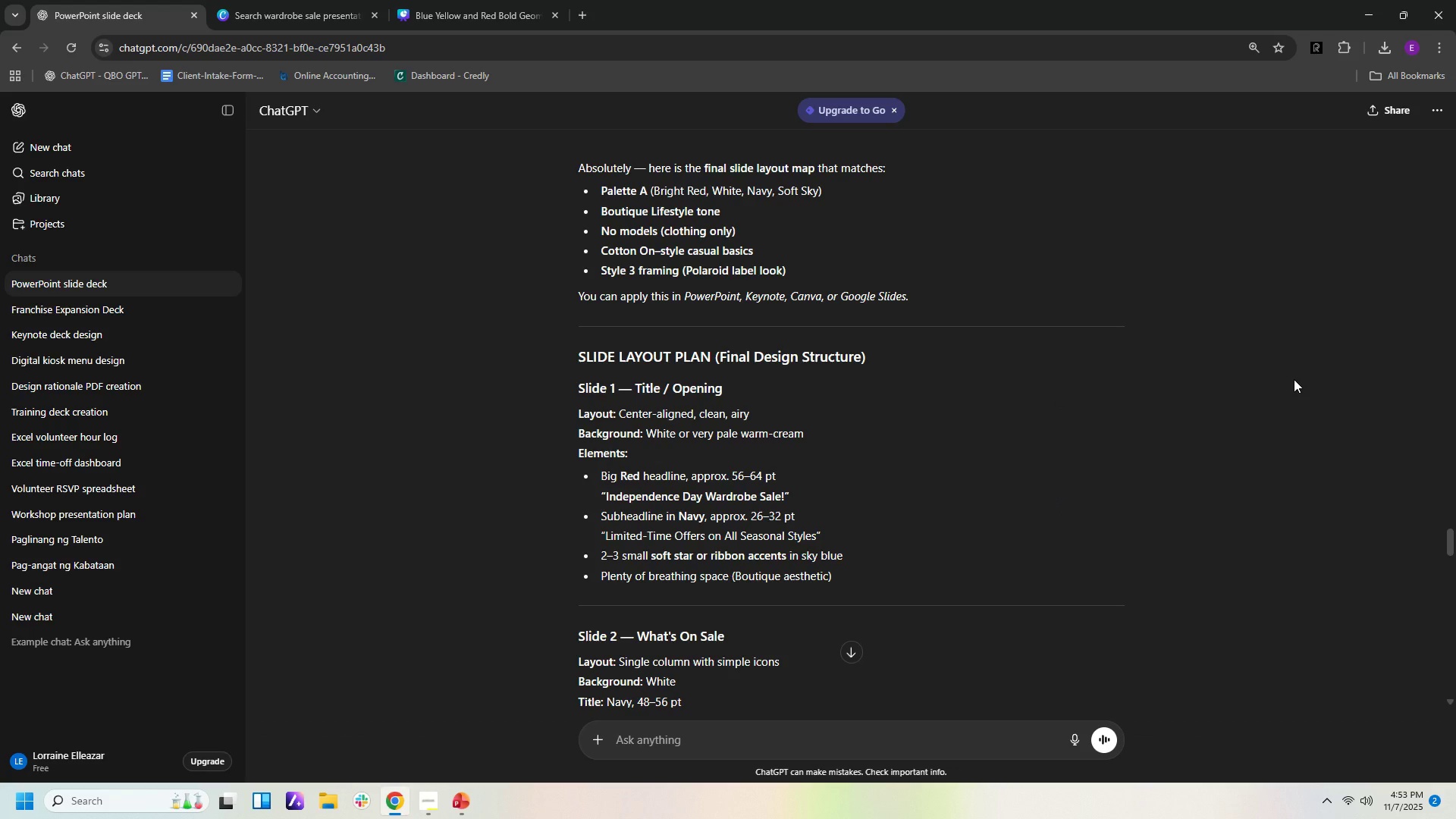 
wait(36.65)
 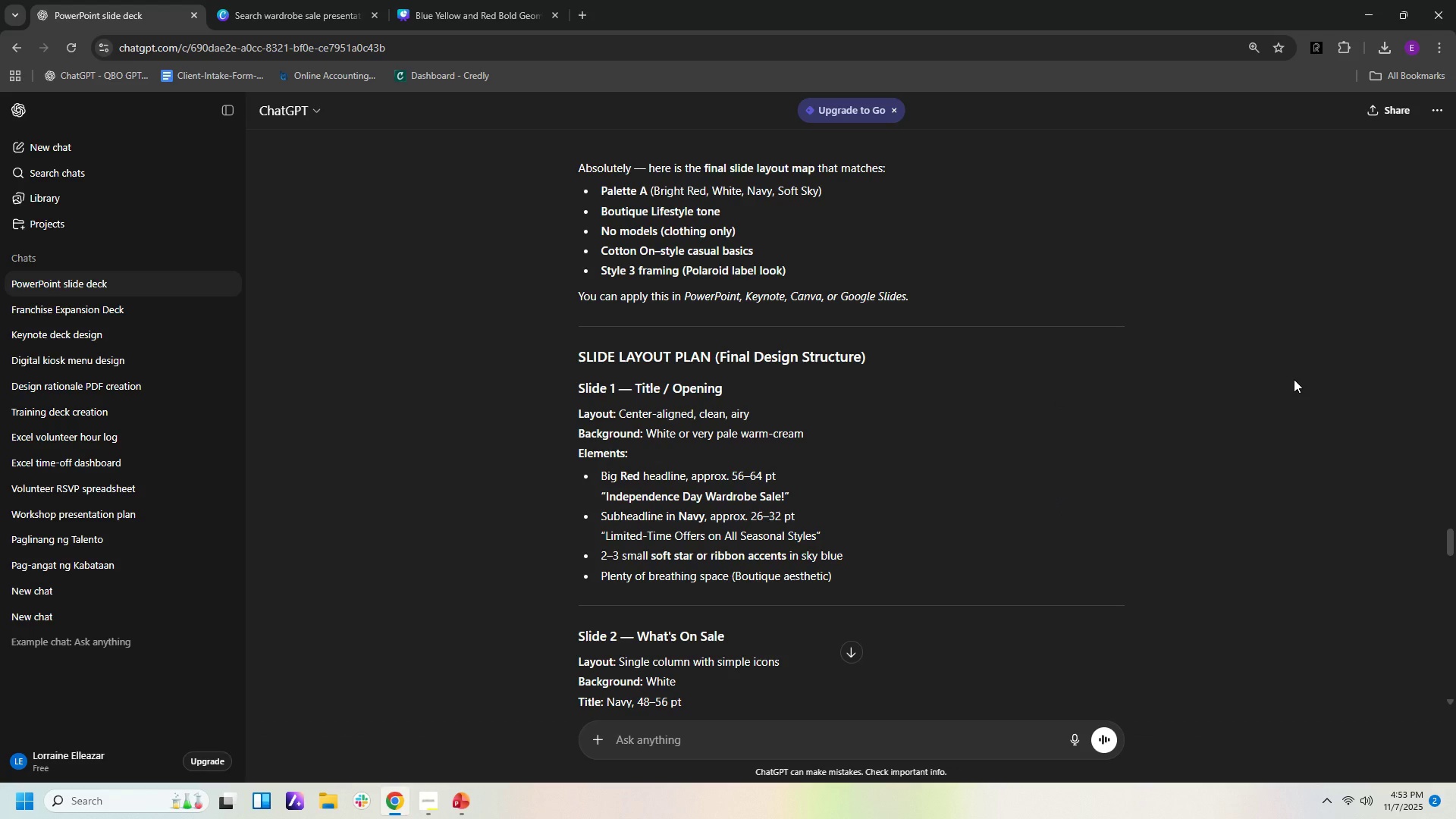 
scroll: coordinate [1207, 444], scroll_direction: down, amount: 13.0
 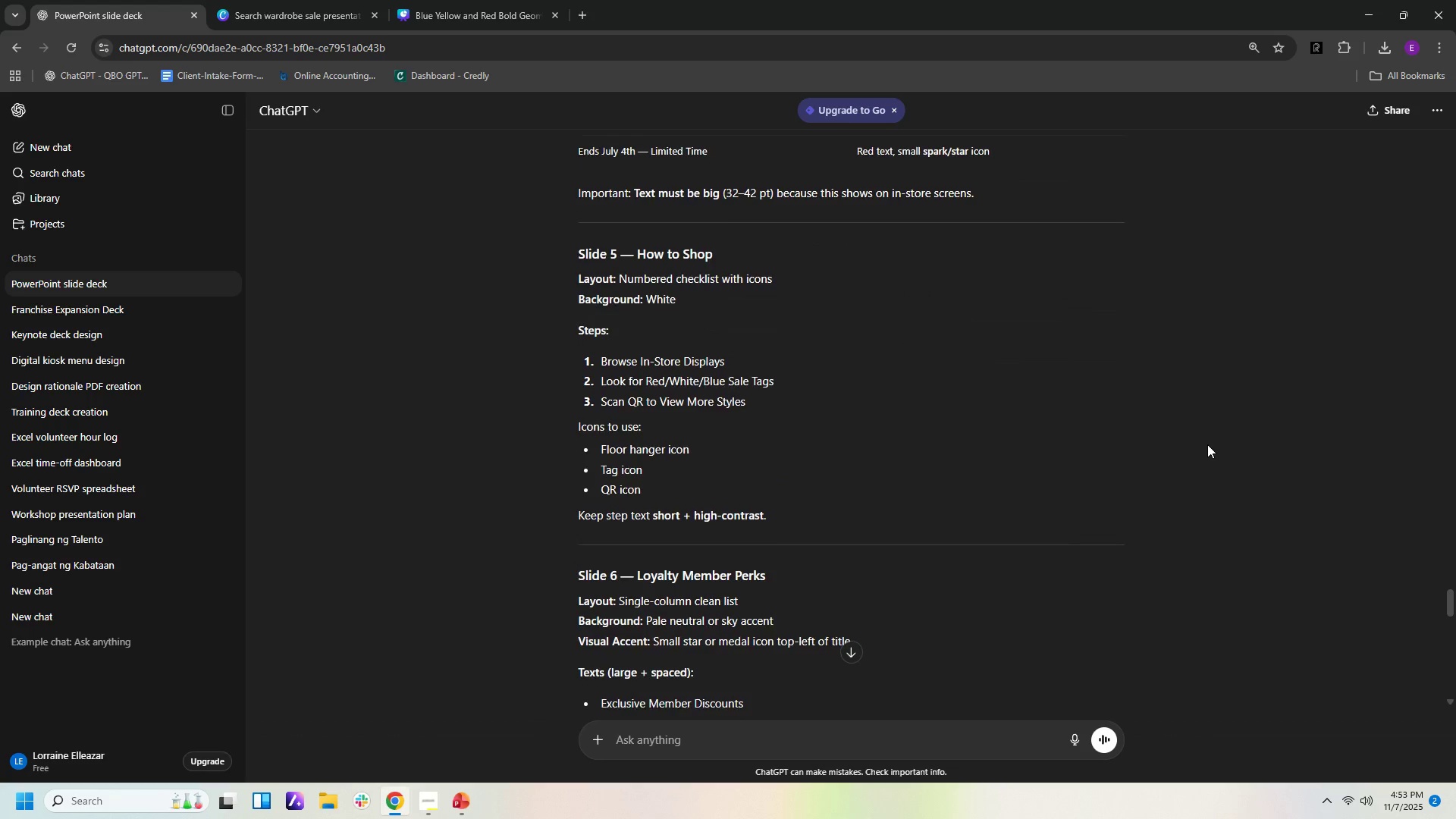 
scroll: coordinate [1208, 444], scroll_direction: up, amount: 19.0
 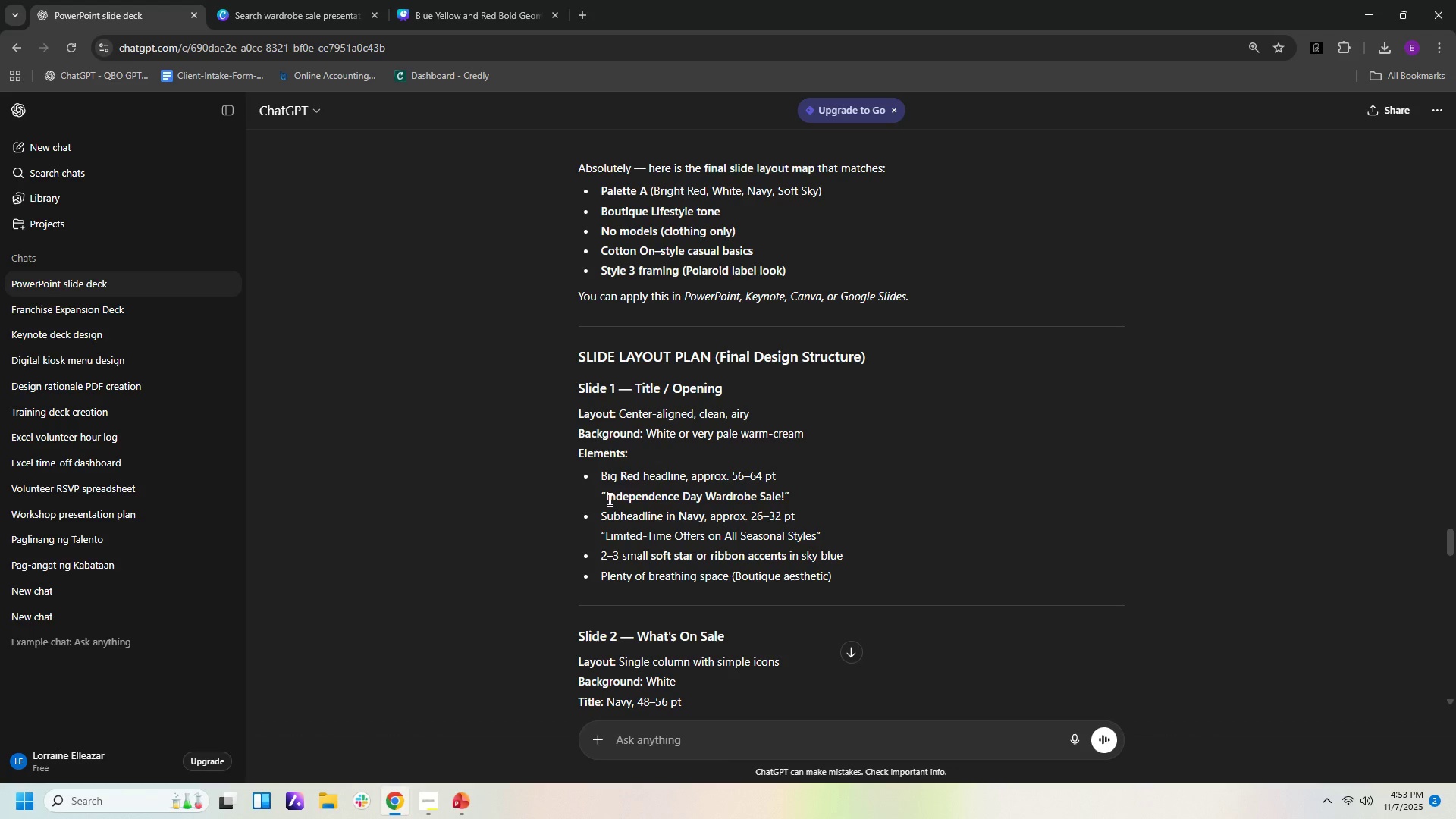 
wait(6.76)
 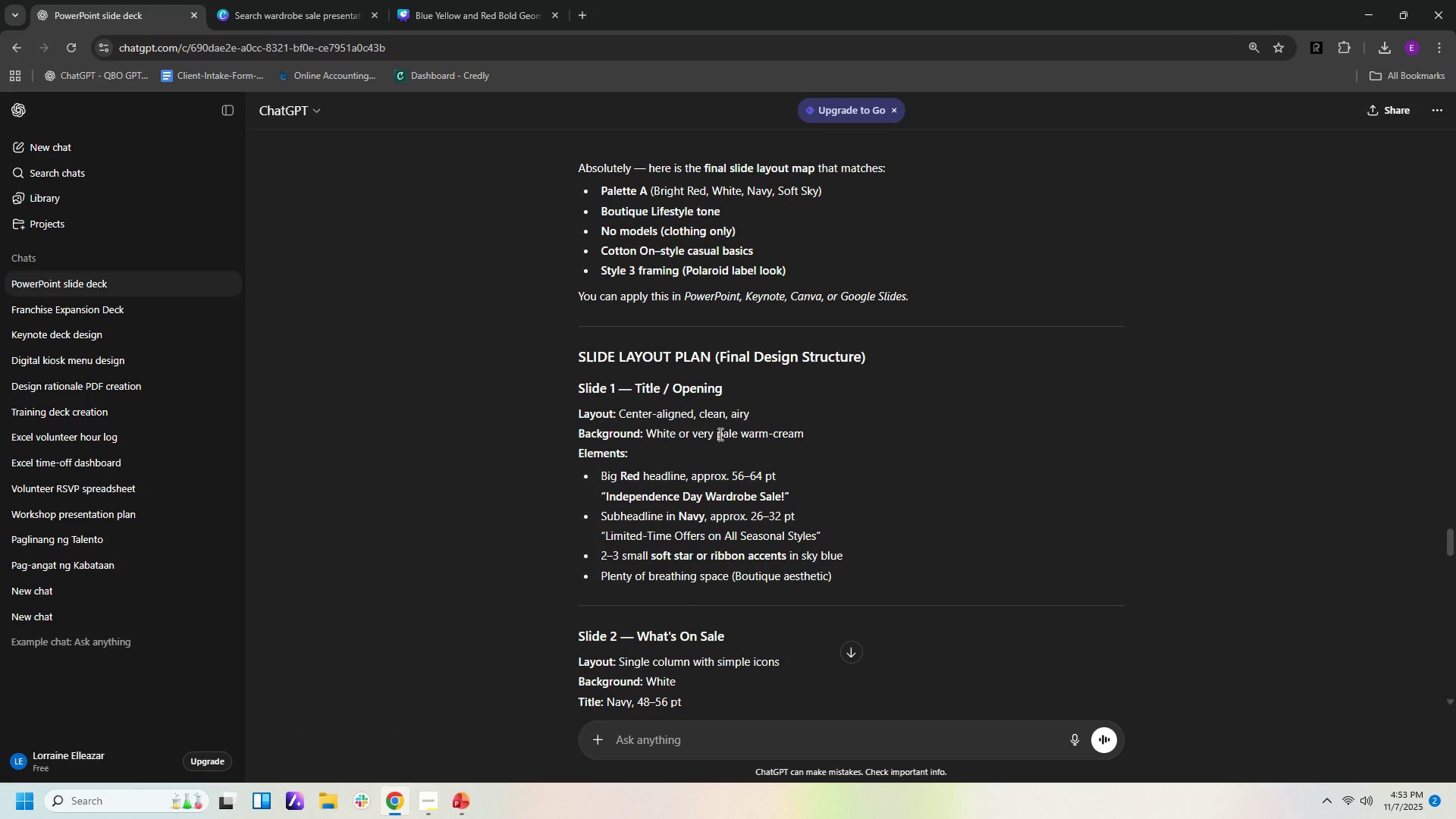 
left_click([445, 17])
 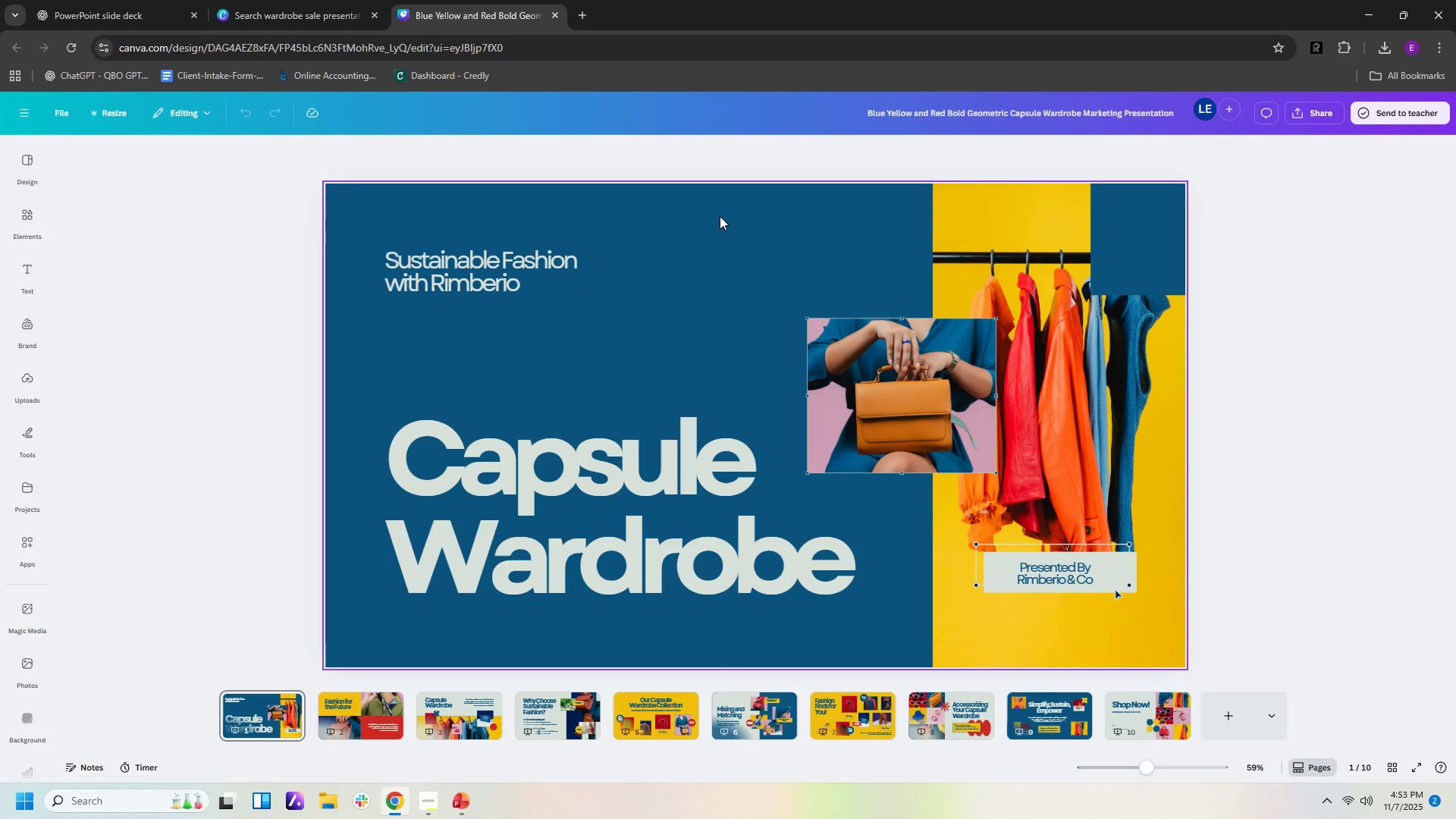 
left_click([710, 225])
 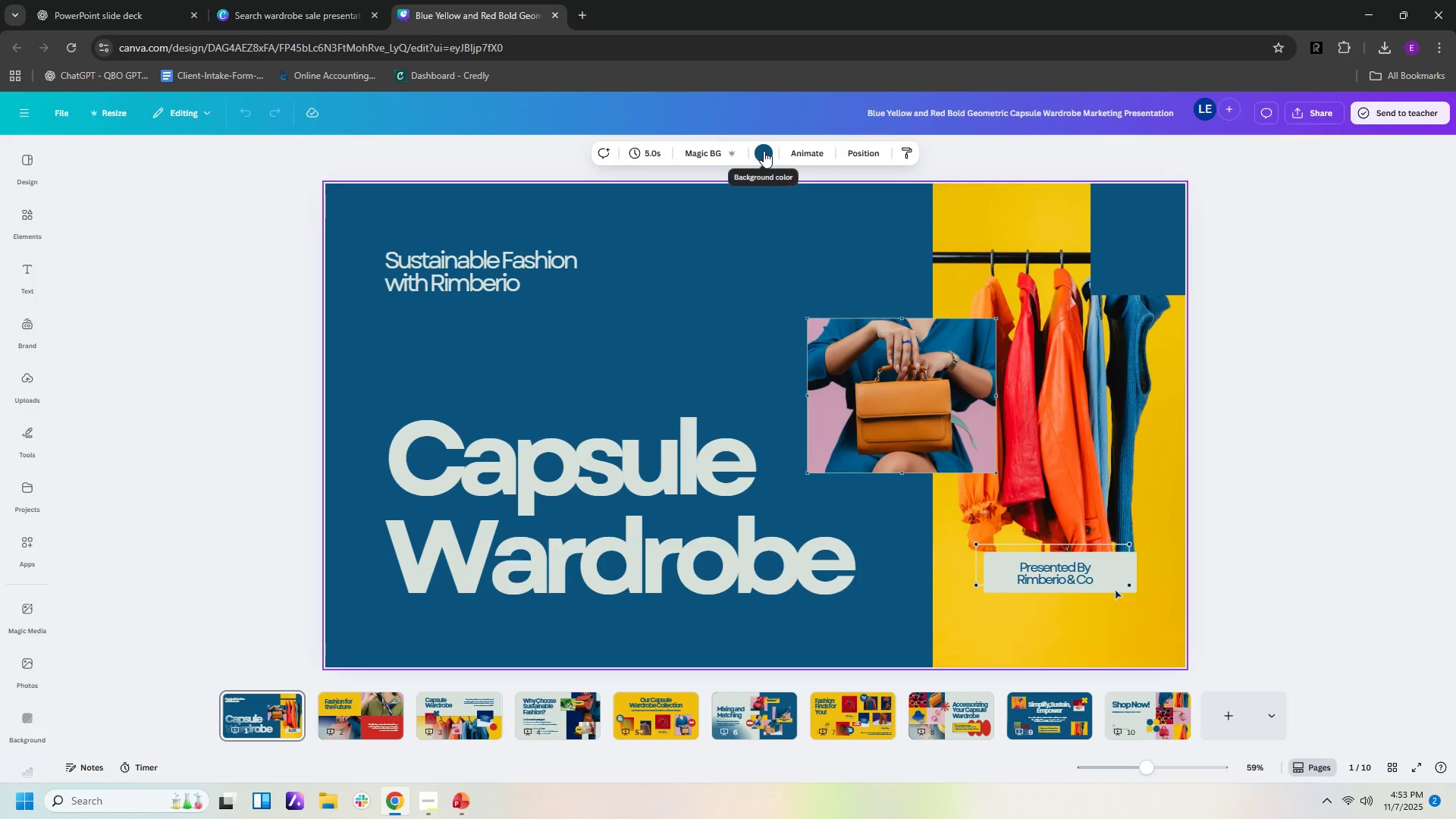 
left_click([764, 151])
 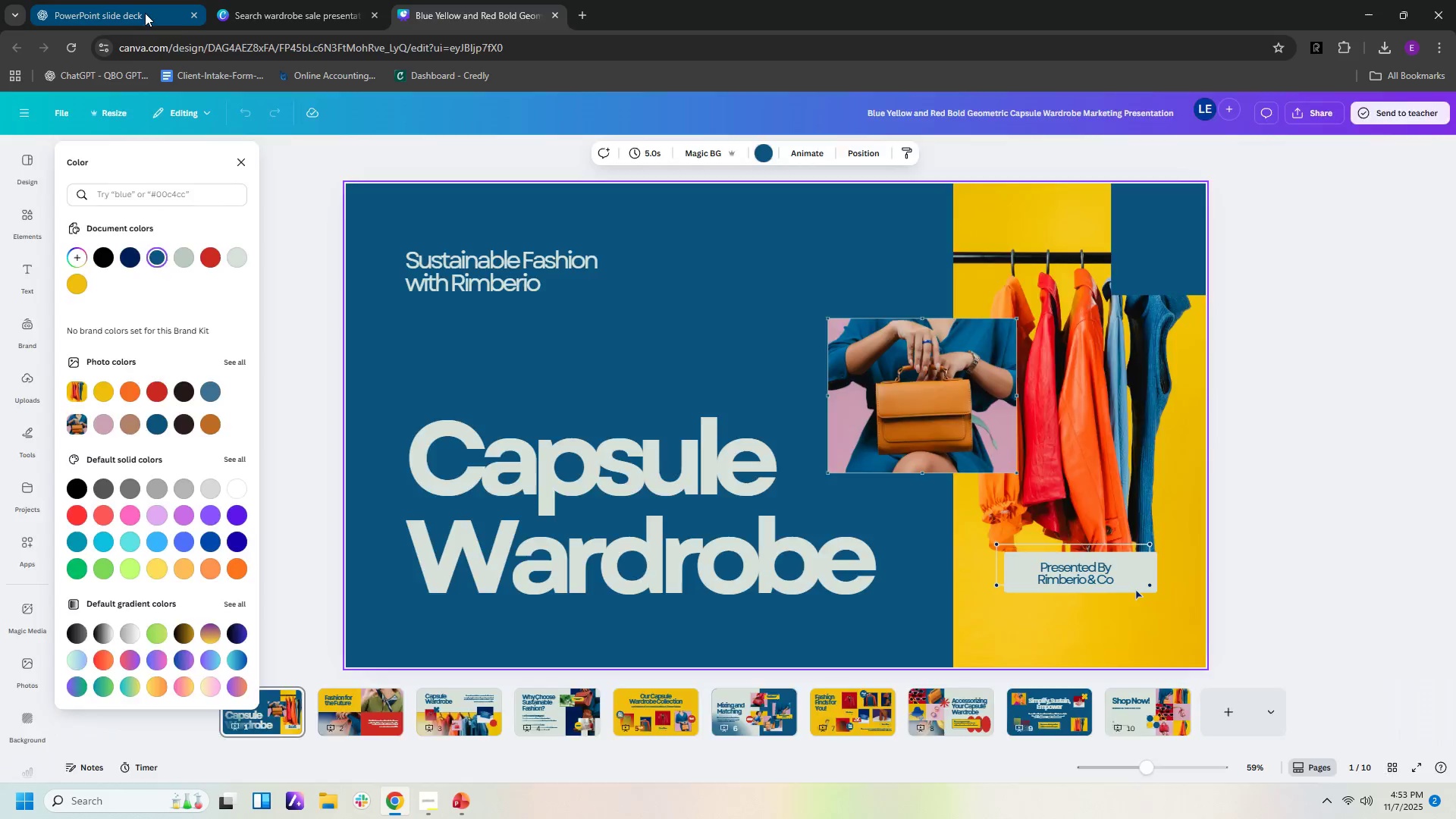 
left_click([145, 13])
 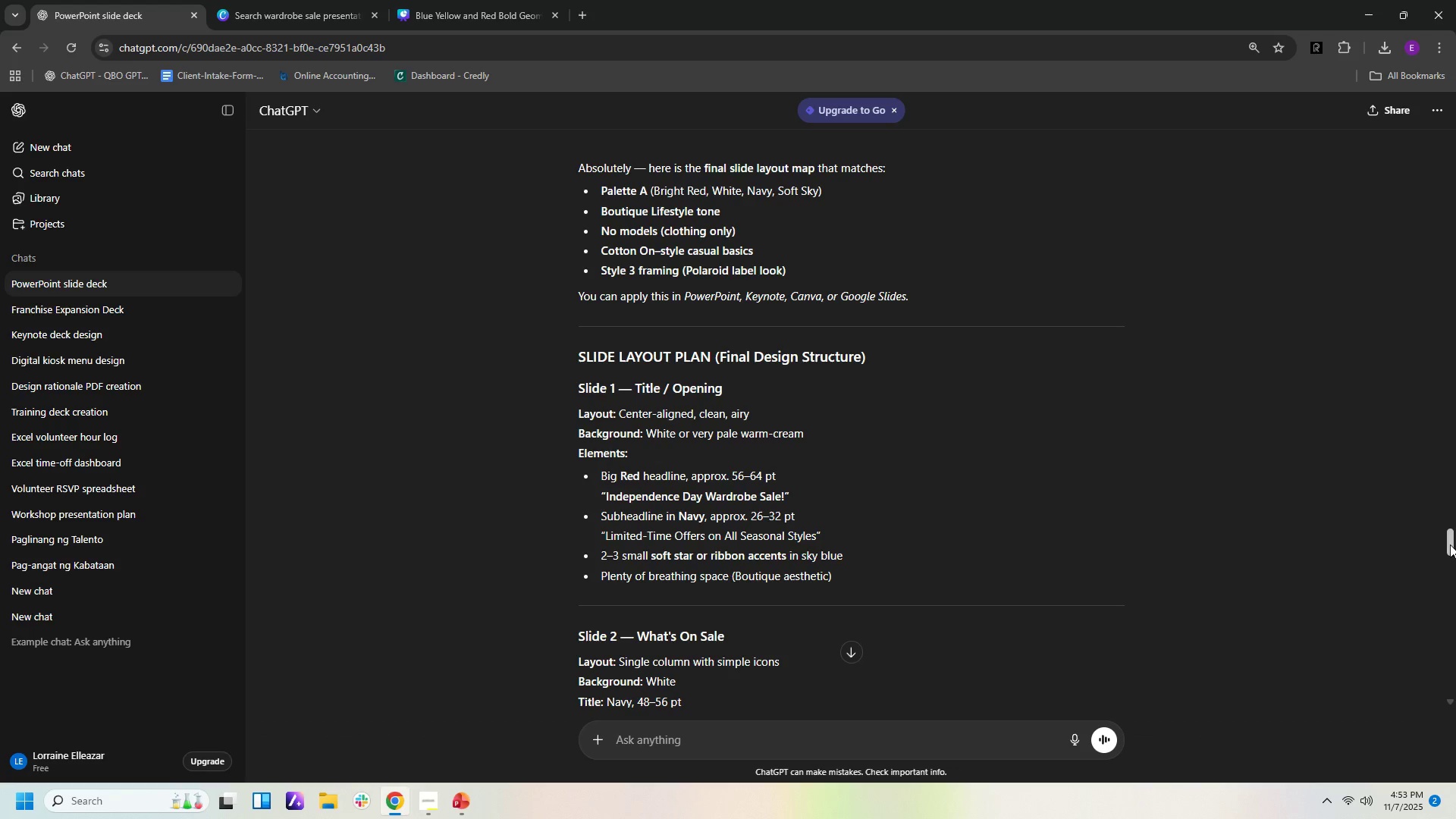 
left_click_drag(start_coordinate=[1450, 544], to_coordinate=[1455, 133])
 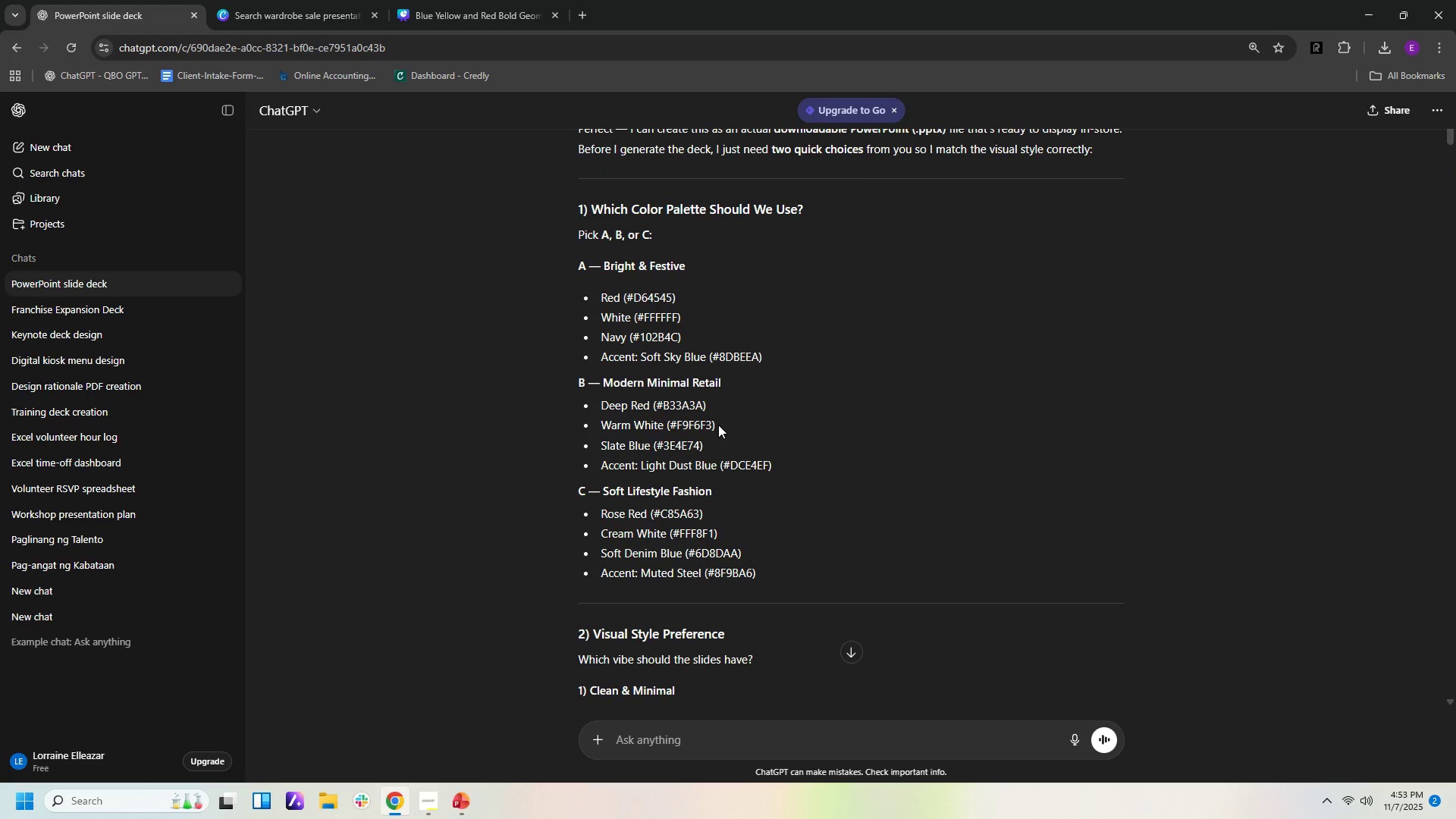 
wait(5.46)
 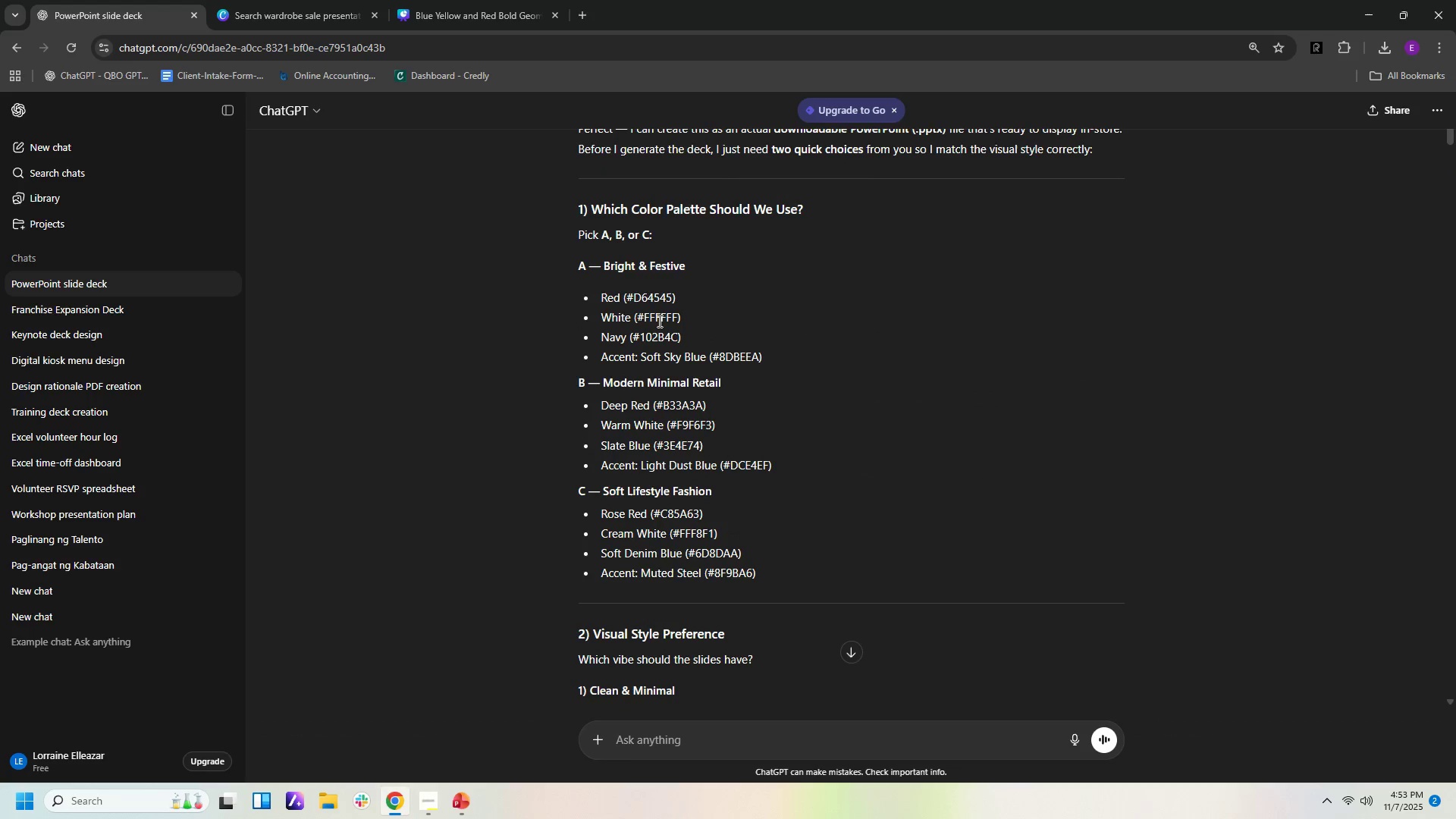 
left_click_drag(start_coordinate=[717, 533], to_coordinate=[669, 532])
 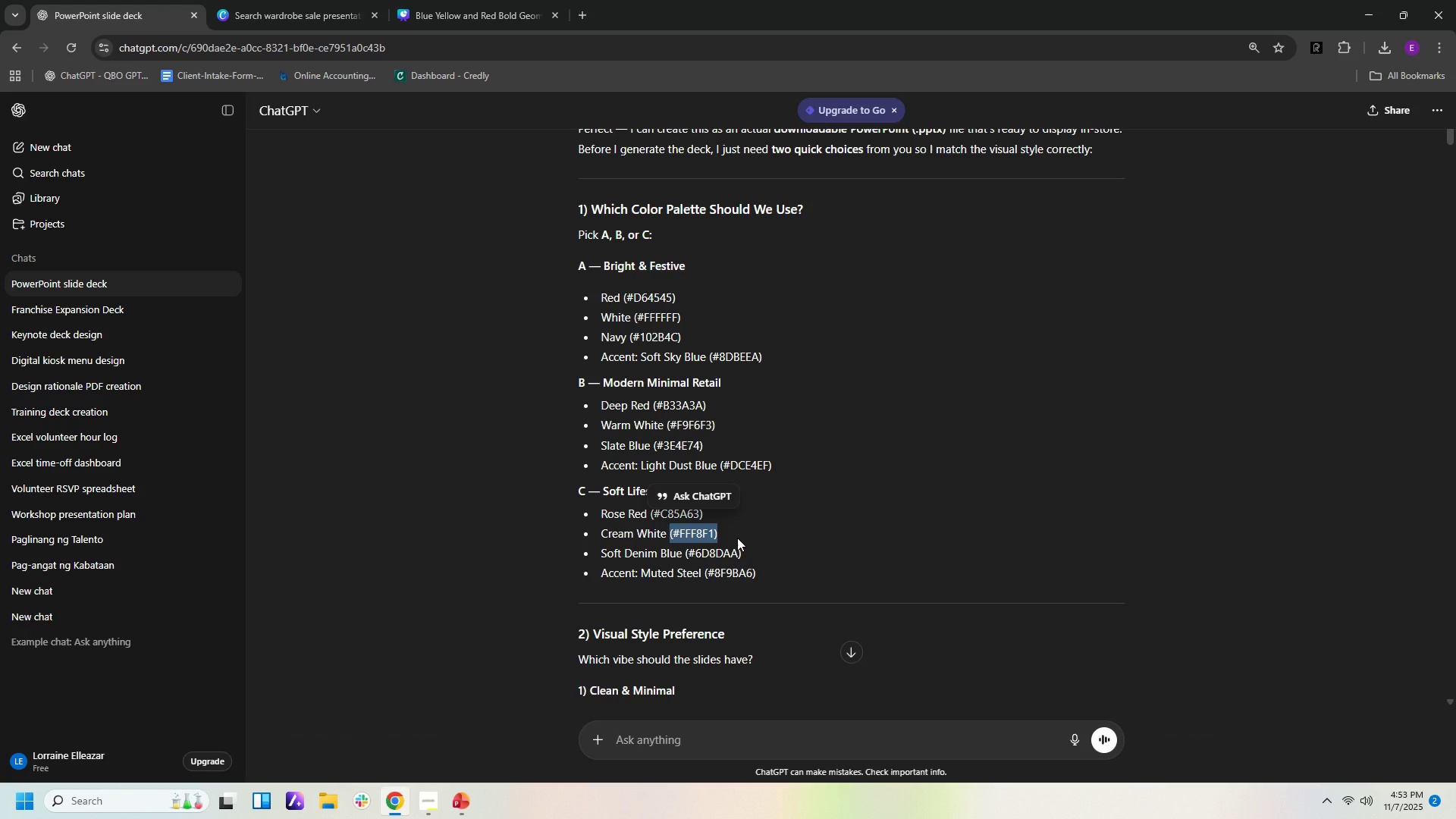 
key(Control+C)
 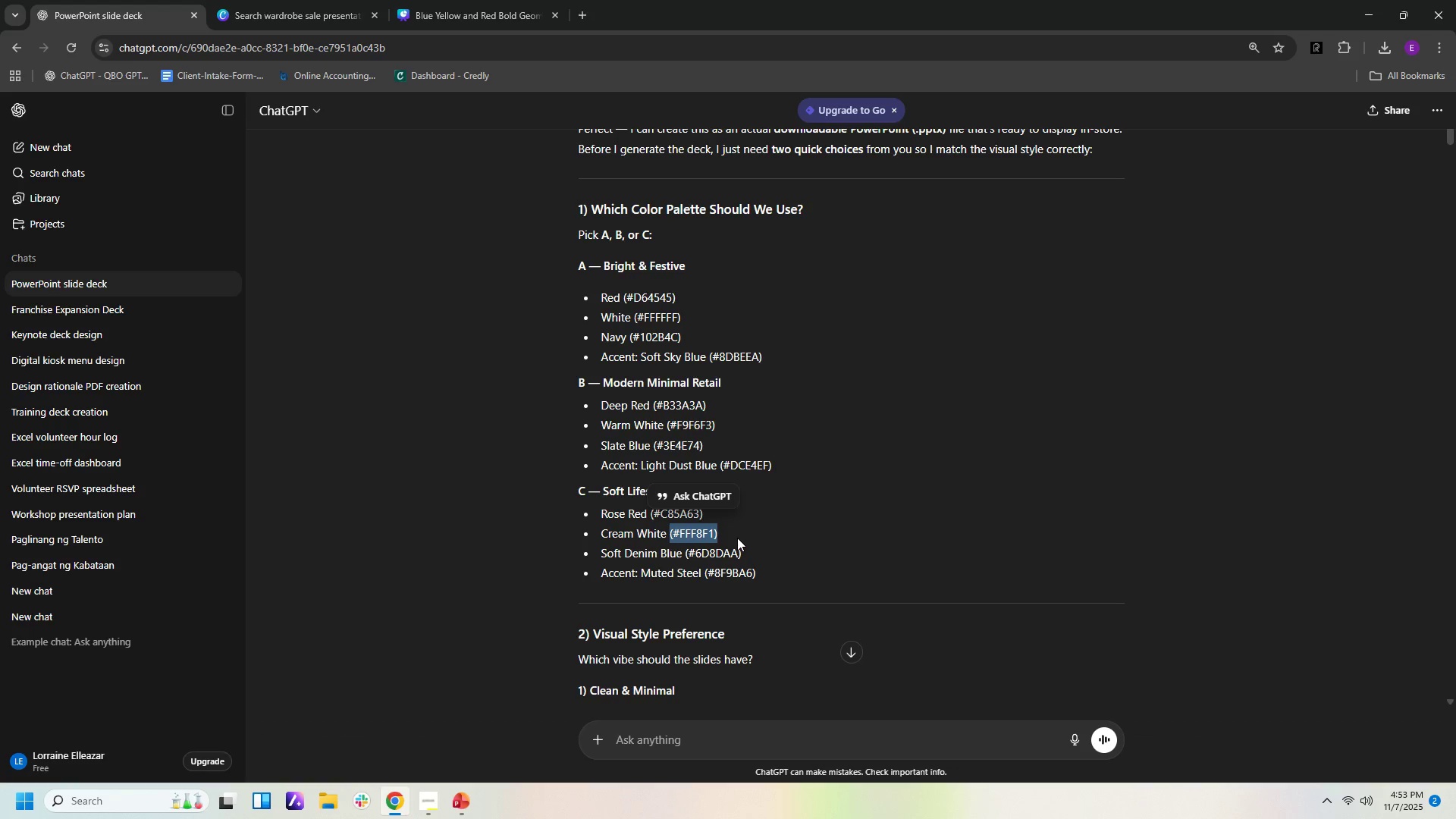 
key(Control+C)
 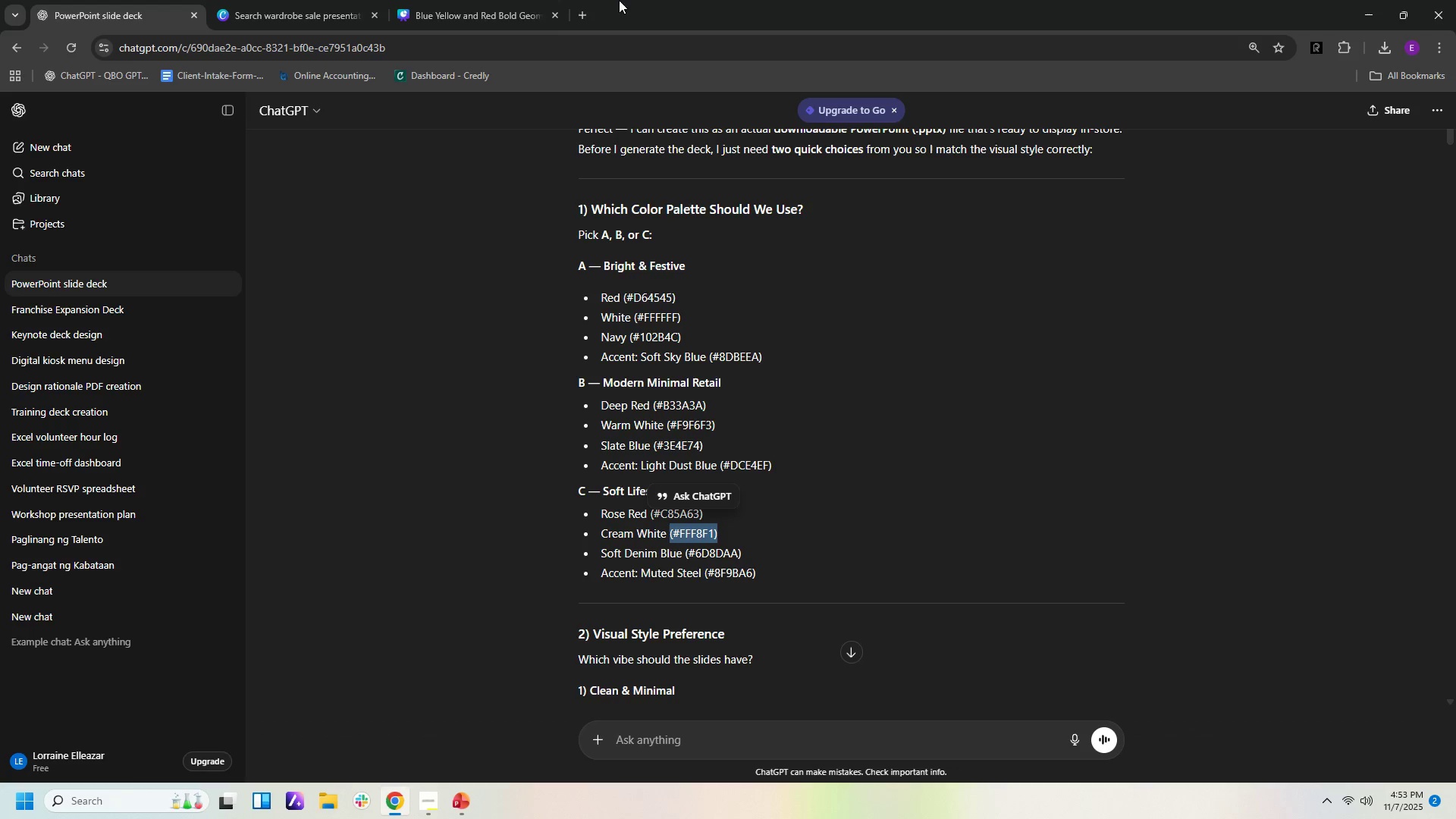 
key(Control+C)
 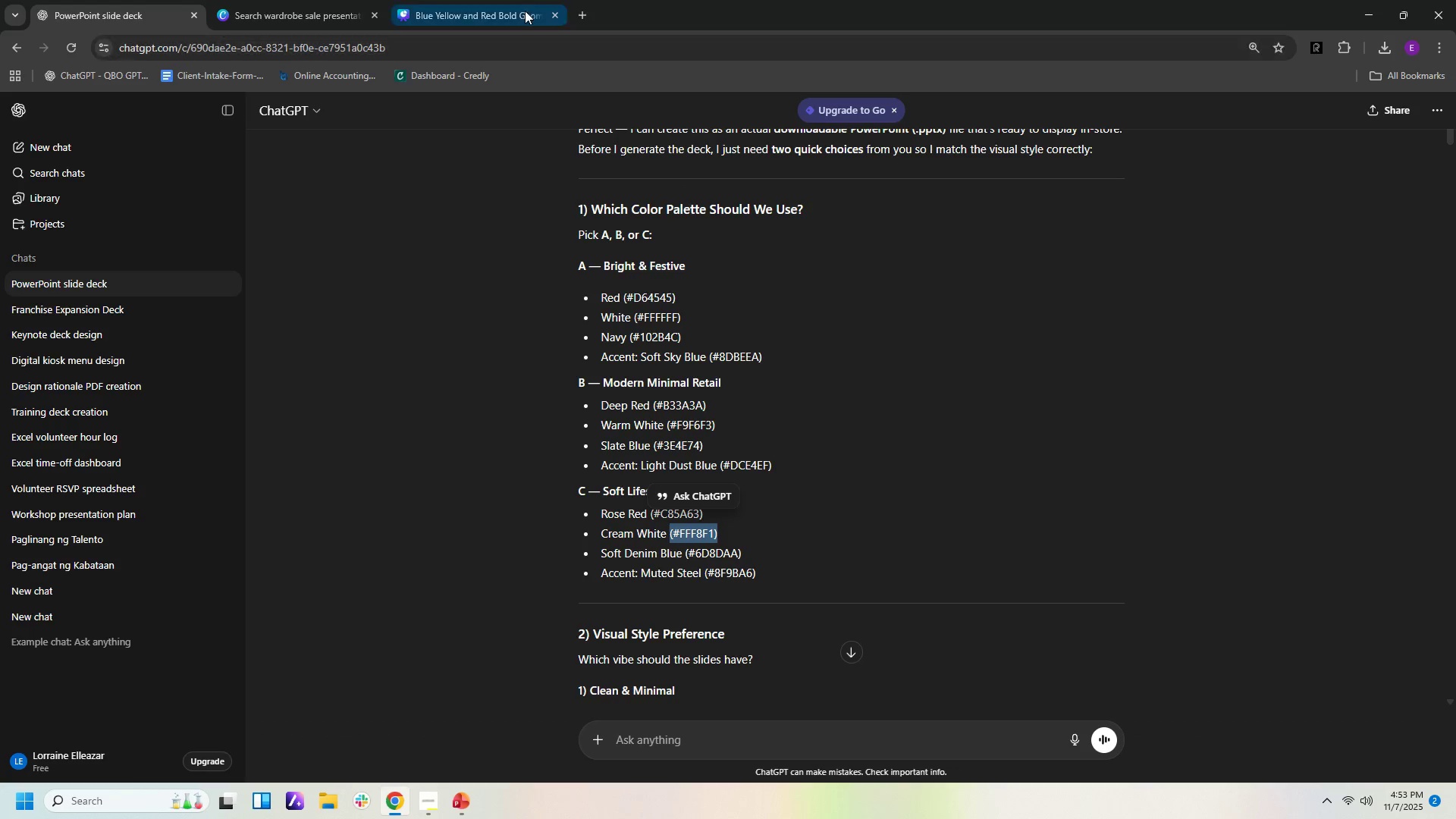 
left_click([525, 11])
 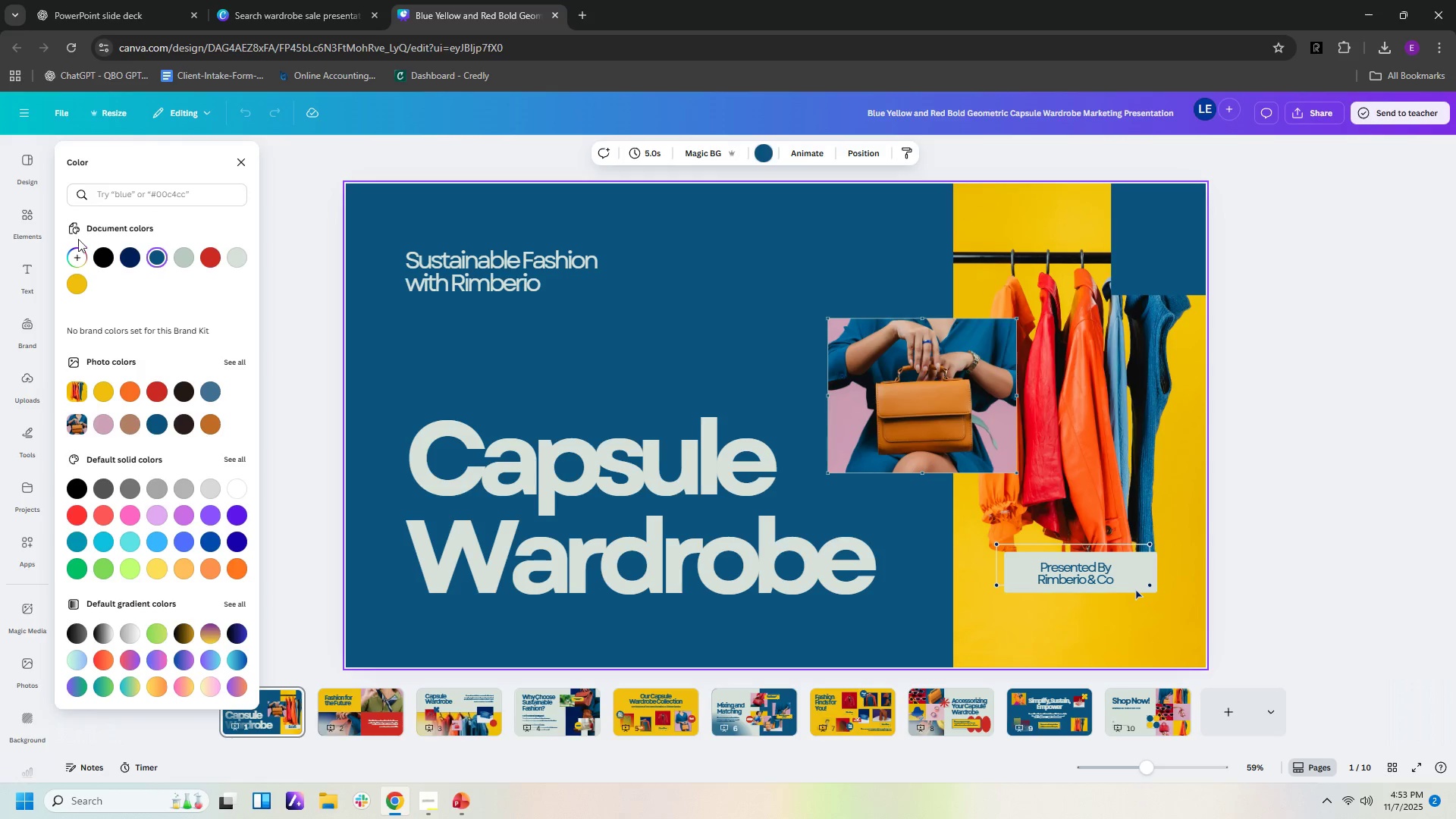 
left_click([77, 256])
 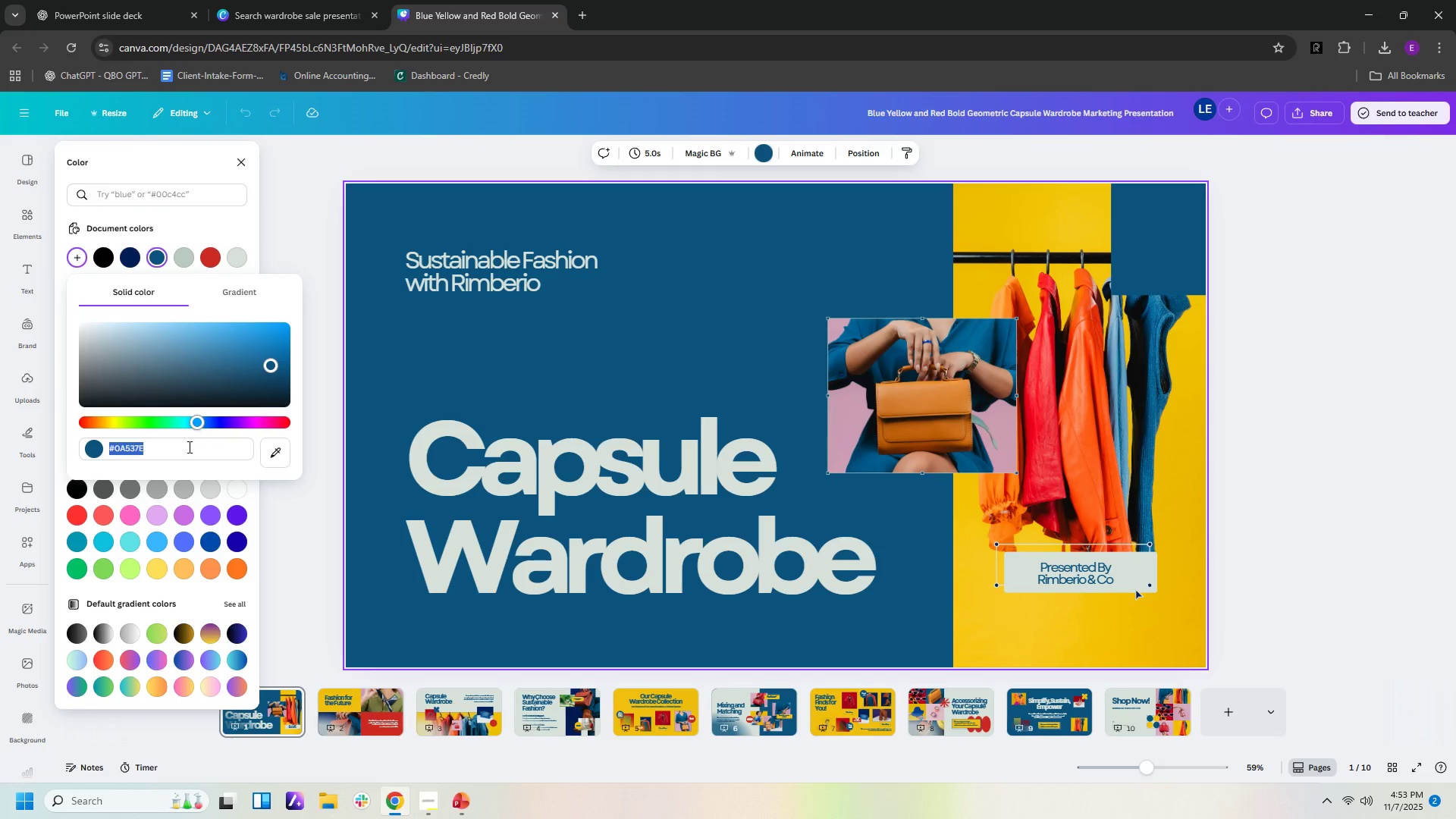 
left_click([185, 450])
 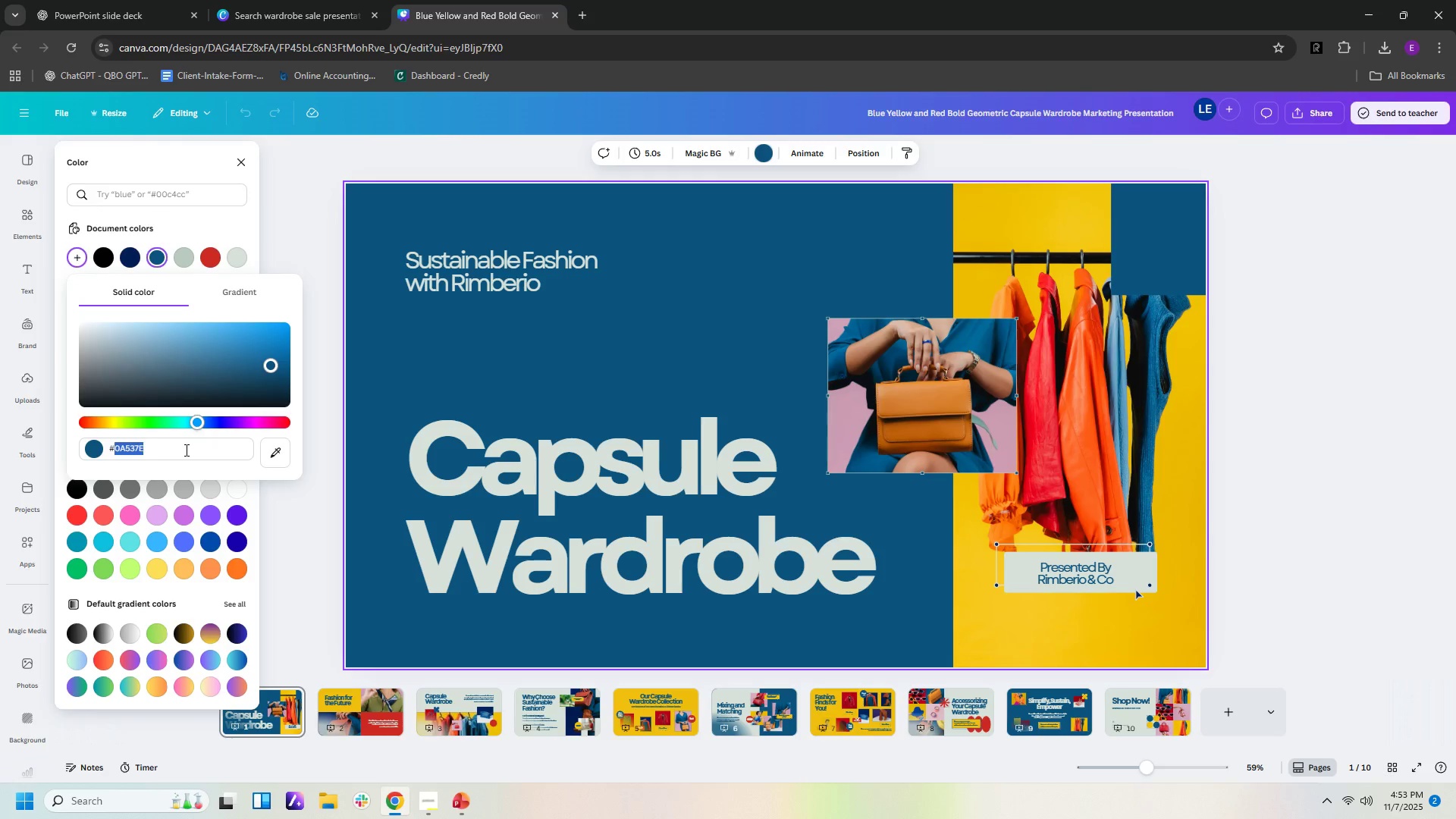 
left_click_drag(start_coordinate=[185, 450], to_coordinate=[23, 444])
 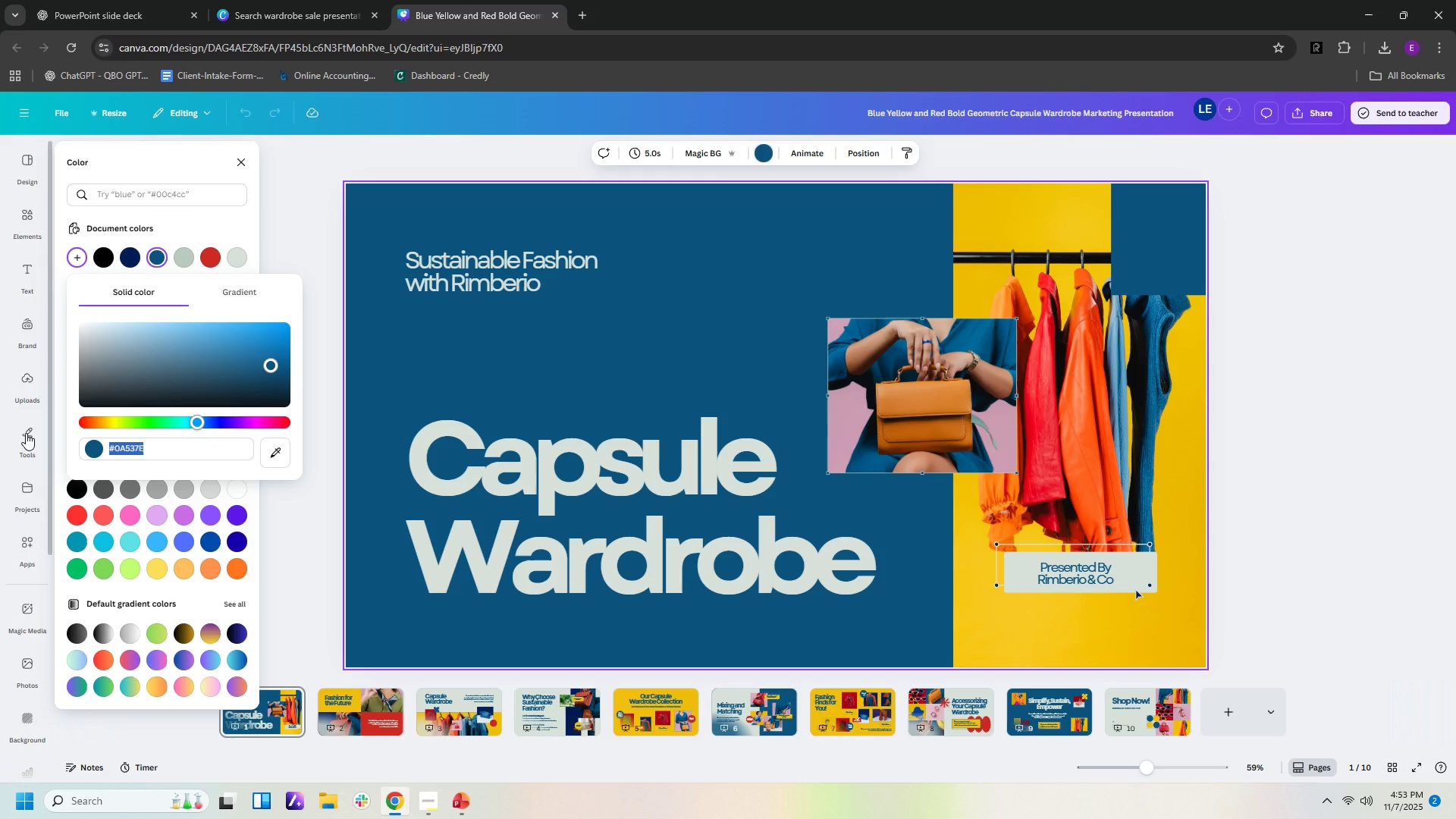 
key(Control+V)
 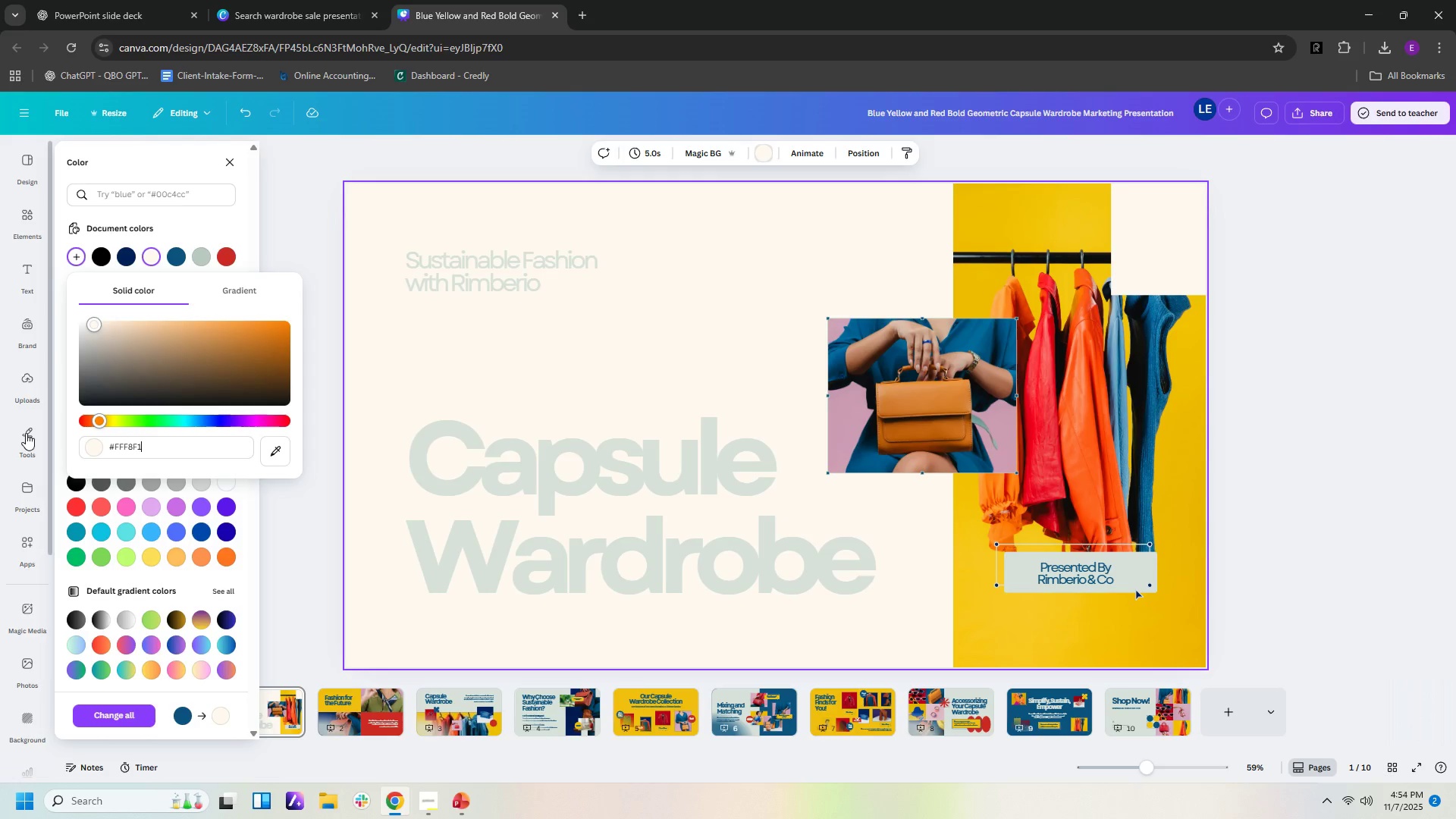 
key(Control+Enter)
 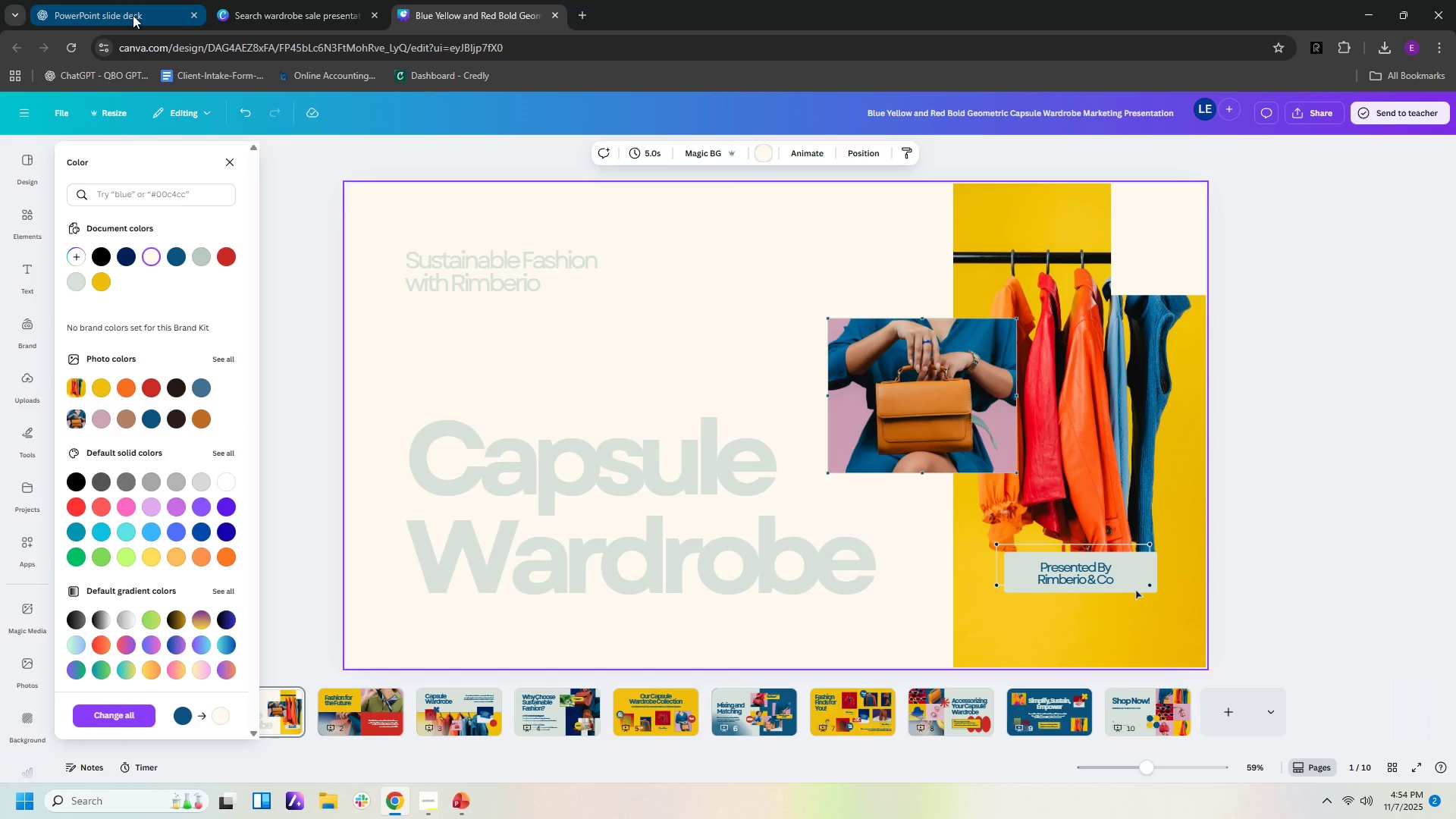 
left_click([133, 15])
 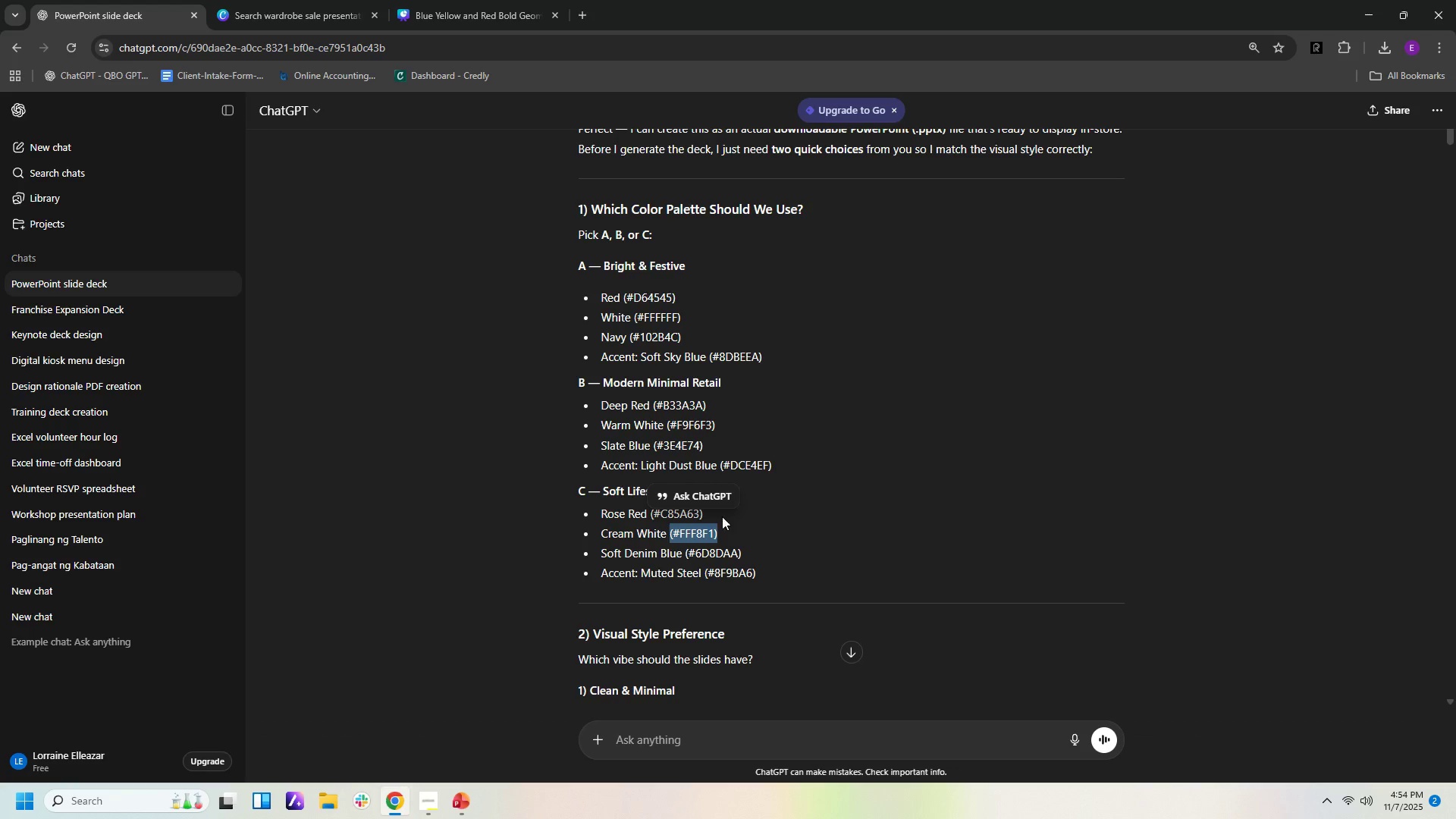 
left_click([704, 516])
 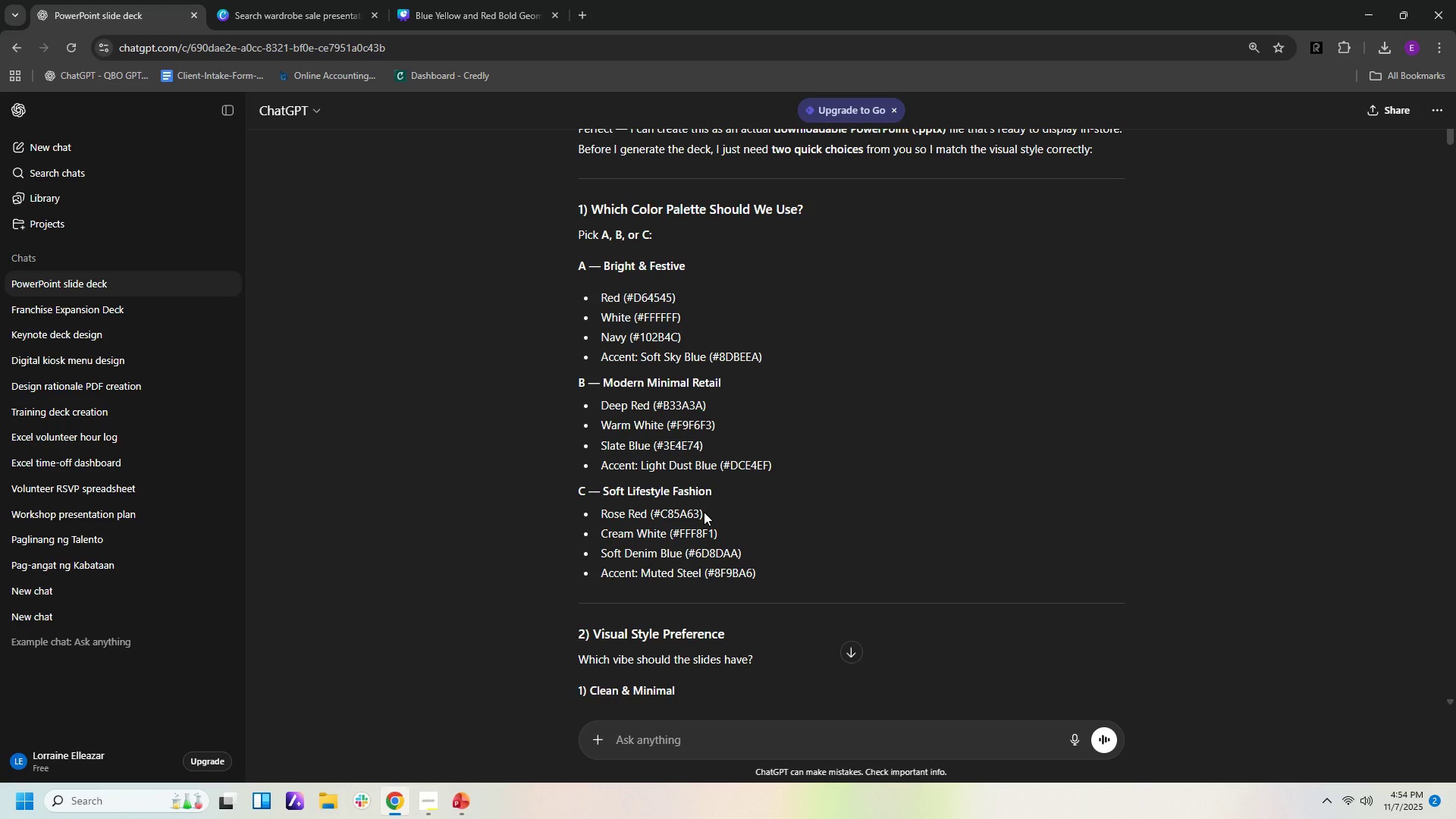 
left_click_drag(start_coordinate=[704, 512], to_coordinate=[650, 511])
 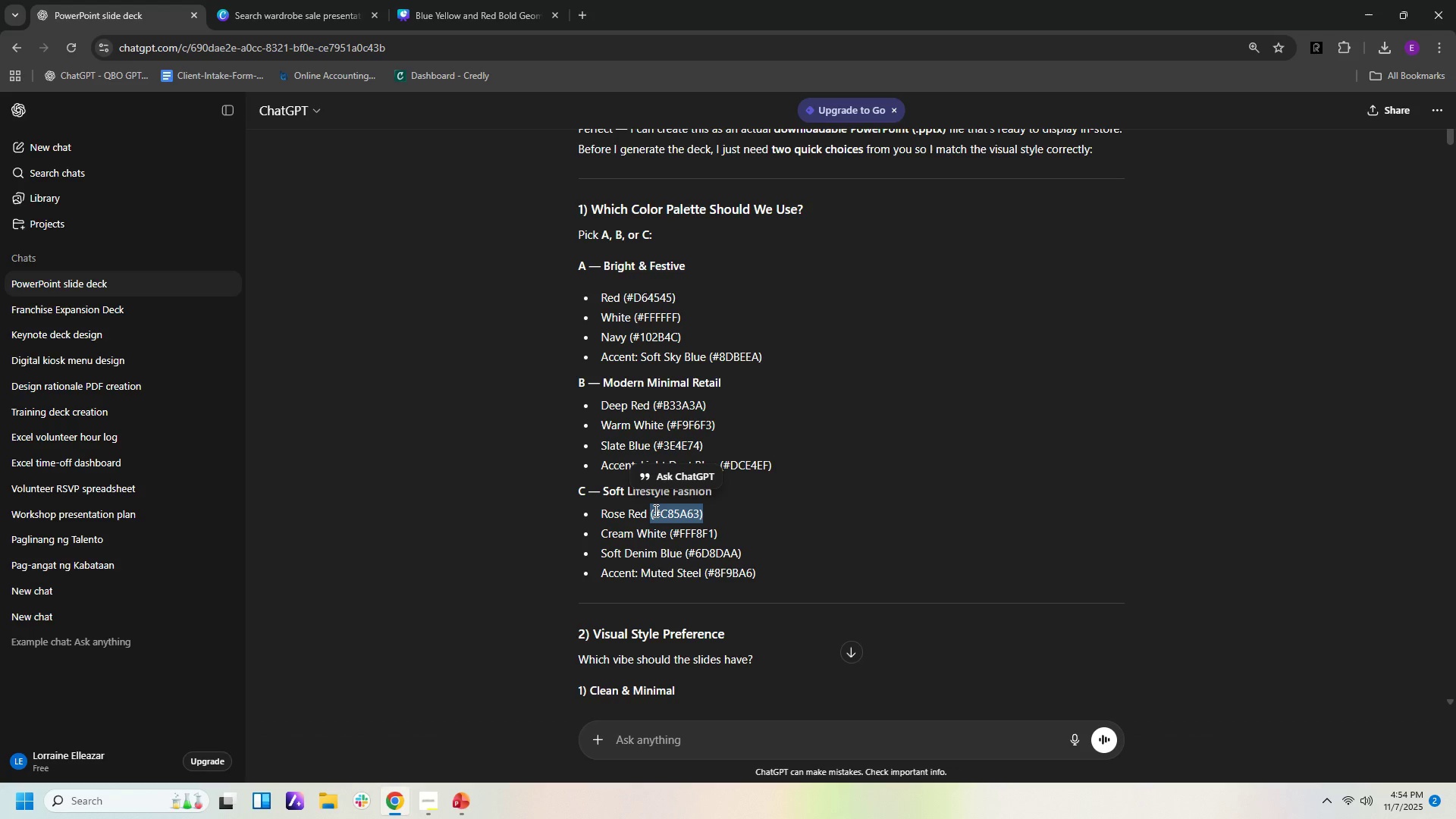 
key(Control+C)
 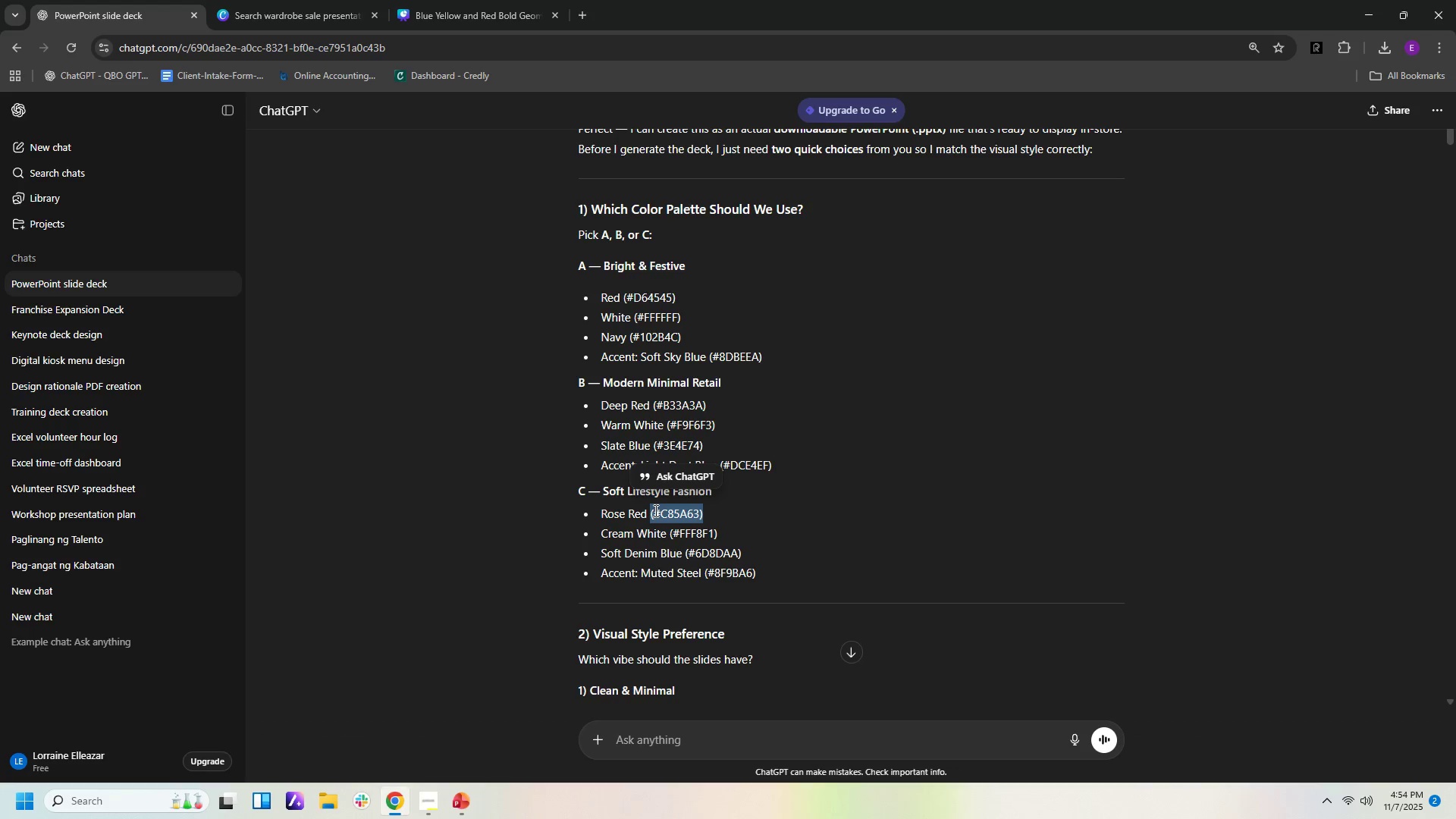 
key(Control+C)
 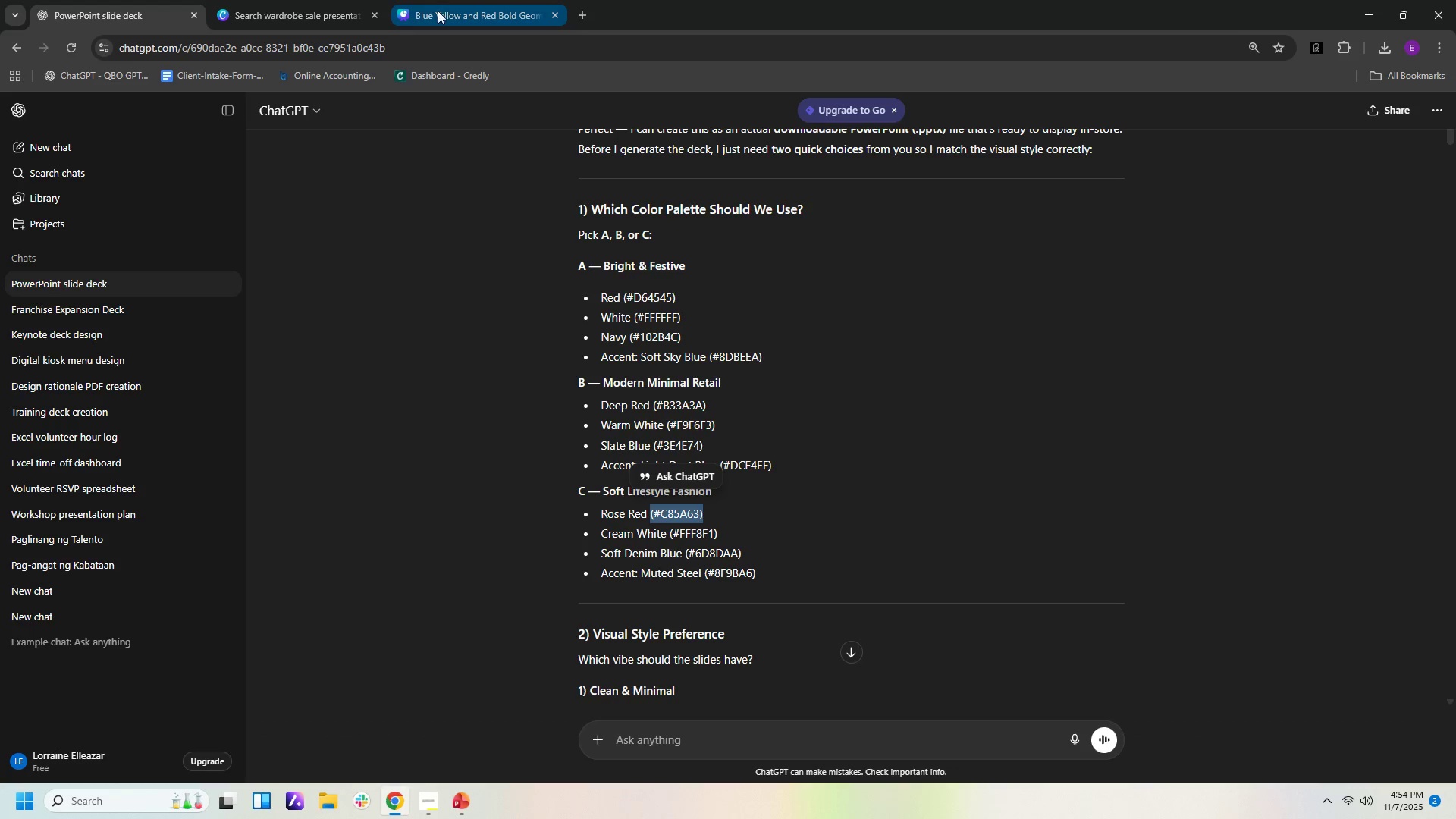 
left_click([438, 11])
 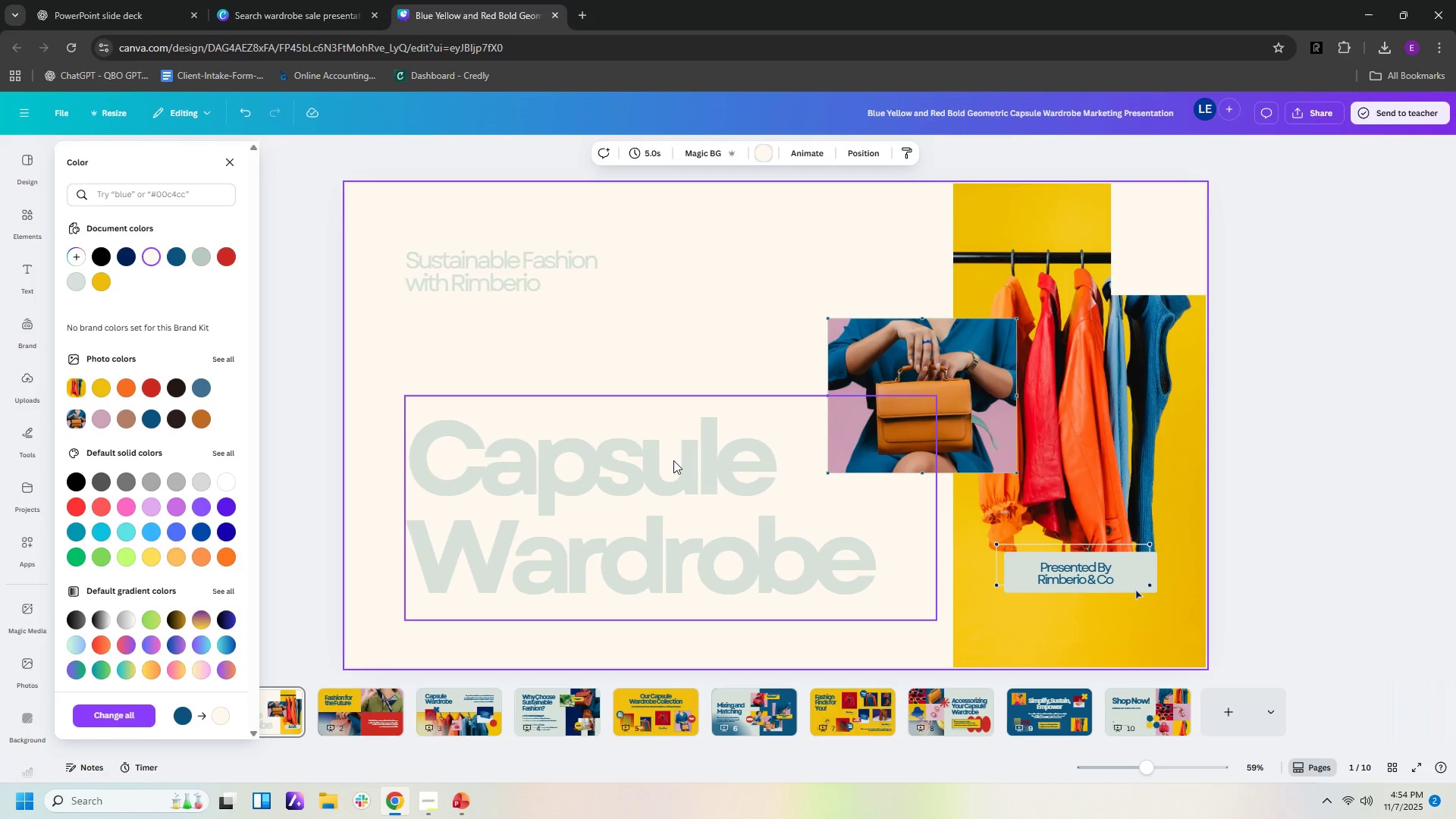 
left_click([673, 460])
 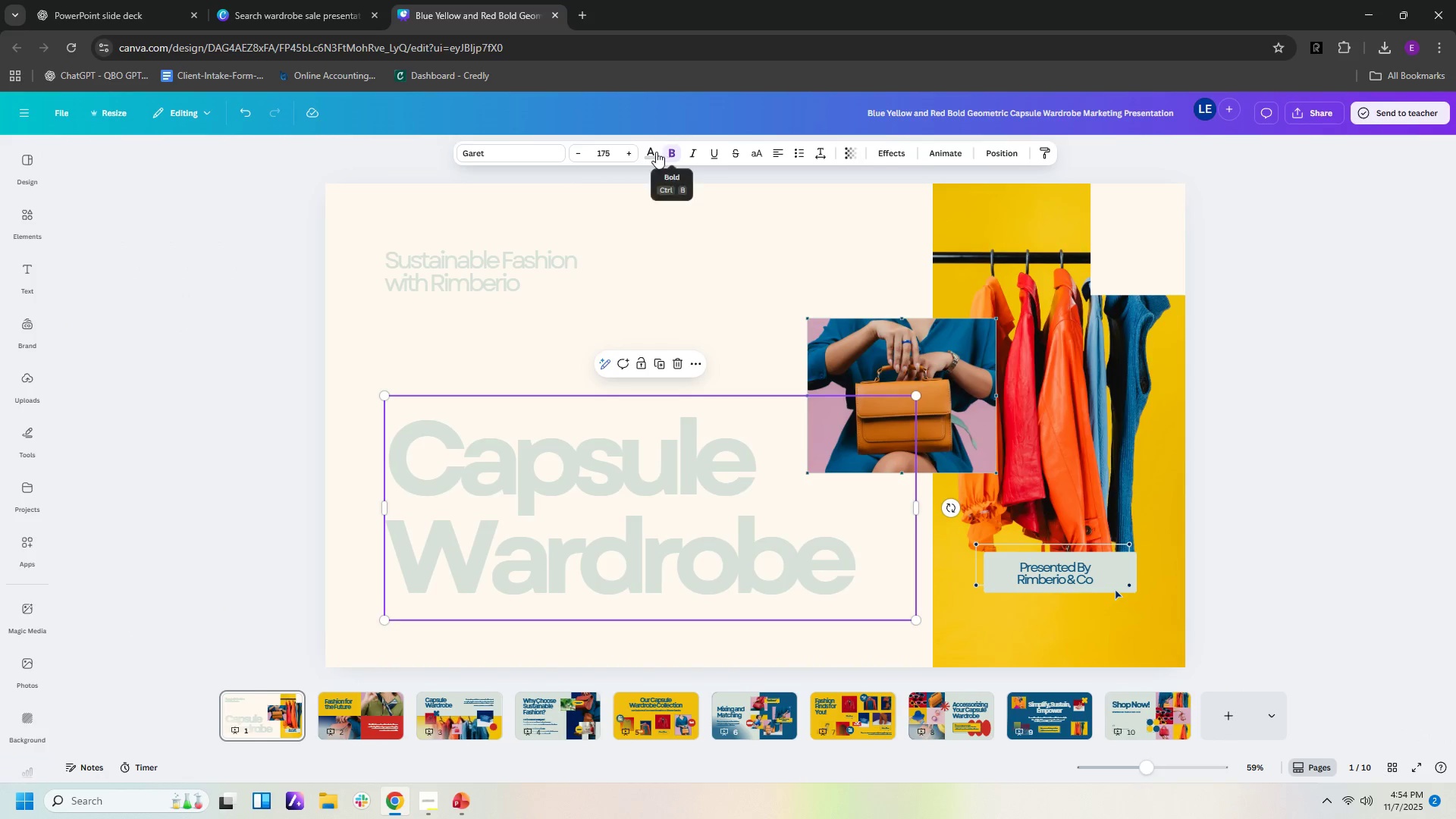 
left_click([651, 152])
 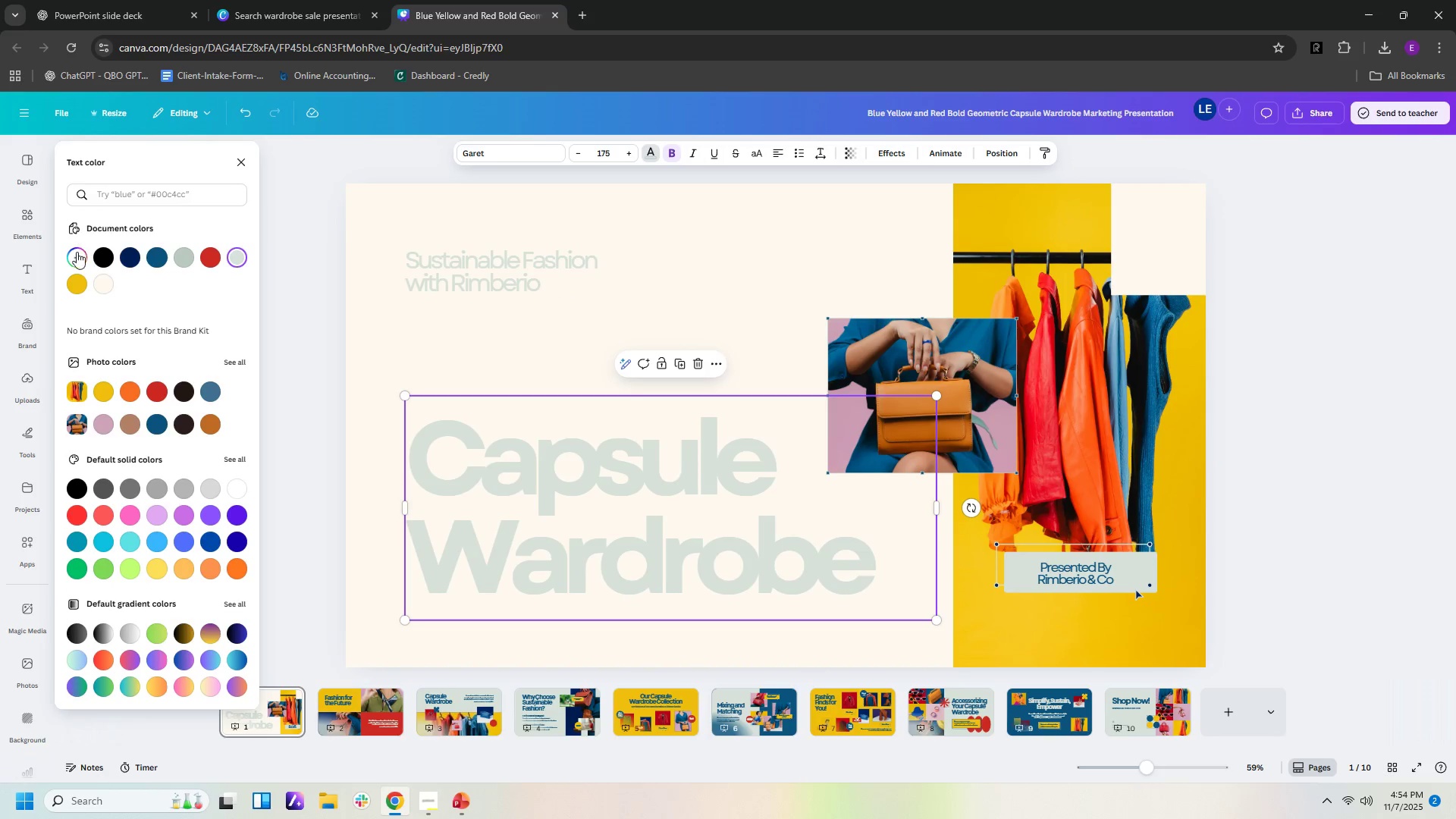 
left_click([76, 259])
 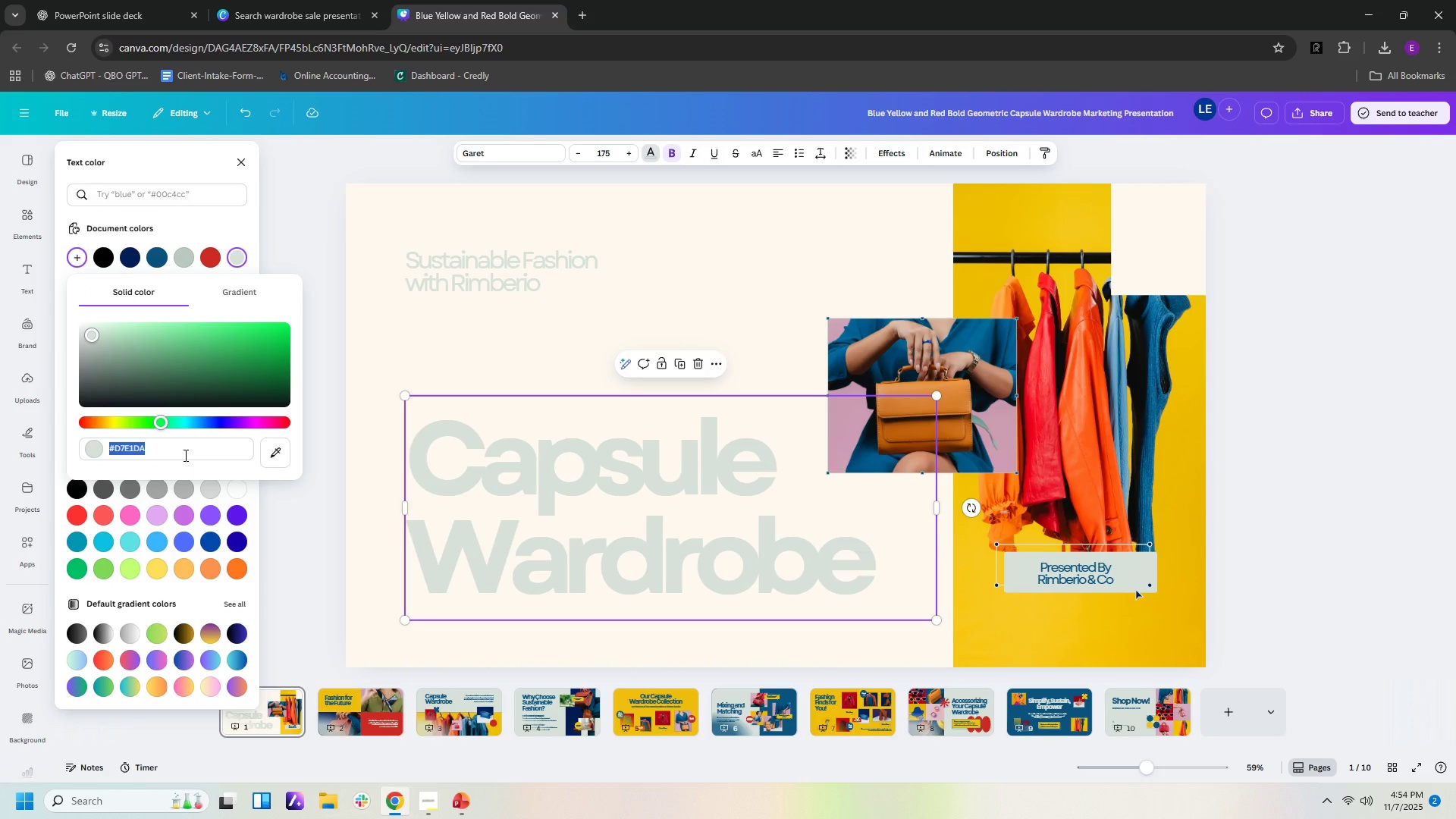 
left_click([184, 455])
 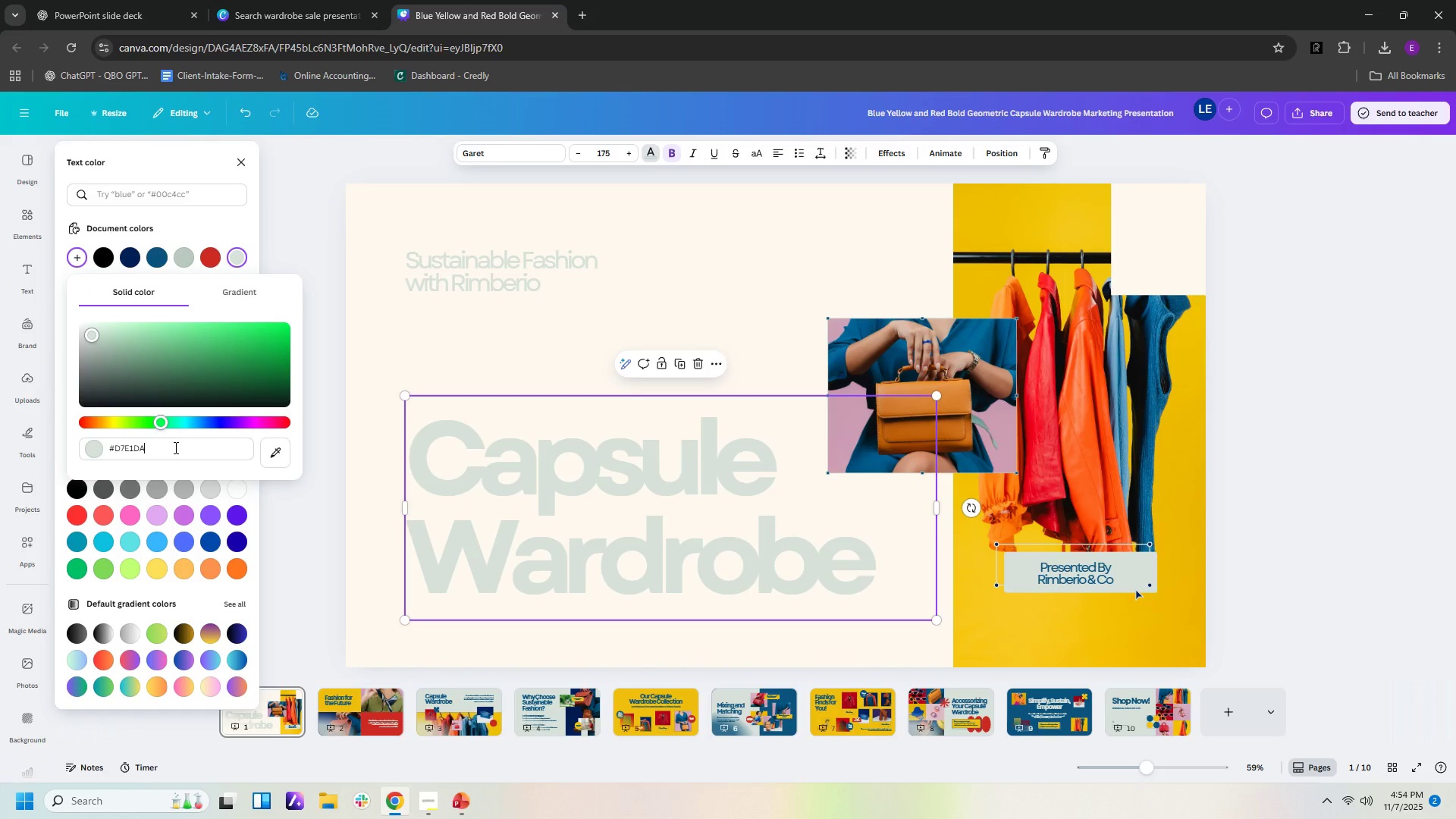 
left_click_drag(start_coordinate=[187, 452], to_coordinate=[69, 442])
 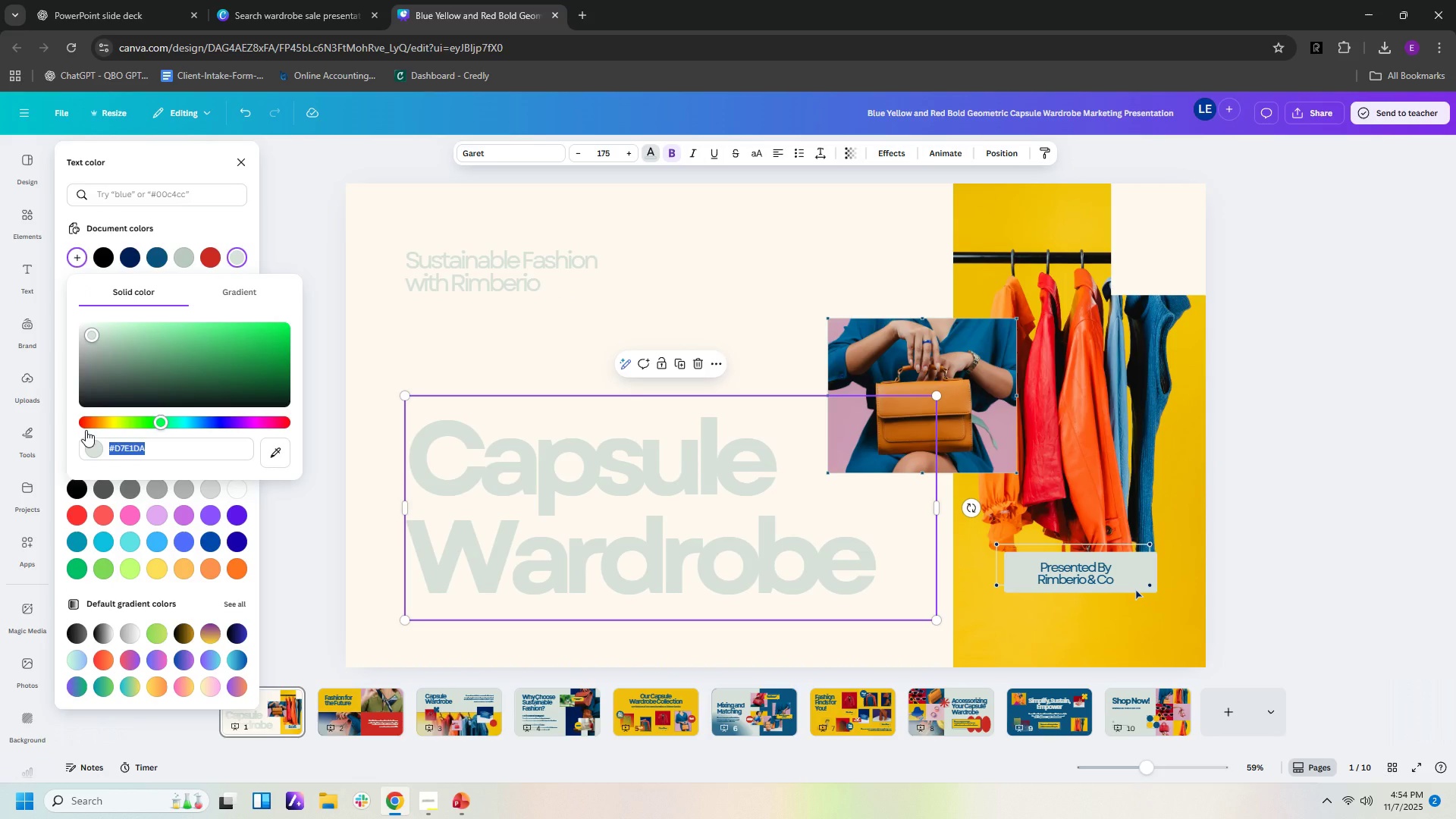 
key(Control+V)
 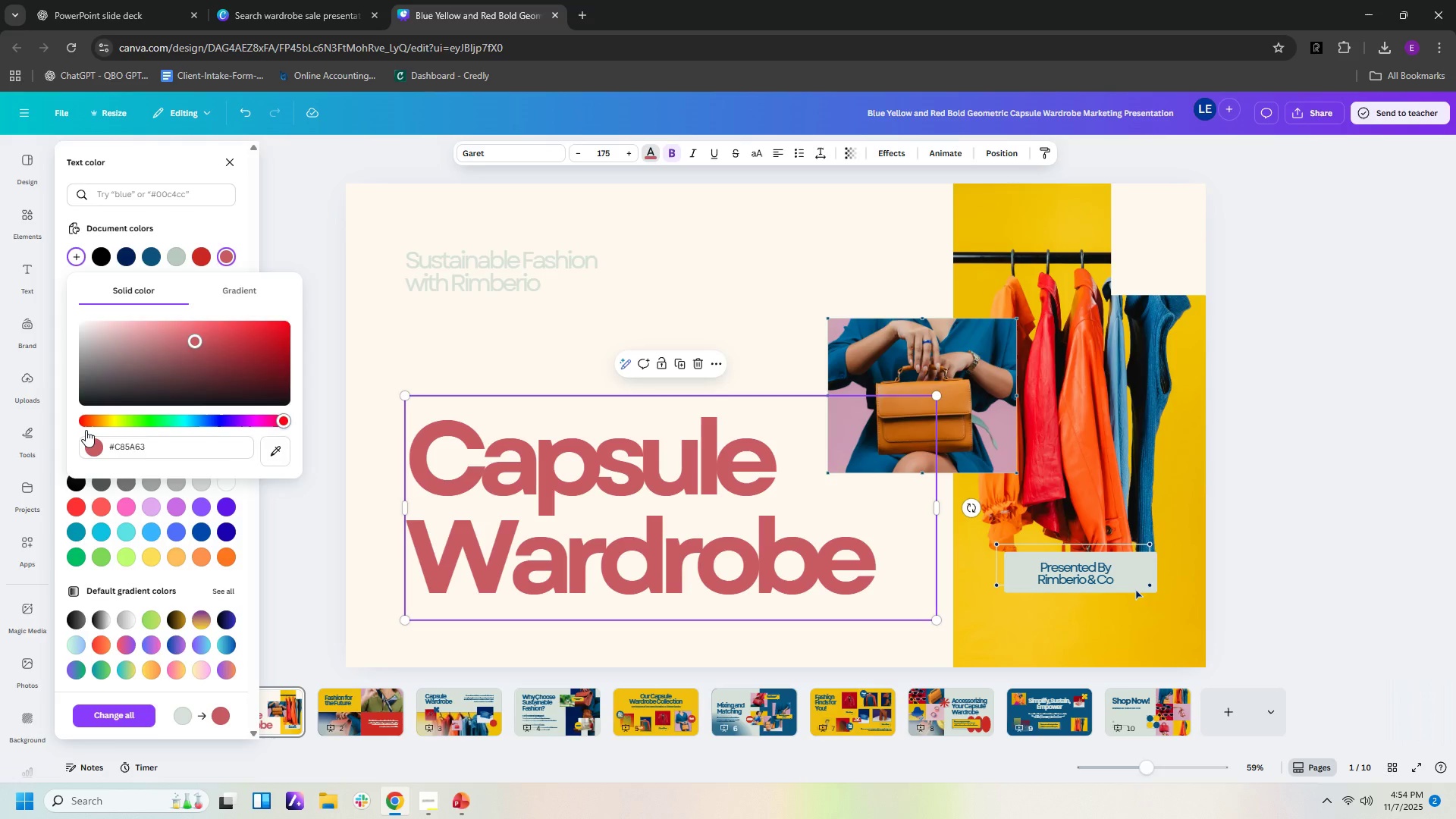 
key(Enter)
 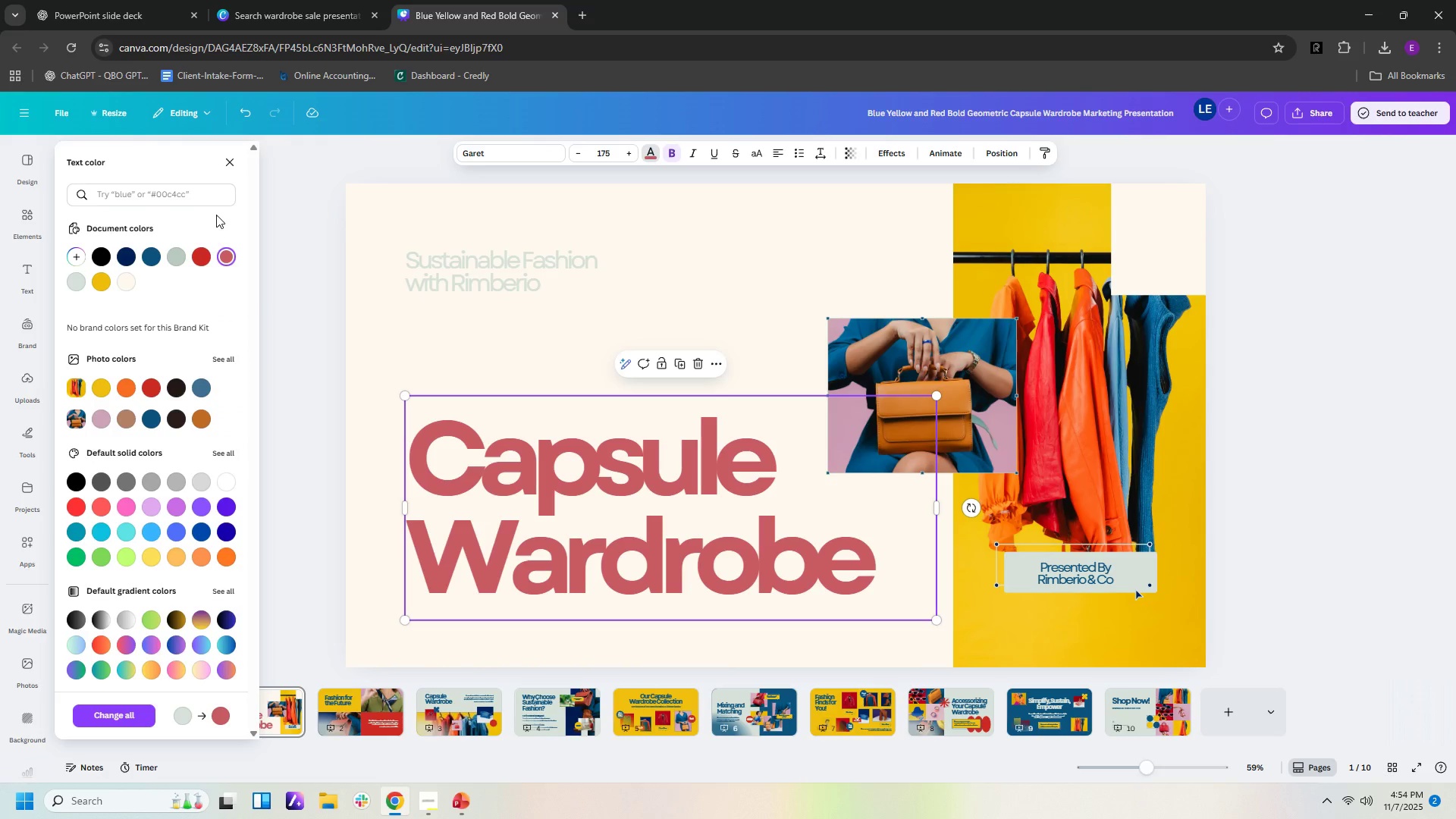 
wait(6.18)
 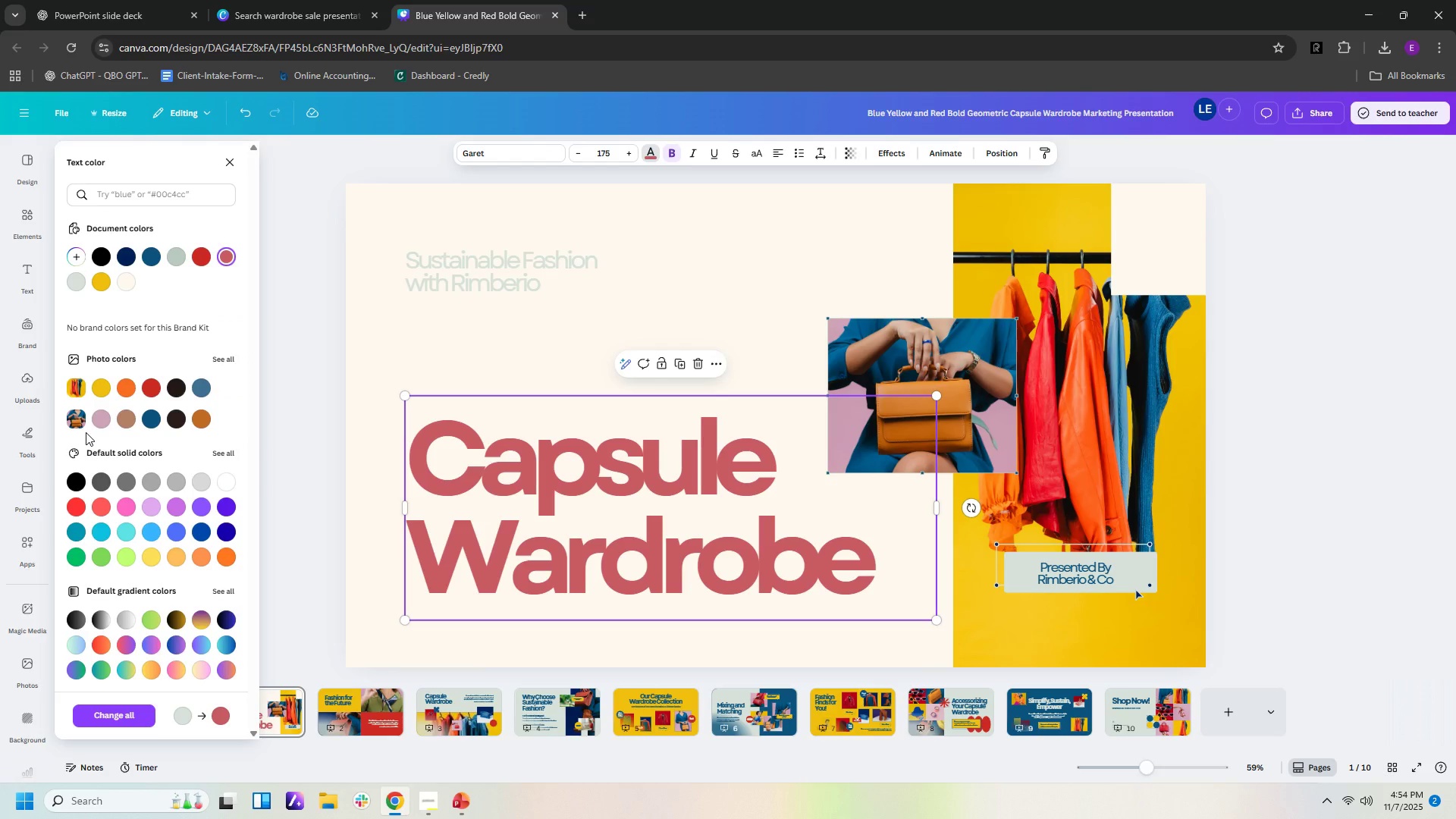 
left_click([80, 14])
 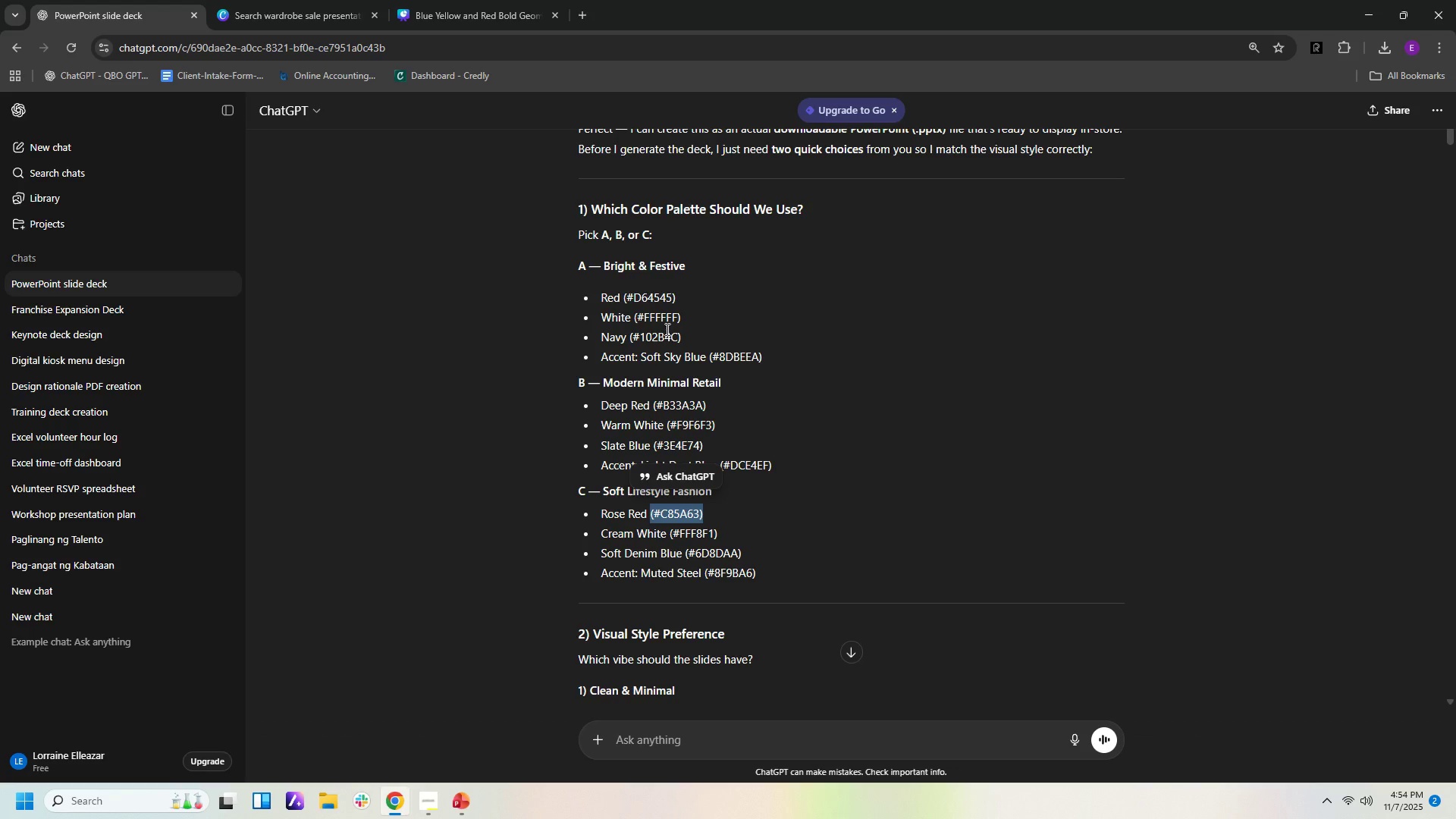 
wait(6.03)
 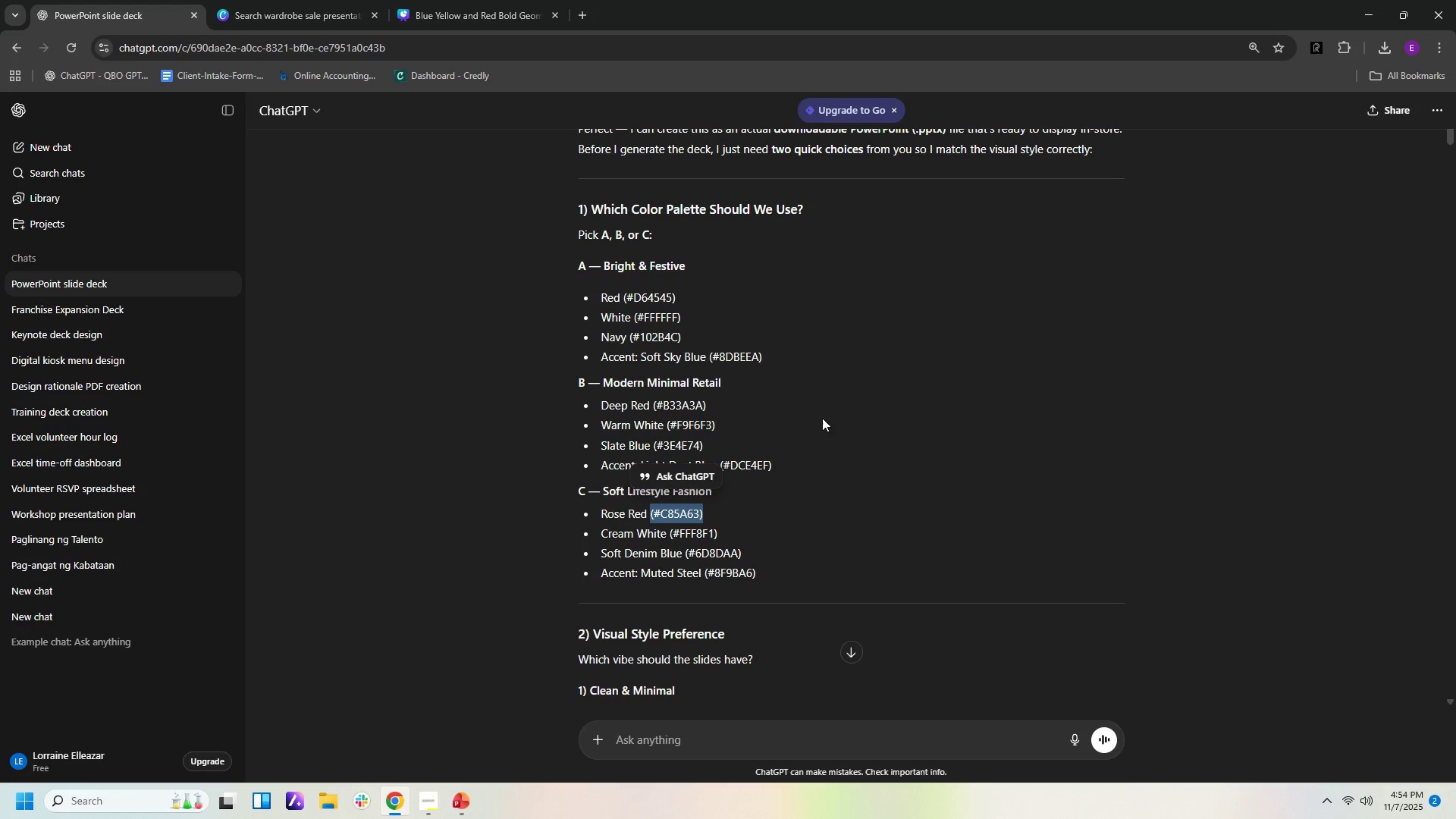 
left_click_drag(start_coordinate=[676, 337], to_coordinate=[635, 335])
 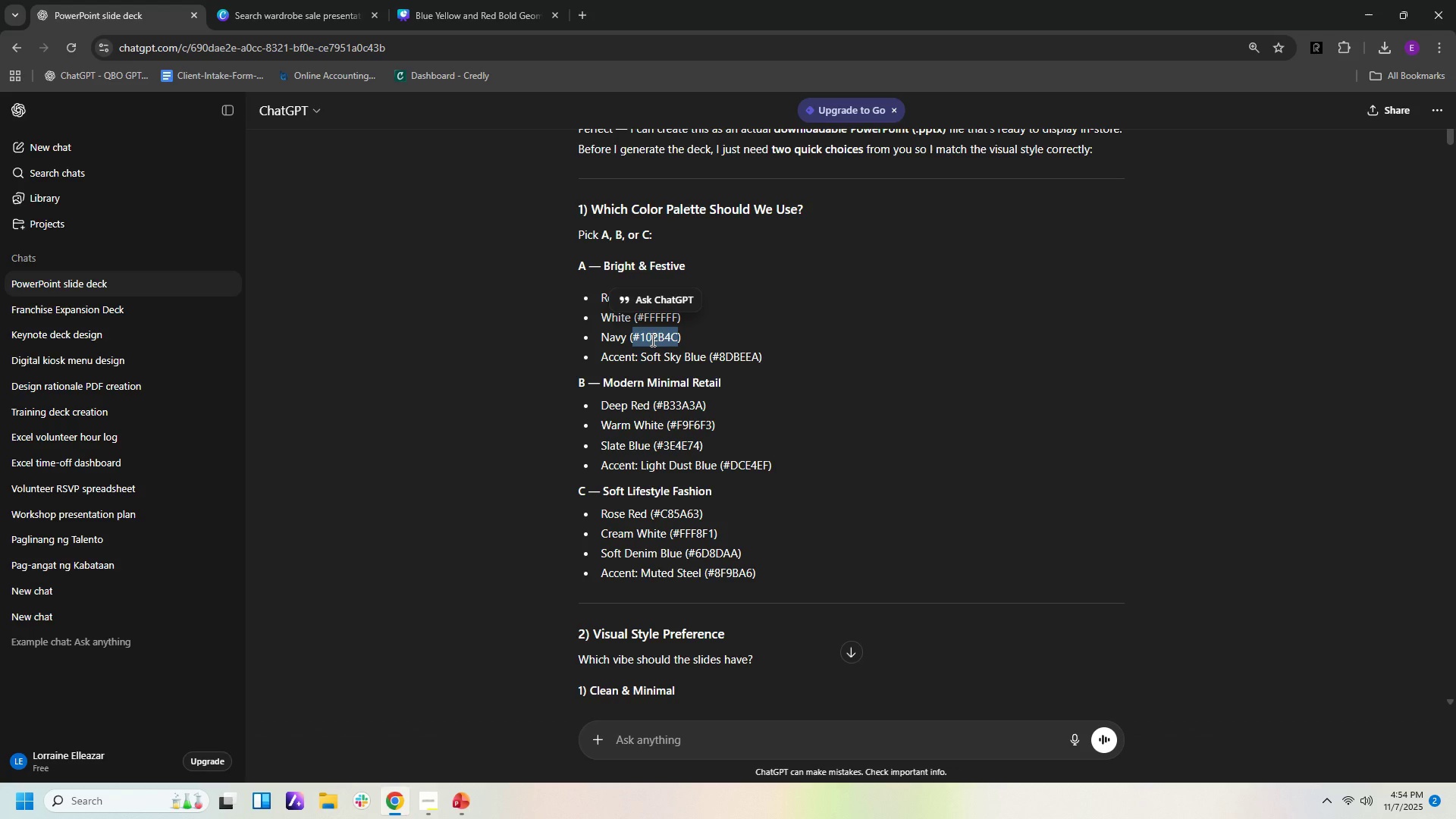 
key(Control+C)
 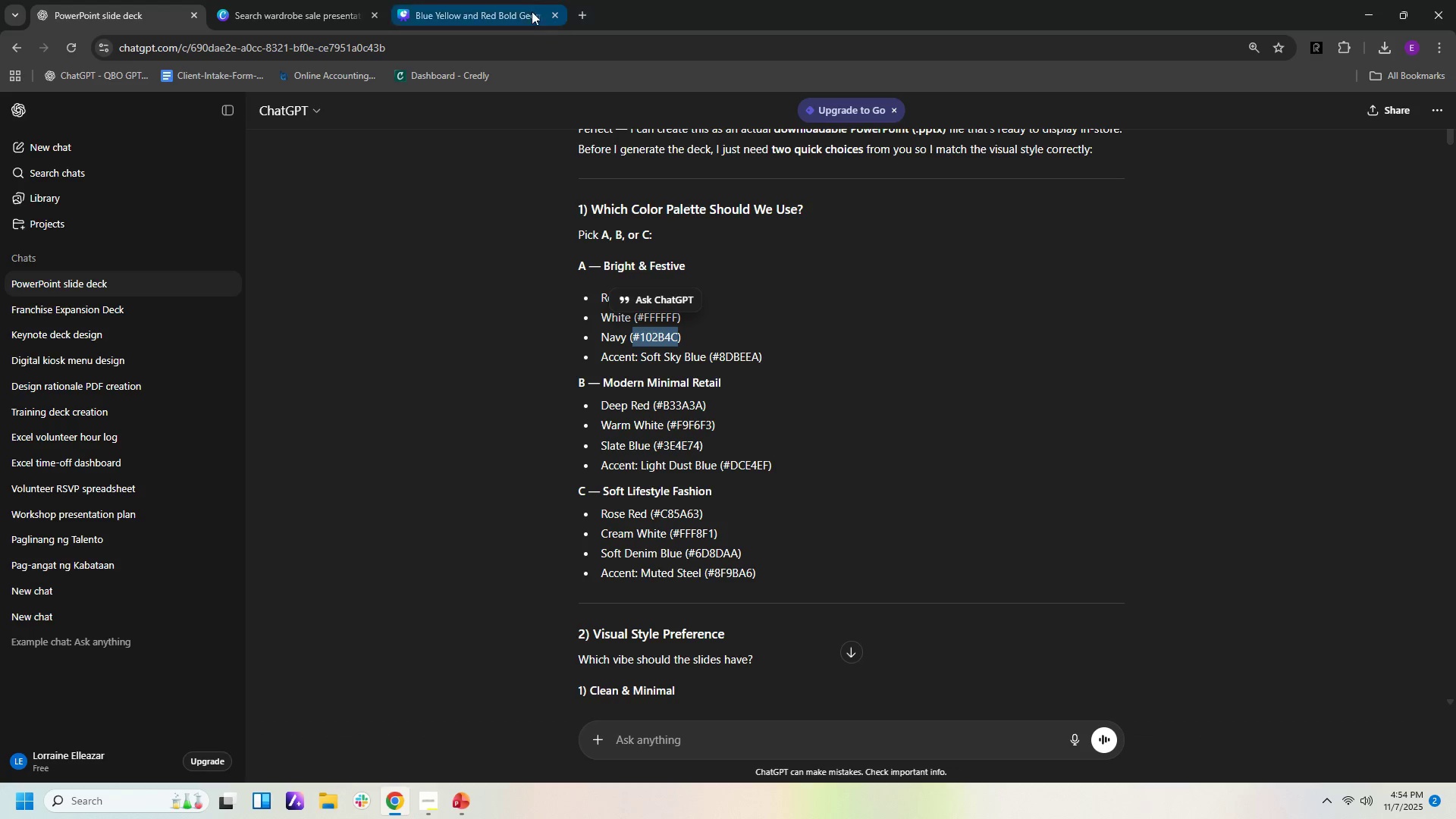 
left_click([512, 11])
 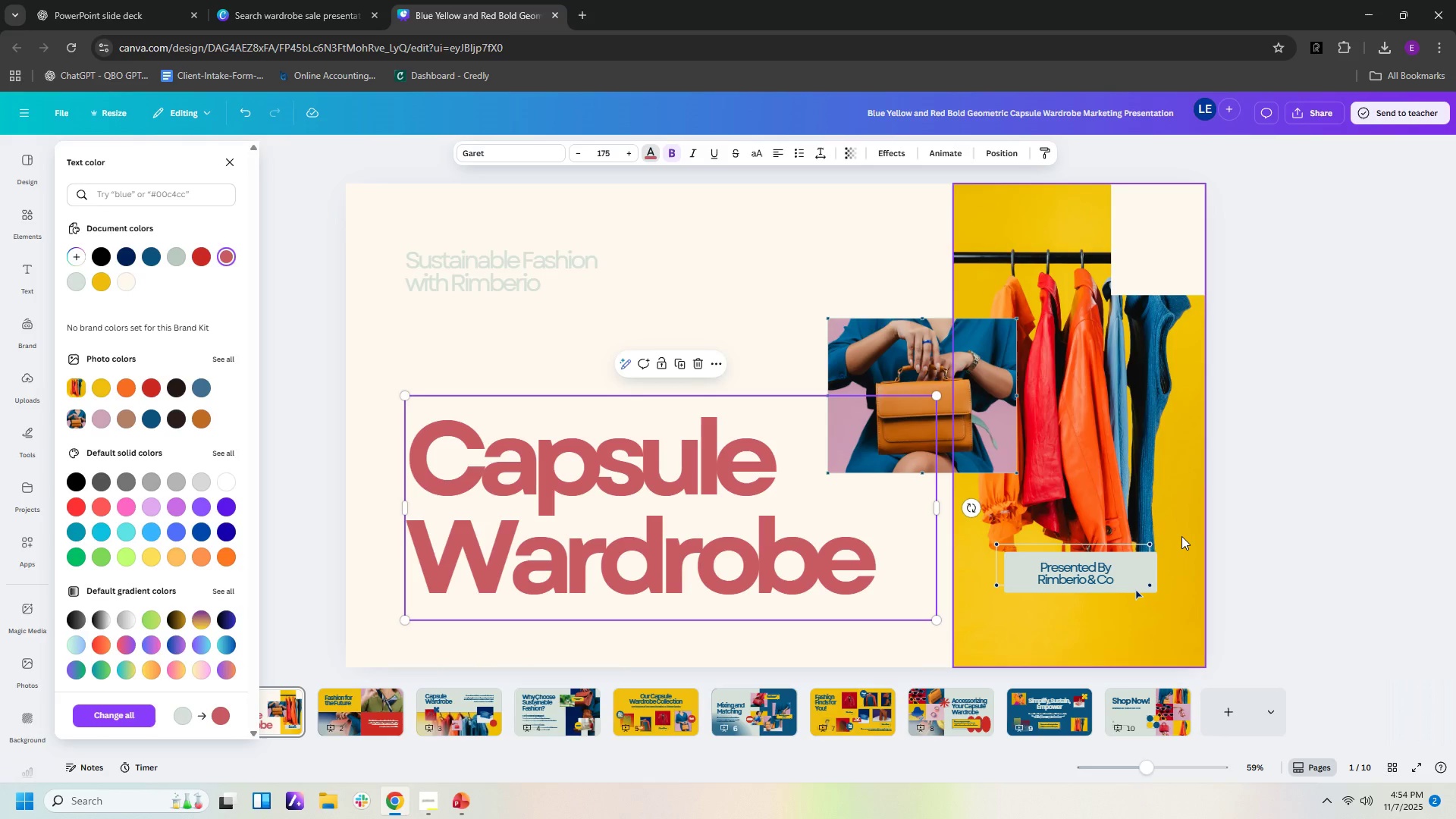 
left_click([1181, 536])
 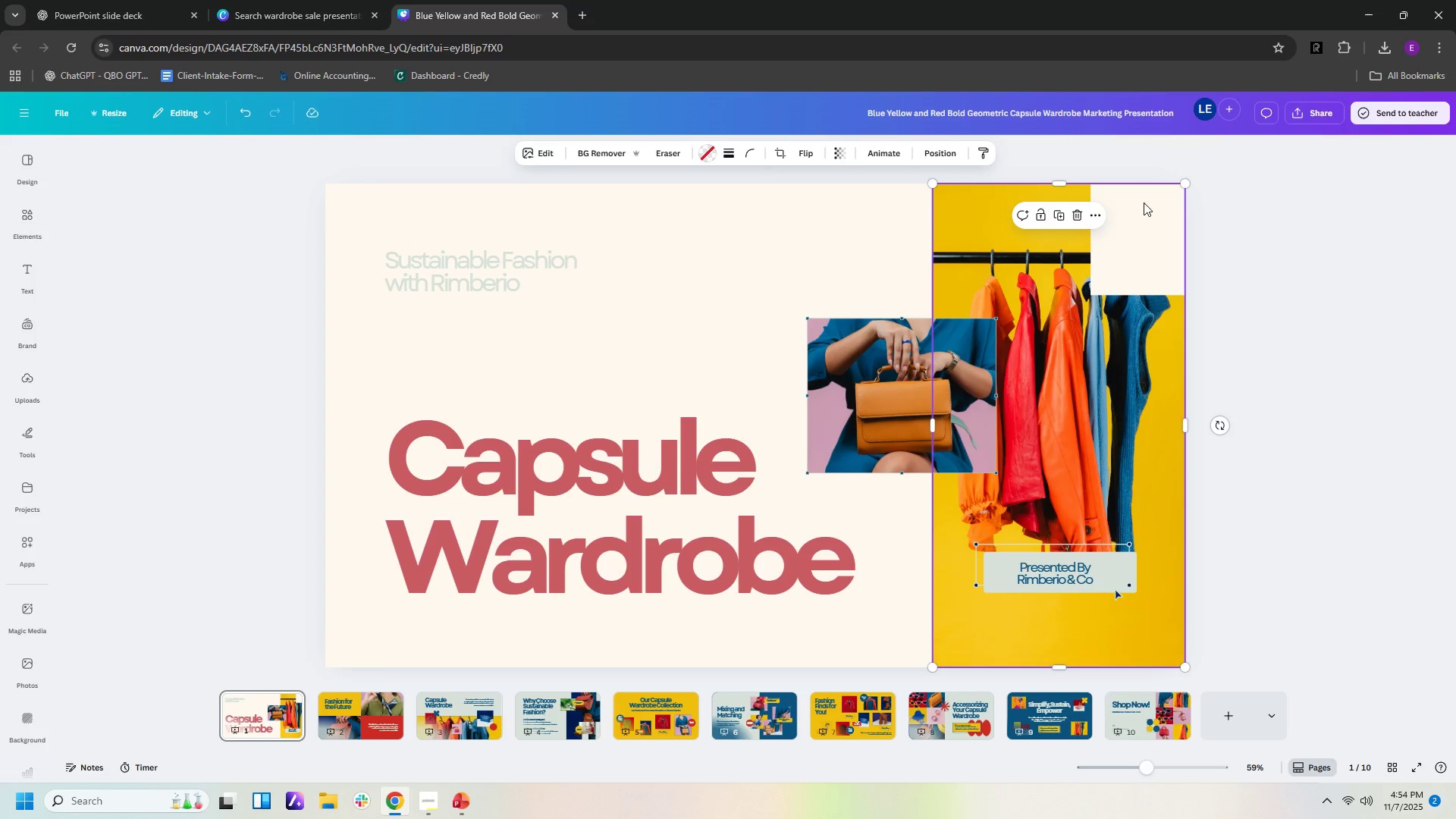 
left_click([968, 207])
 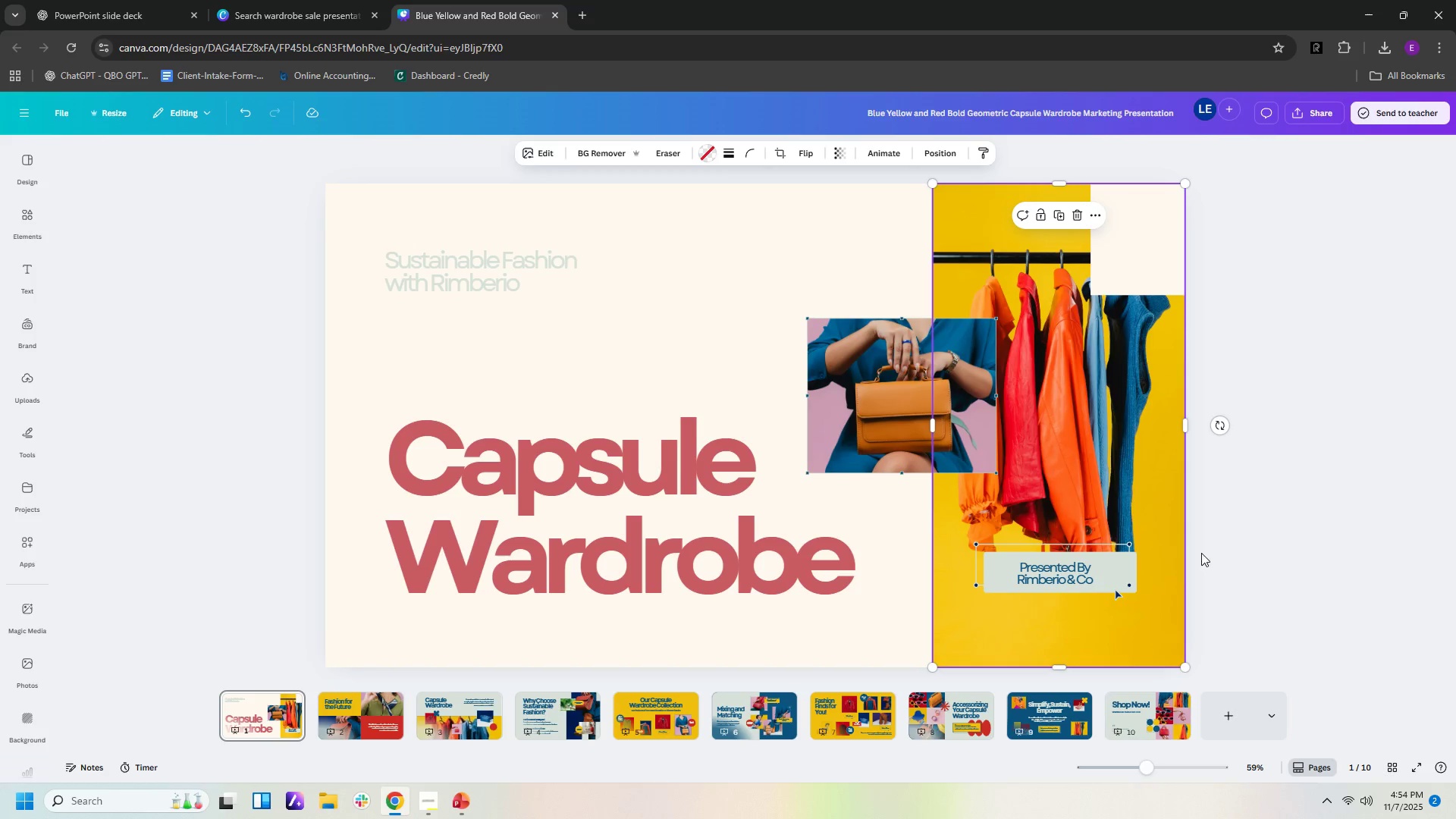 
left_click([1153, 620])
 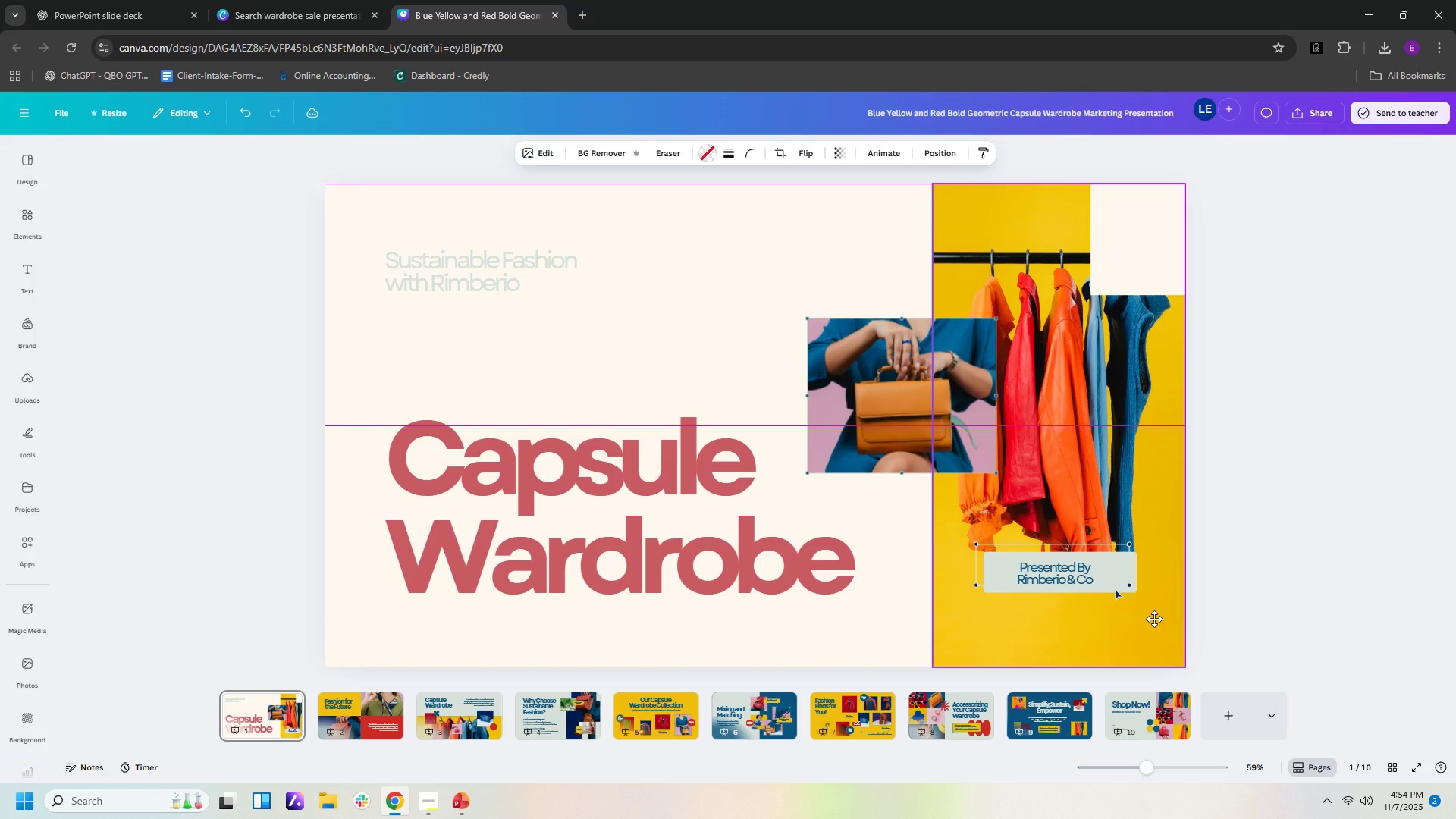 
wait(5.25)
 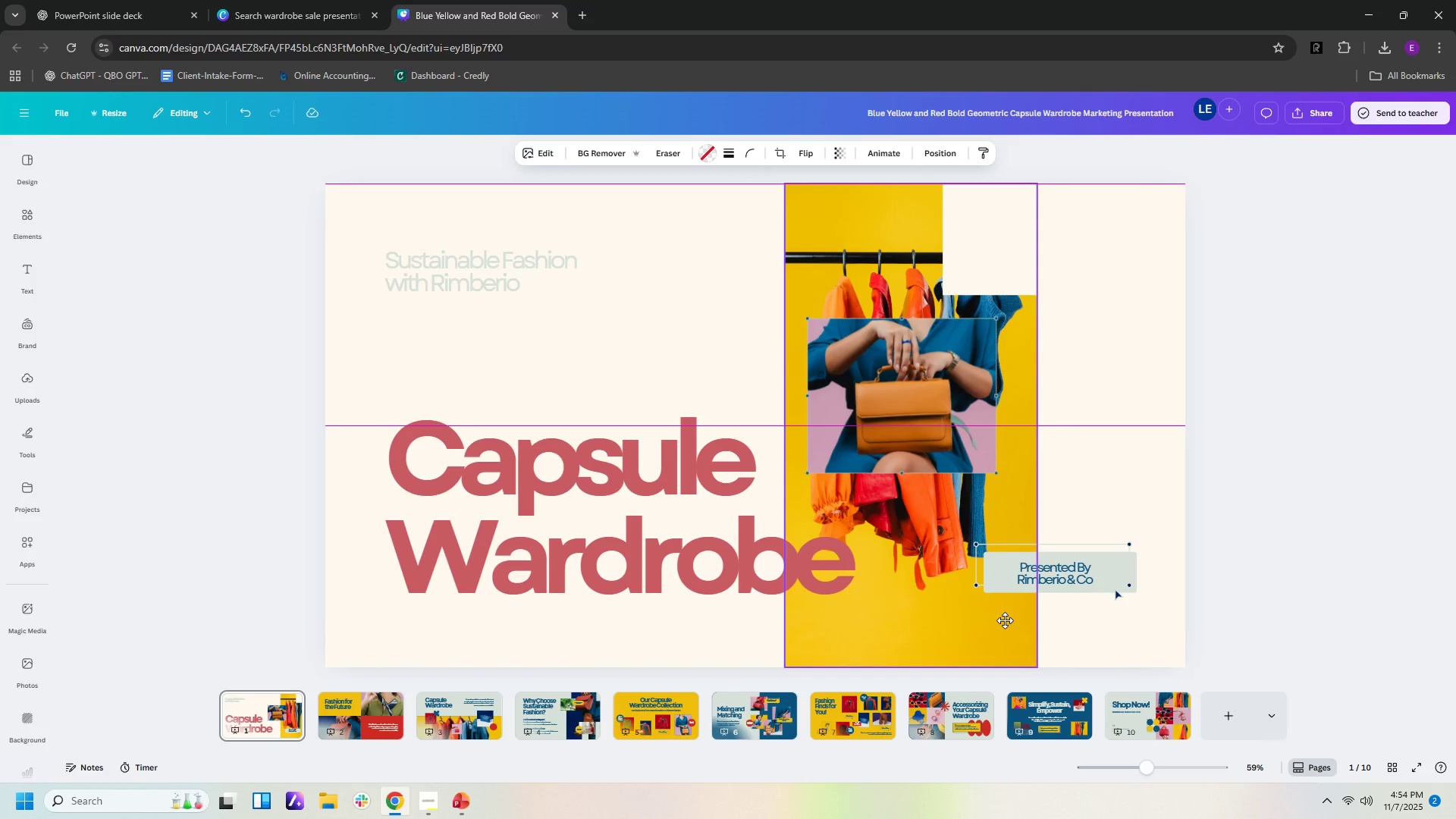 
left_click([708, 154])
 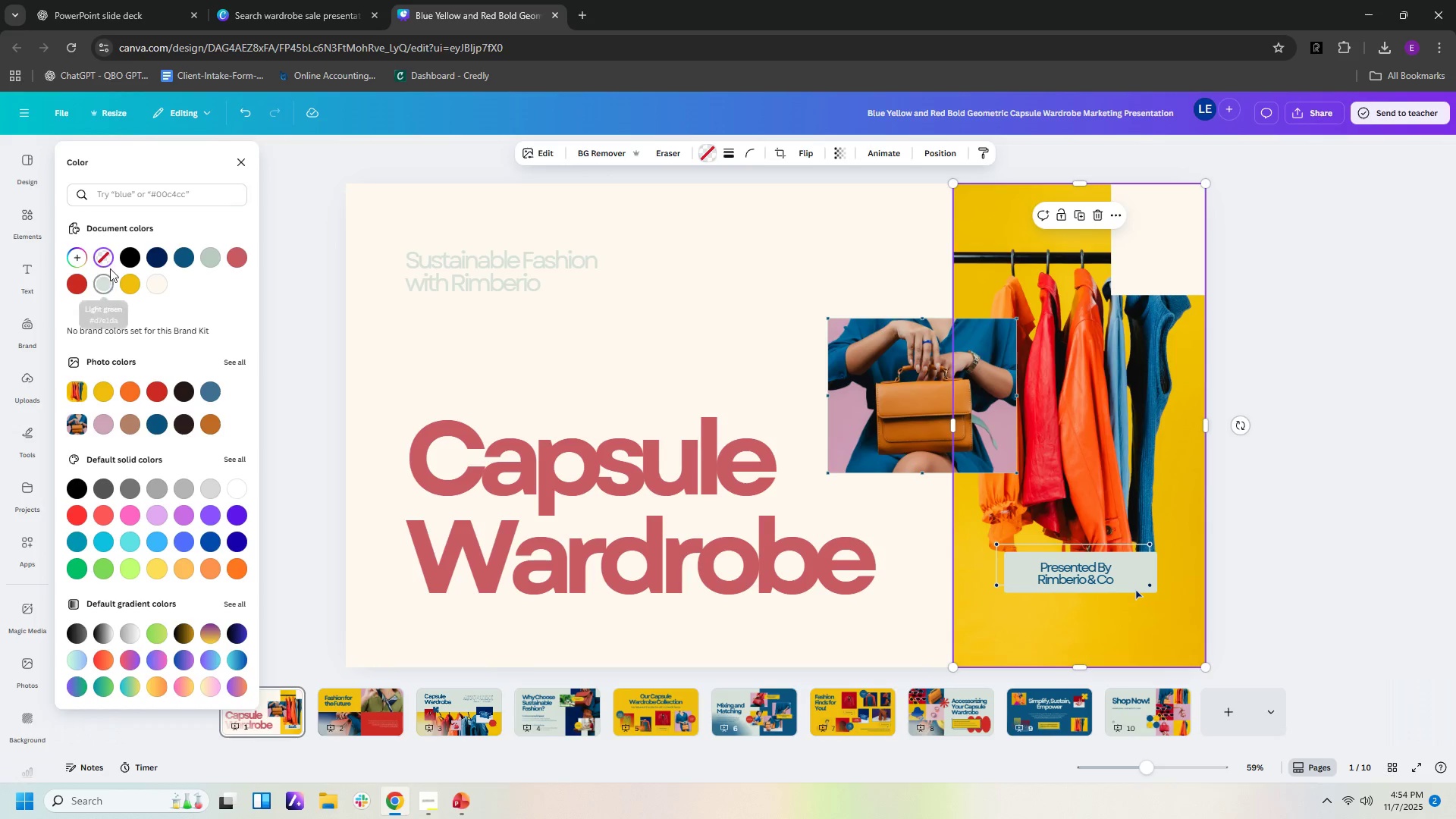 
left_click([82, 253])
 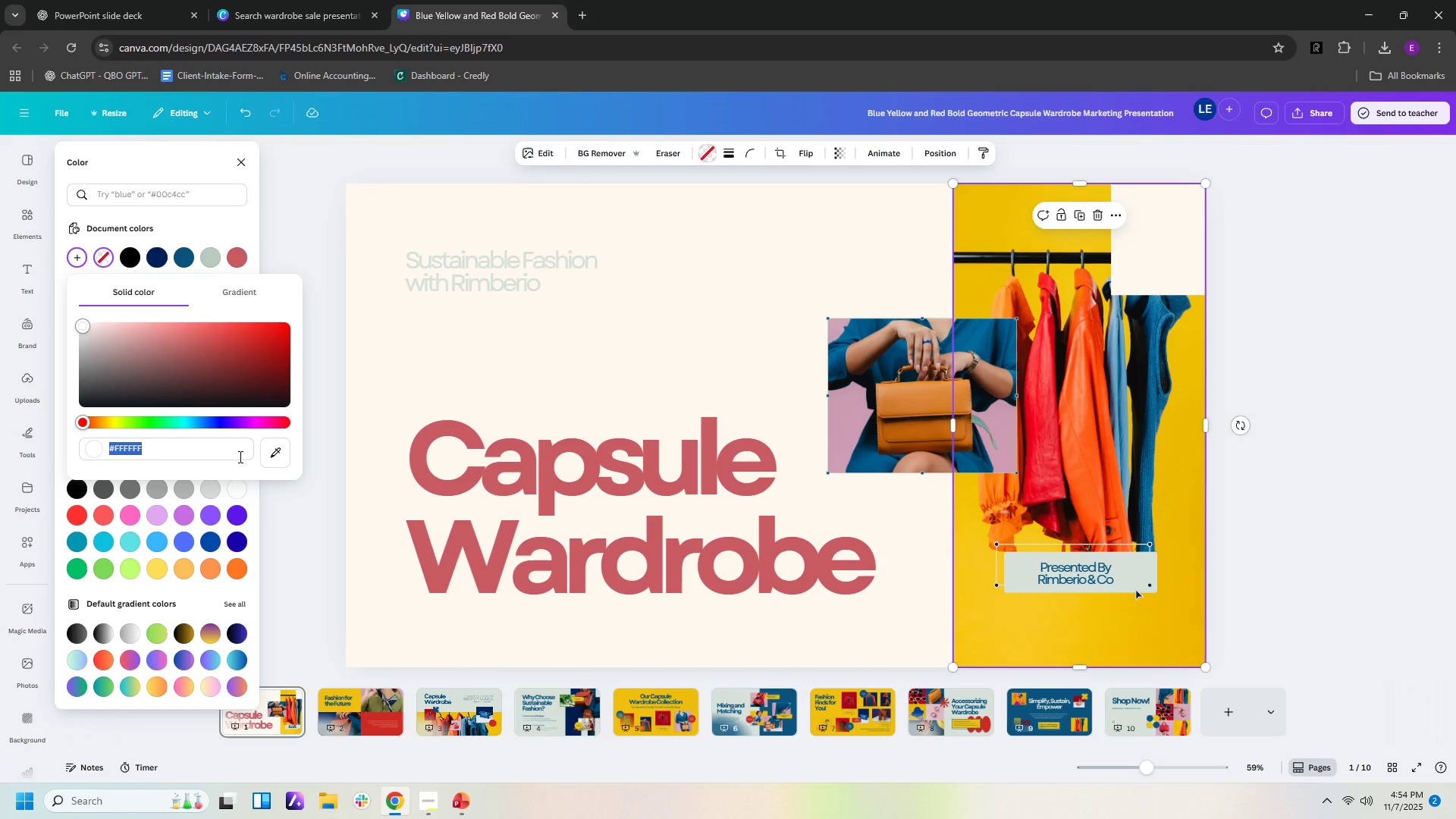 
left_click([239, 457])
 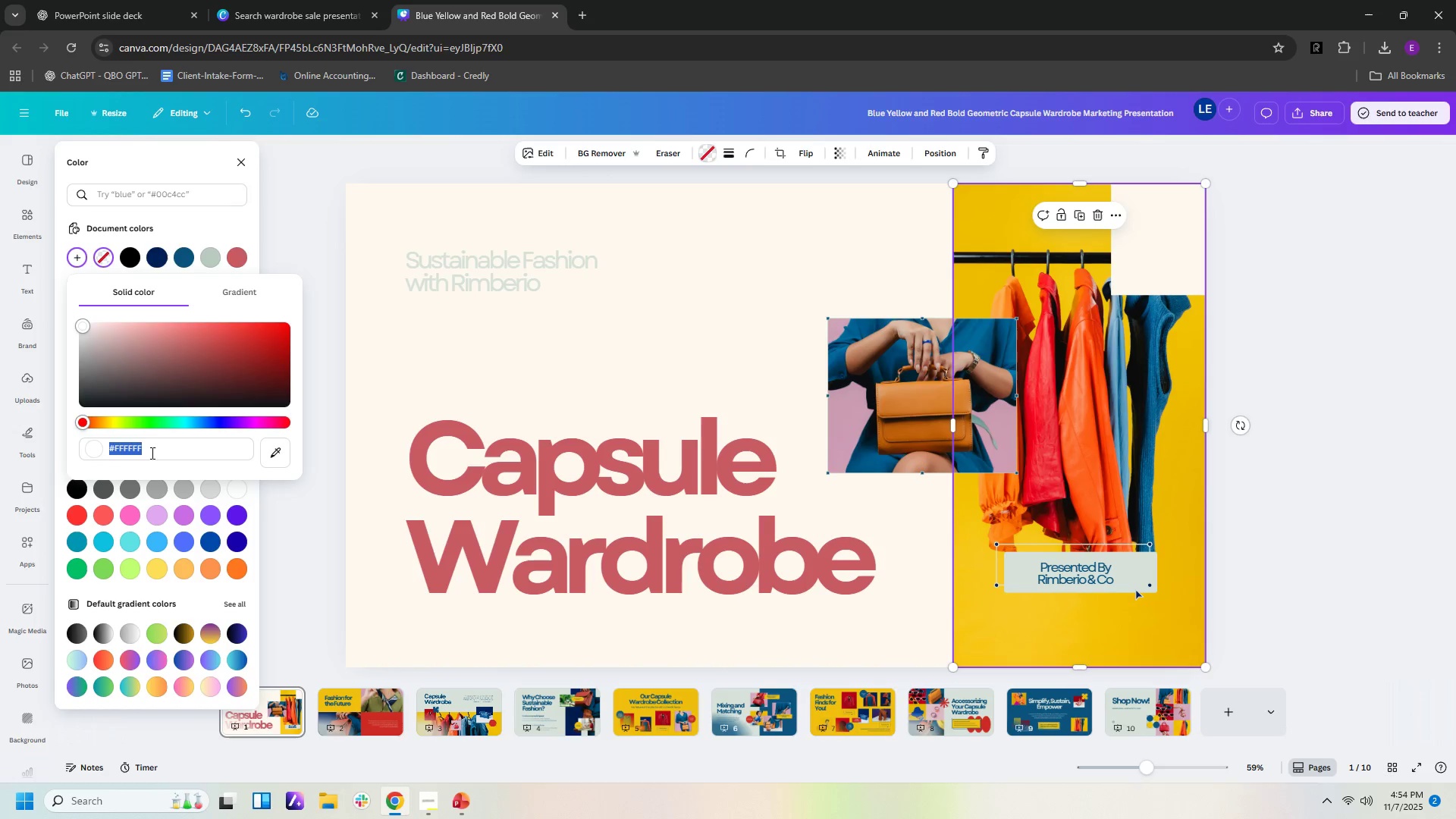 
left_click([154, 450])
 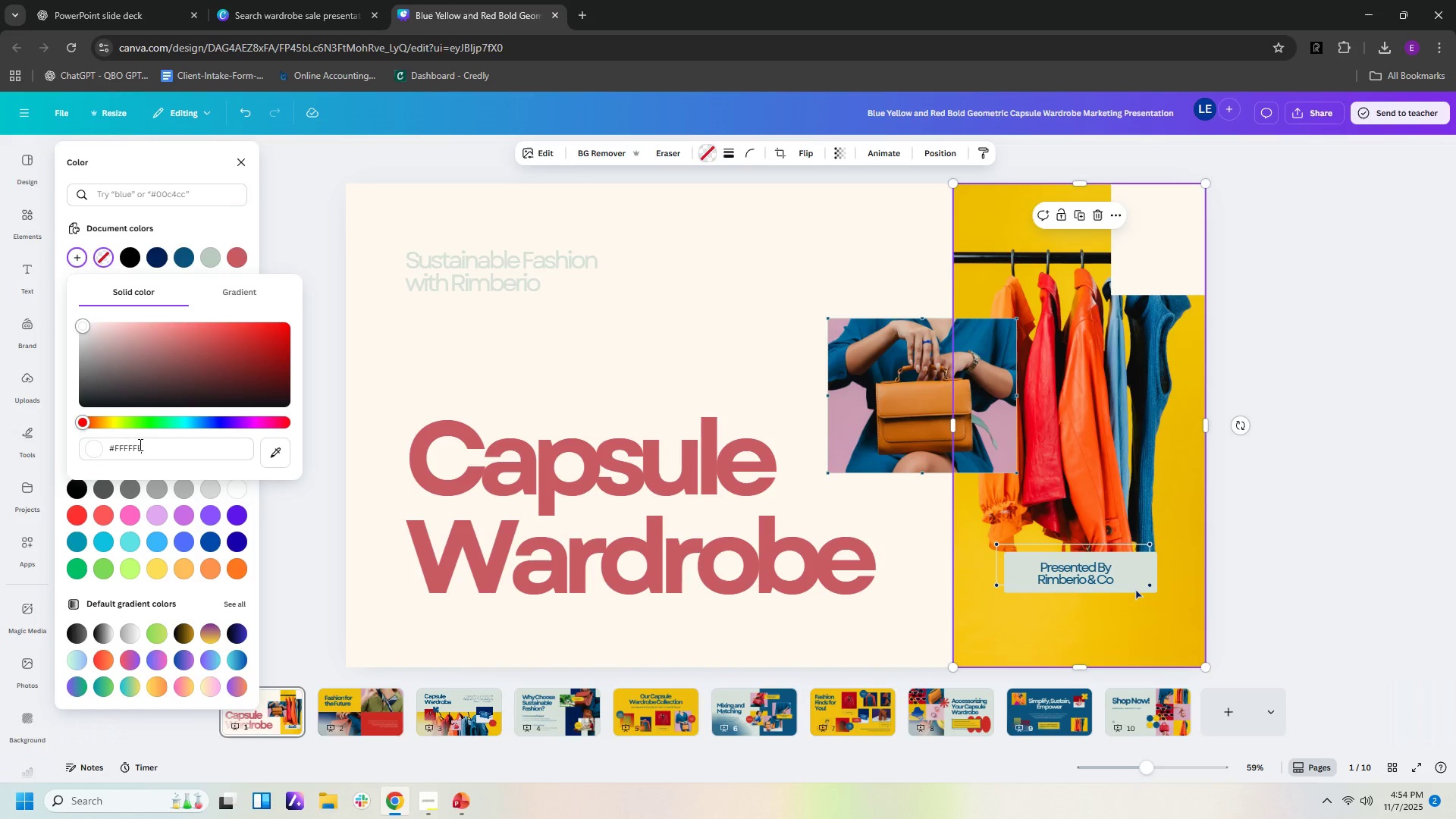 
left_click_drag(start_coordinate=[163, 444], to_coordinate=[70, 444])
 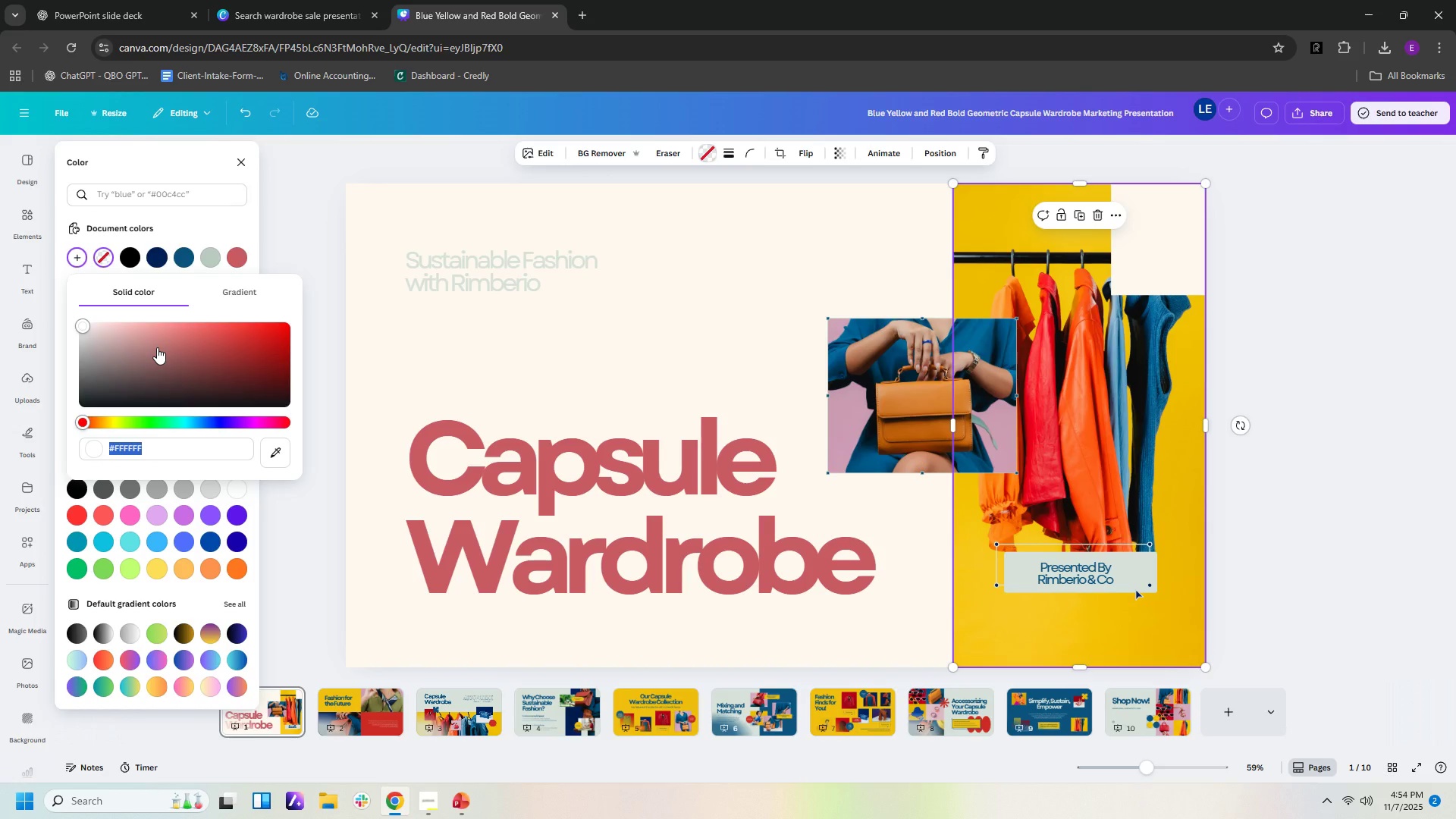 
key(Control+V)
 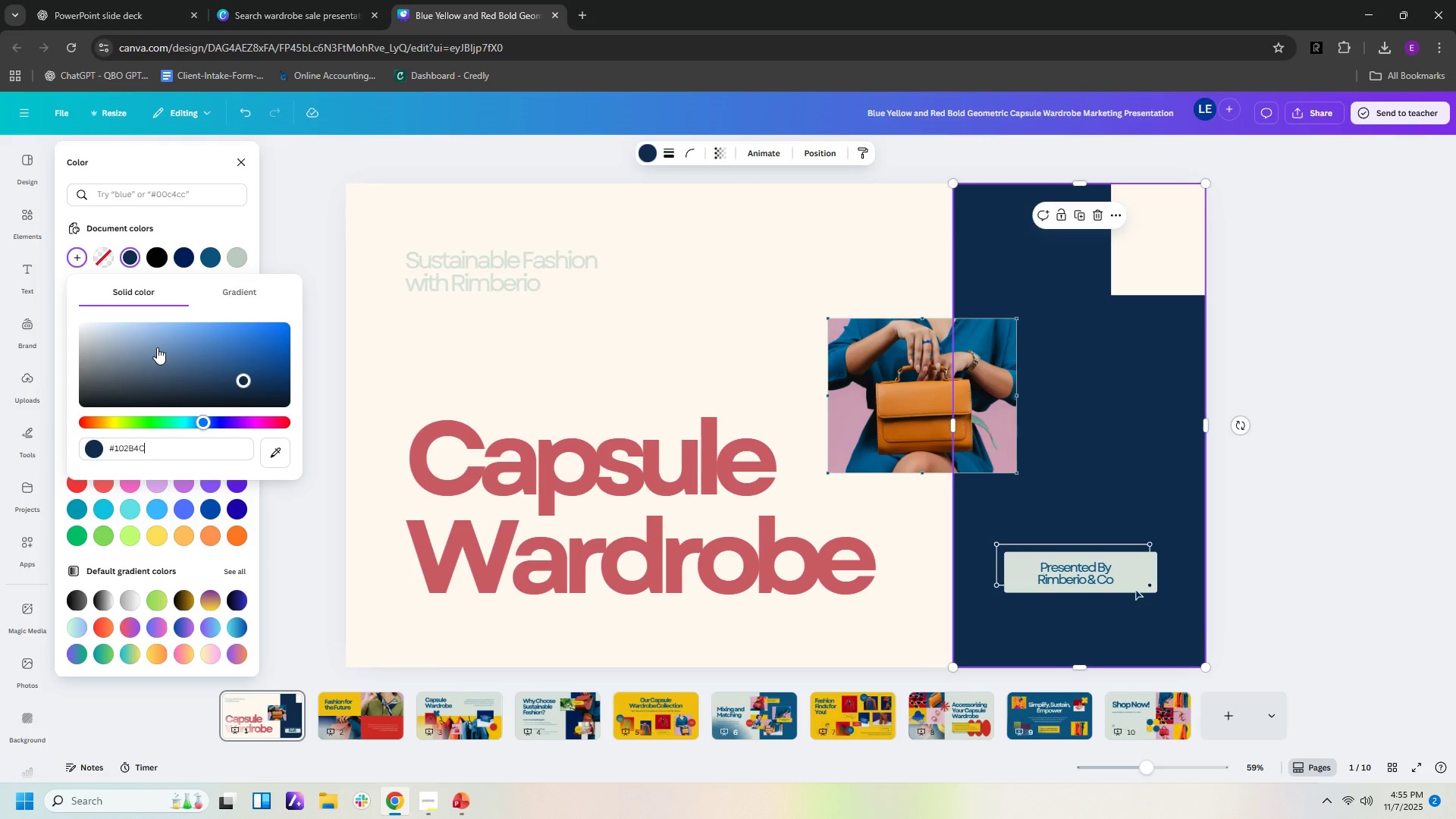 
wait(6.02)
 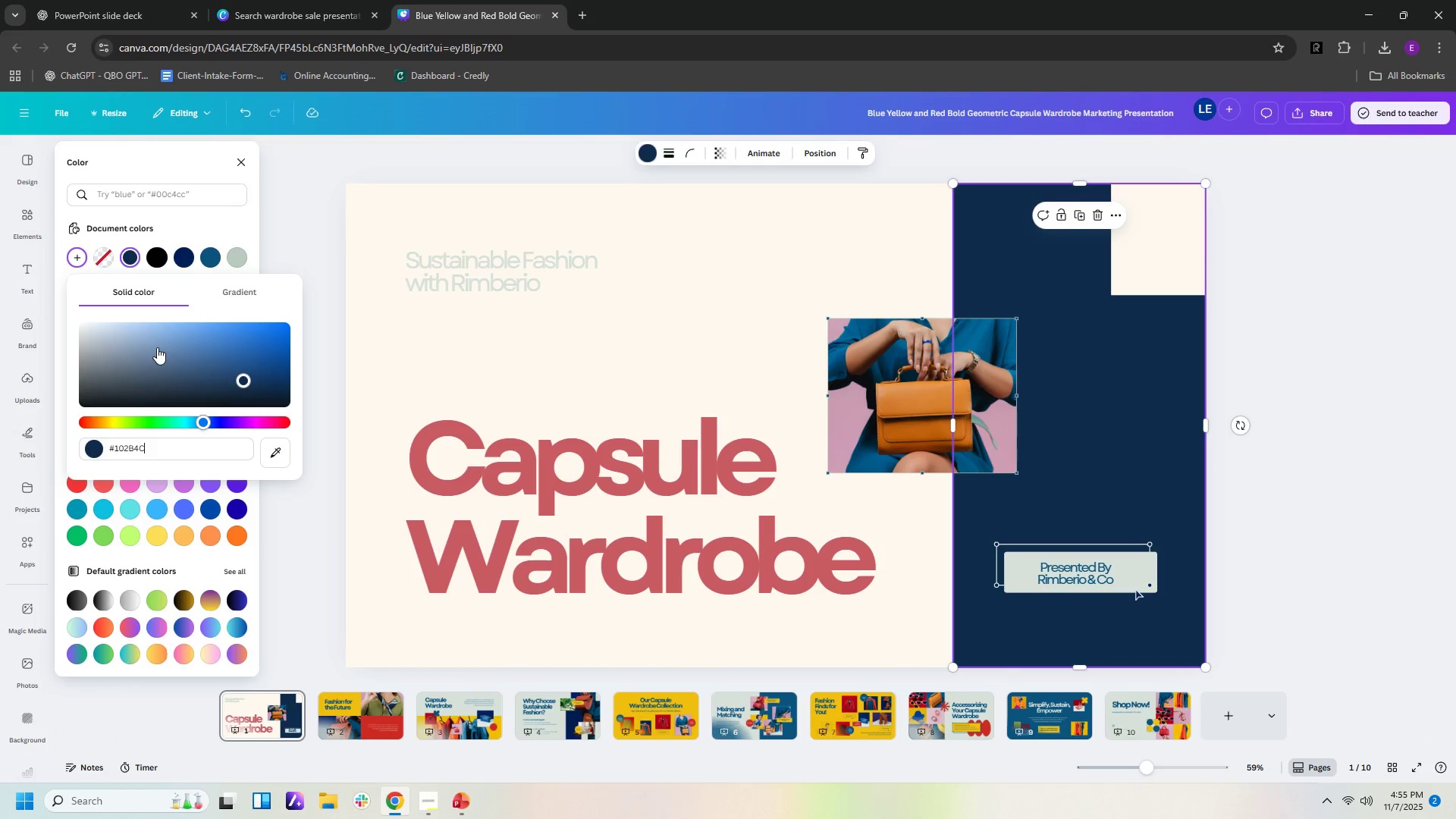 
left_click([738, 304])
 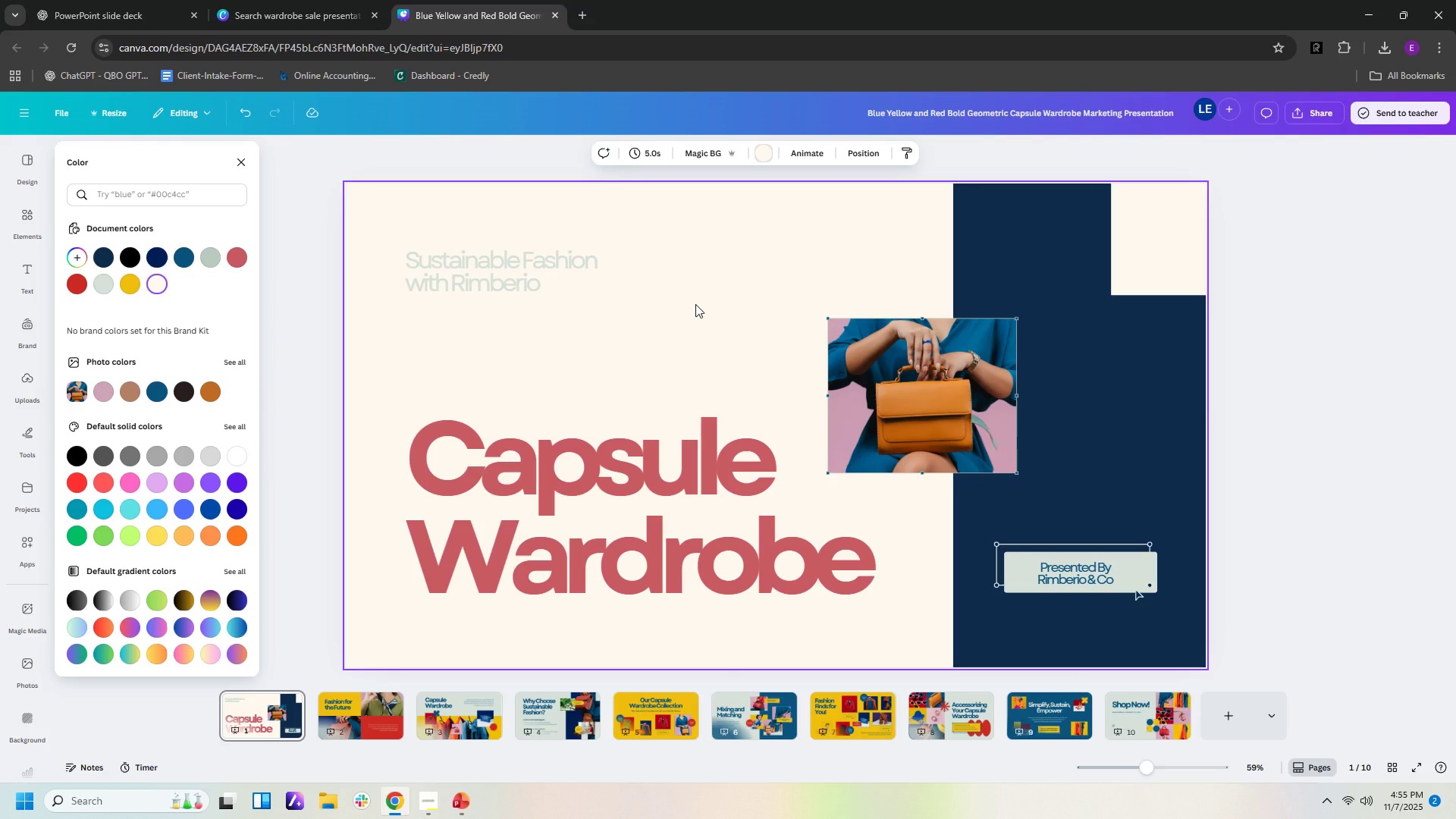 
key(Control+Z)
 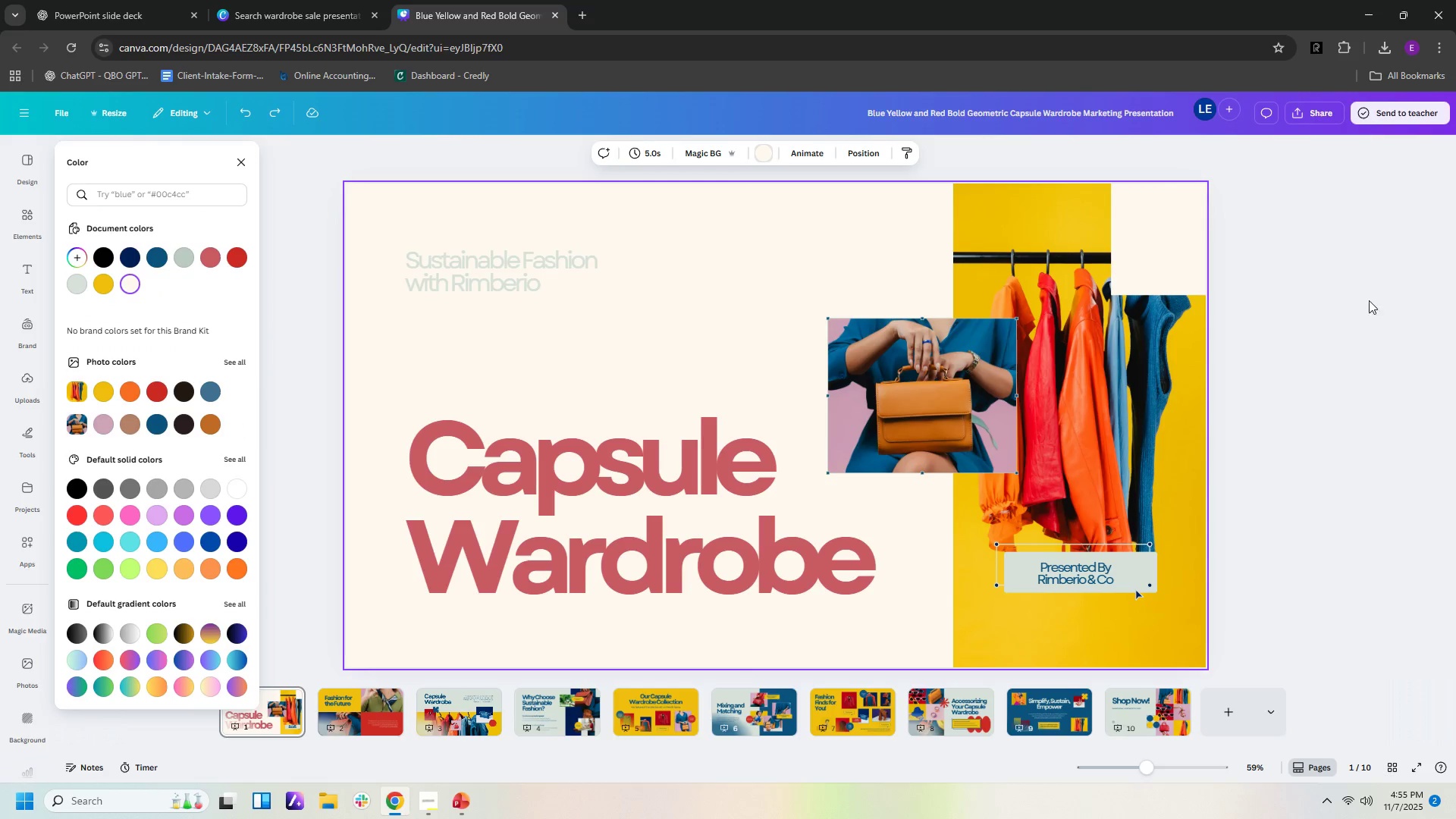 
left_click([1156, 241])
 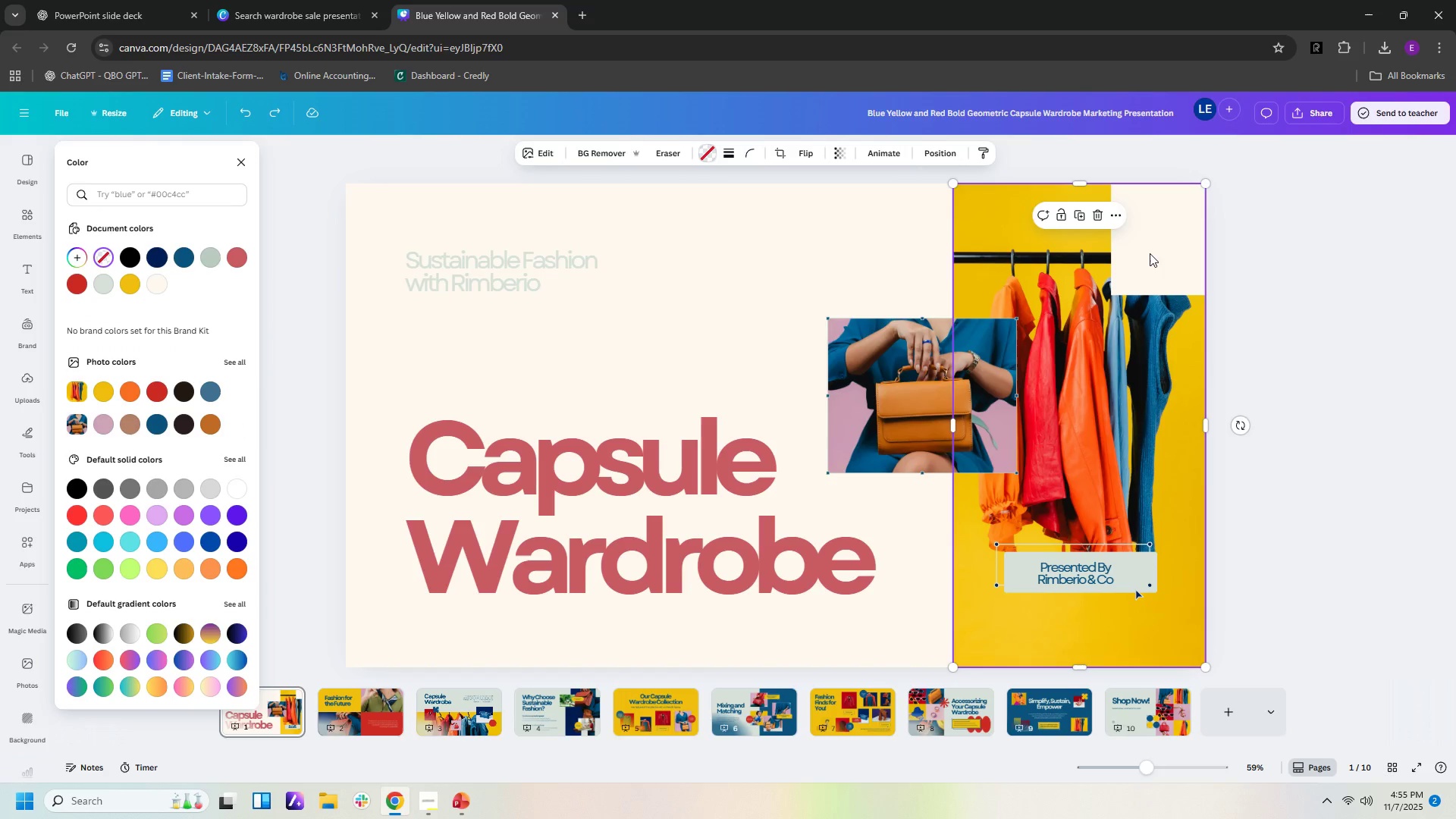 
left_click_drag(start_coordinate=[1150, 253], to_coordinate=[1109, 357])
 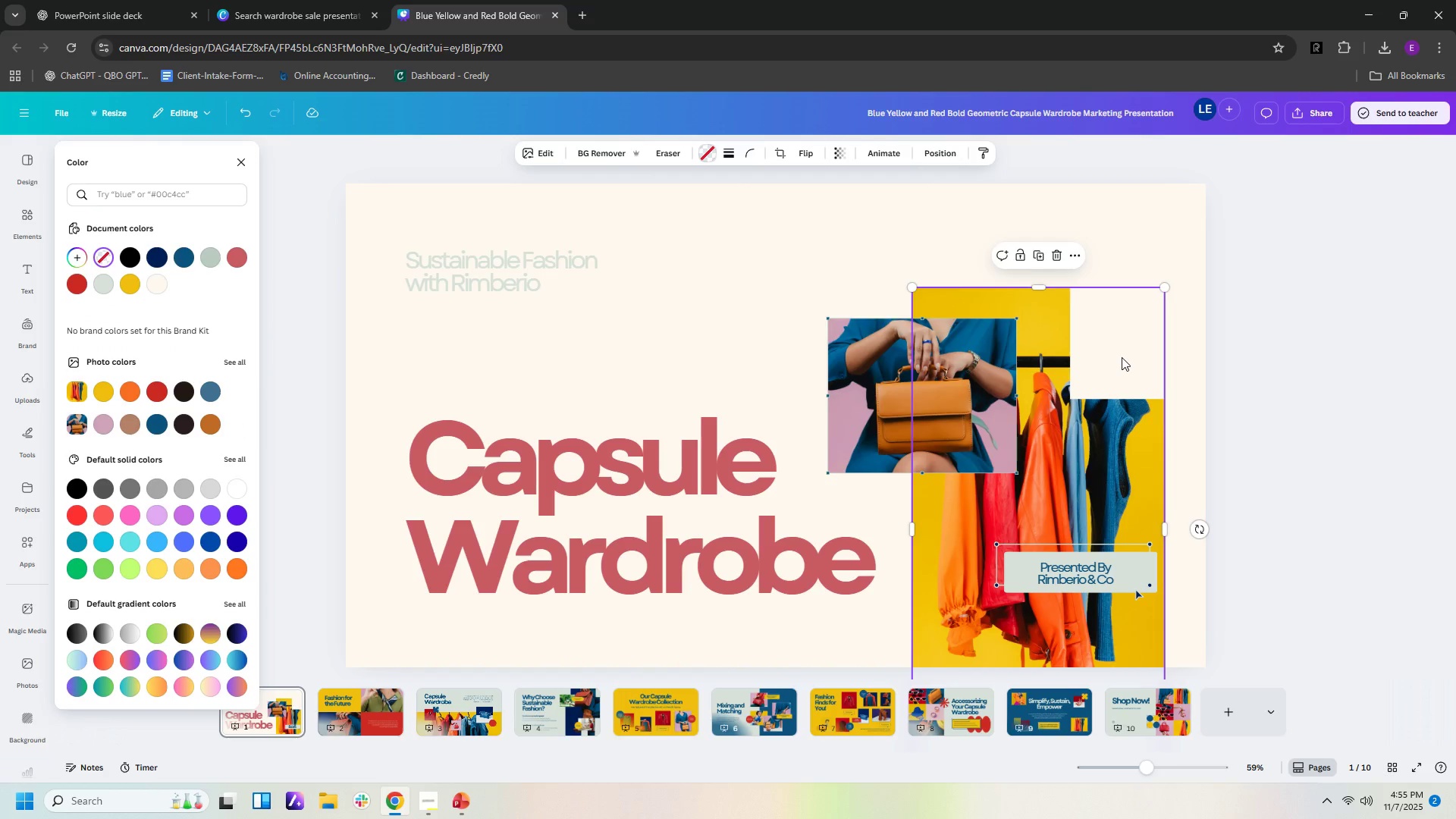 
left_click_drag(start_coordinate=[1122, 357], to_coordinate=[1164, 251])
 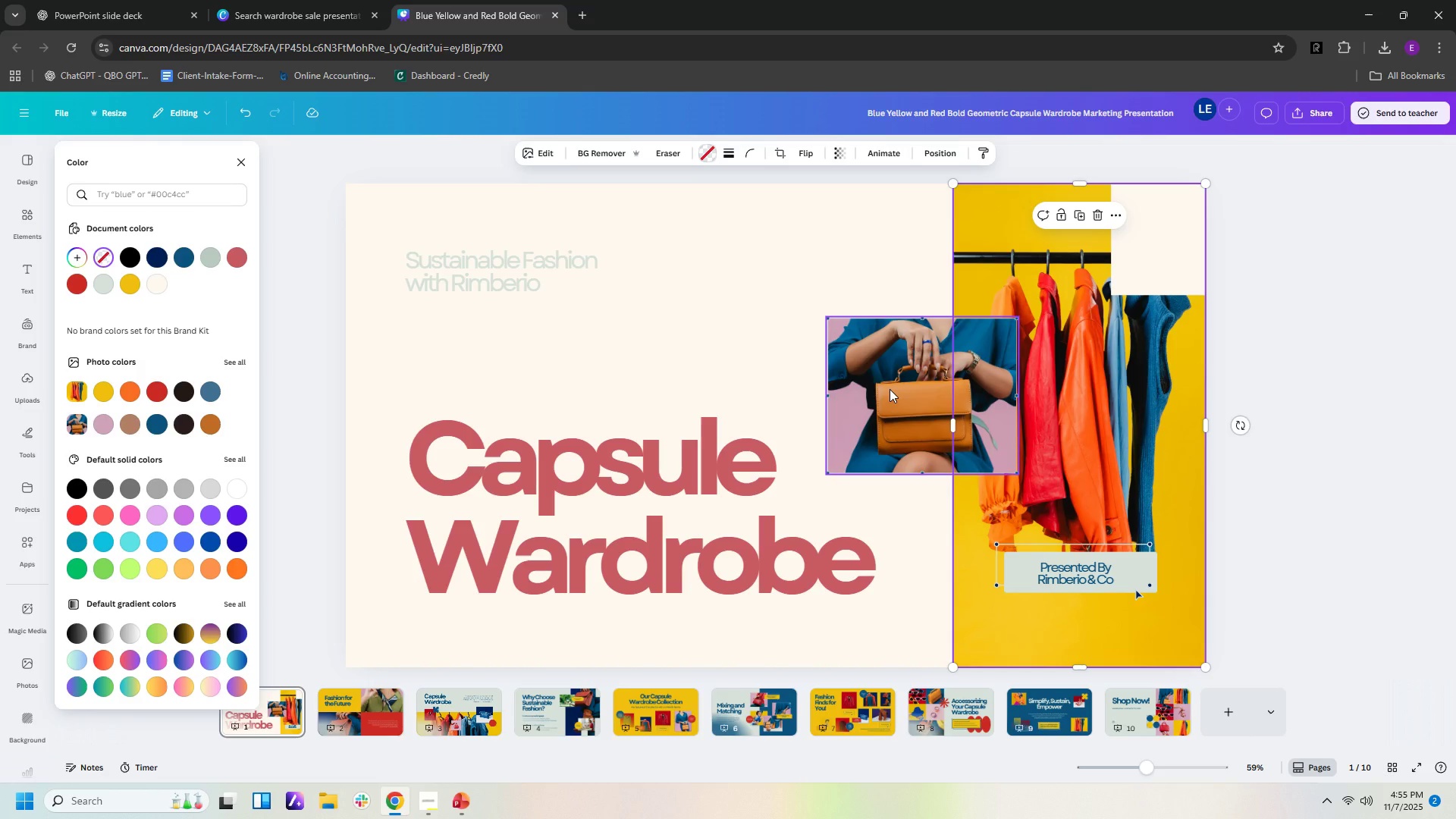 
left_click([1395, 325])
 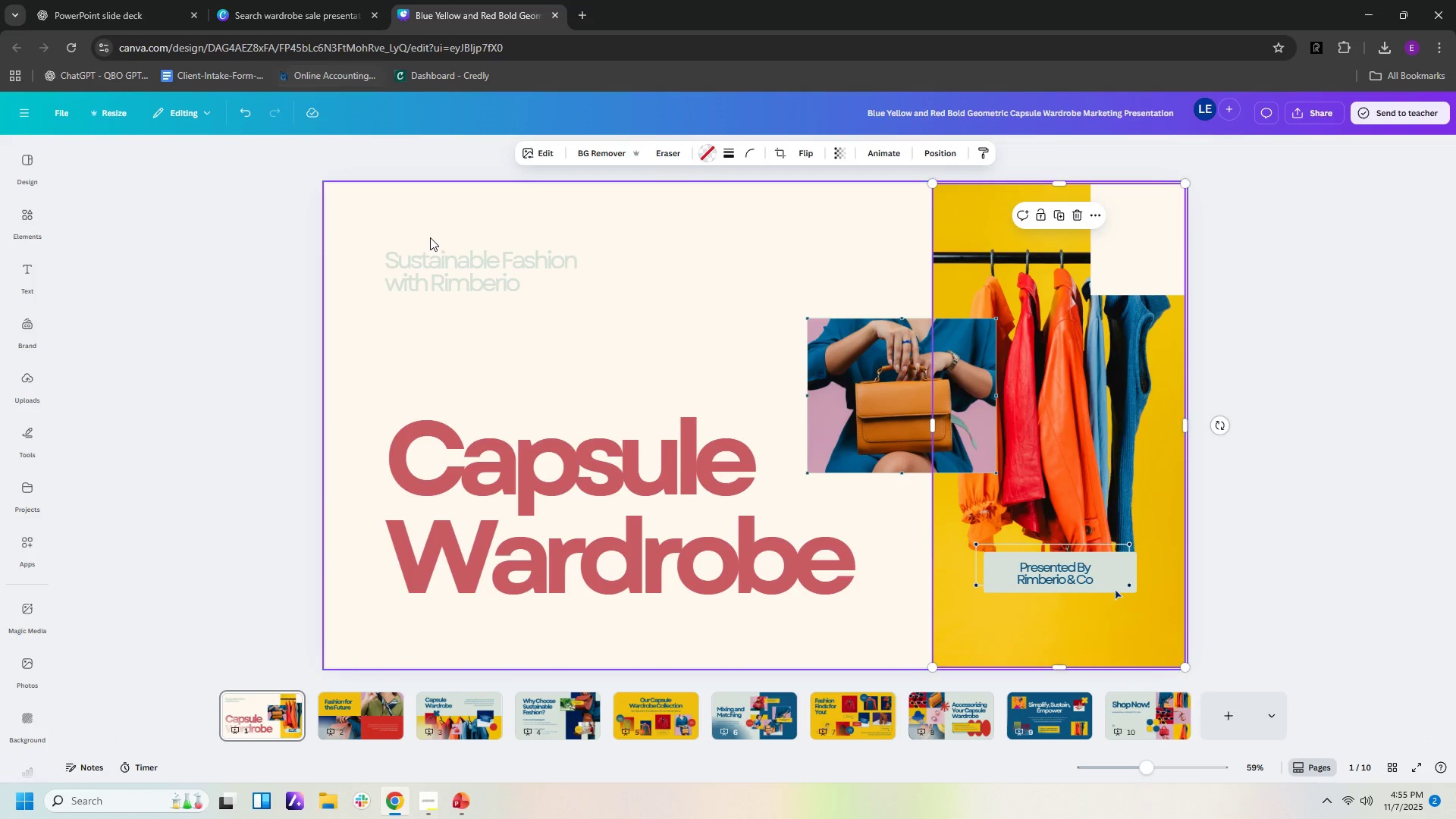 
left_click_drag(start_coordinate=[510, 476], to_coordinate=[511, 347])
 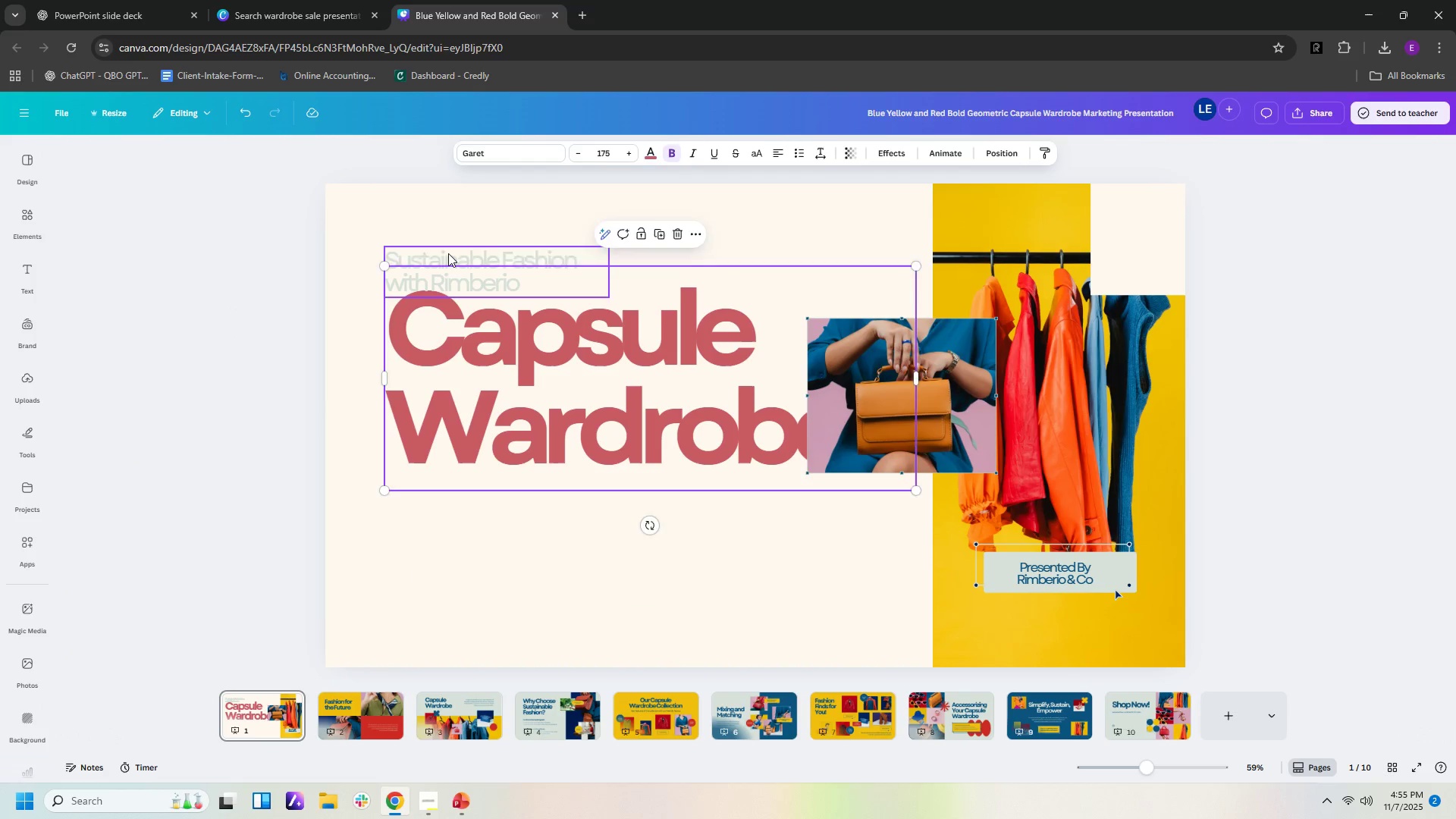 
left_click_drag(start_coordinate=[448, 253], to_coordinate=[450, 501])
 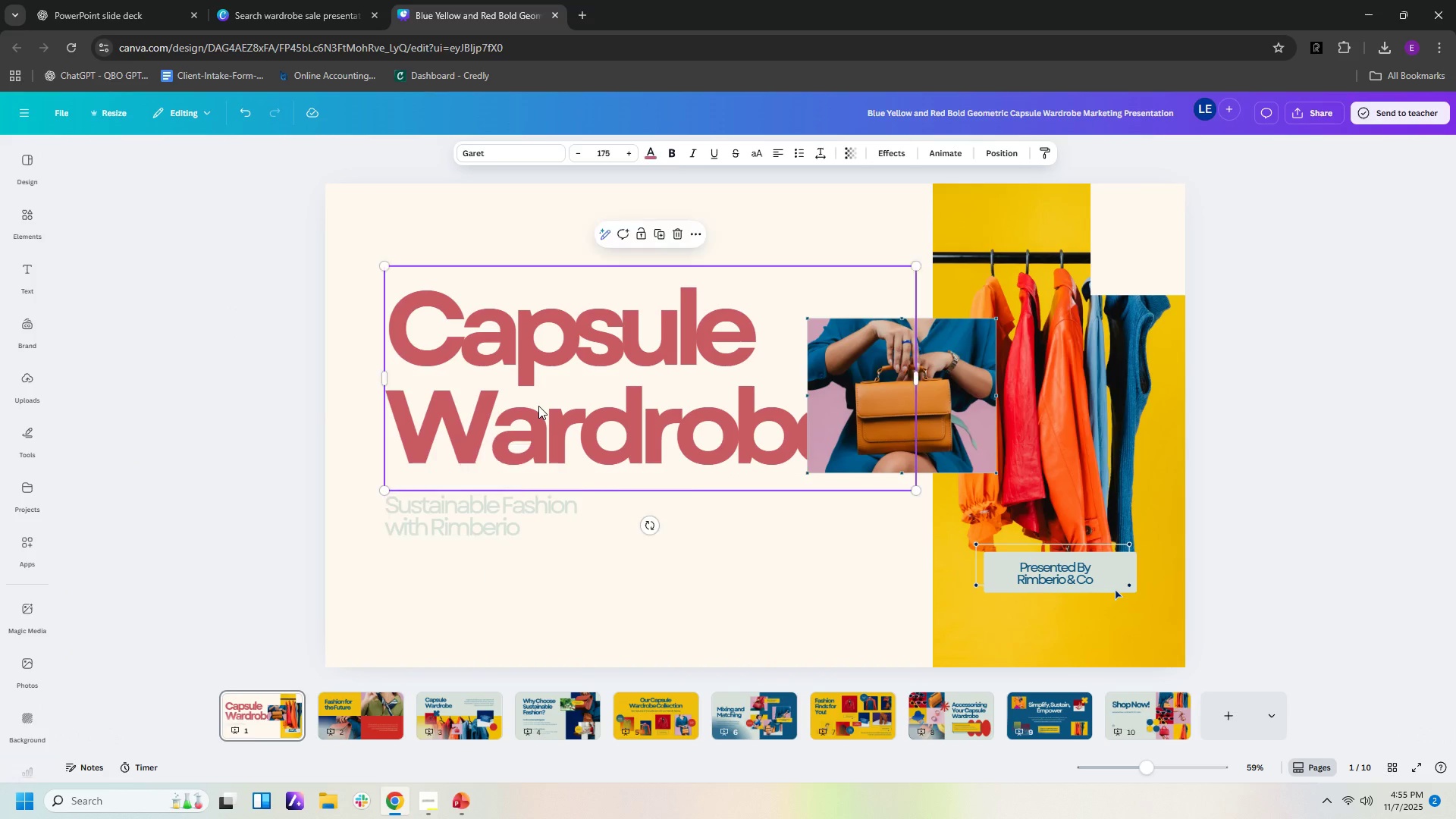 
left_click_drag(start_coordinate=[538, 406], to_coordinate=[539, 328])
 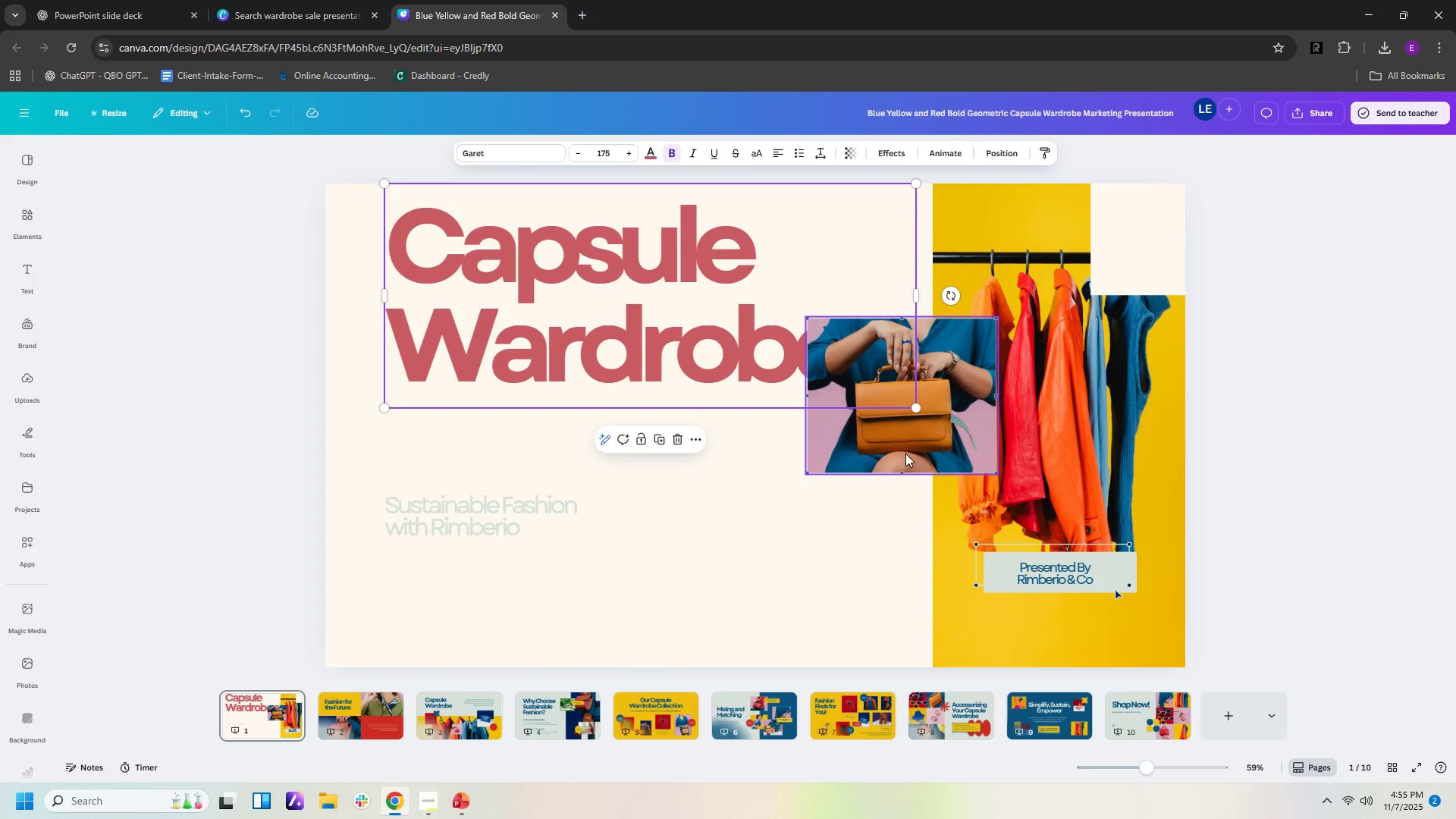 
left_click_drag(start_coordinate=[905, 453], to_coordinate=[907, 637])
 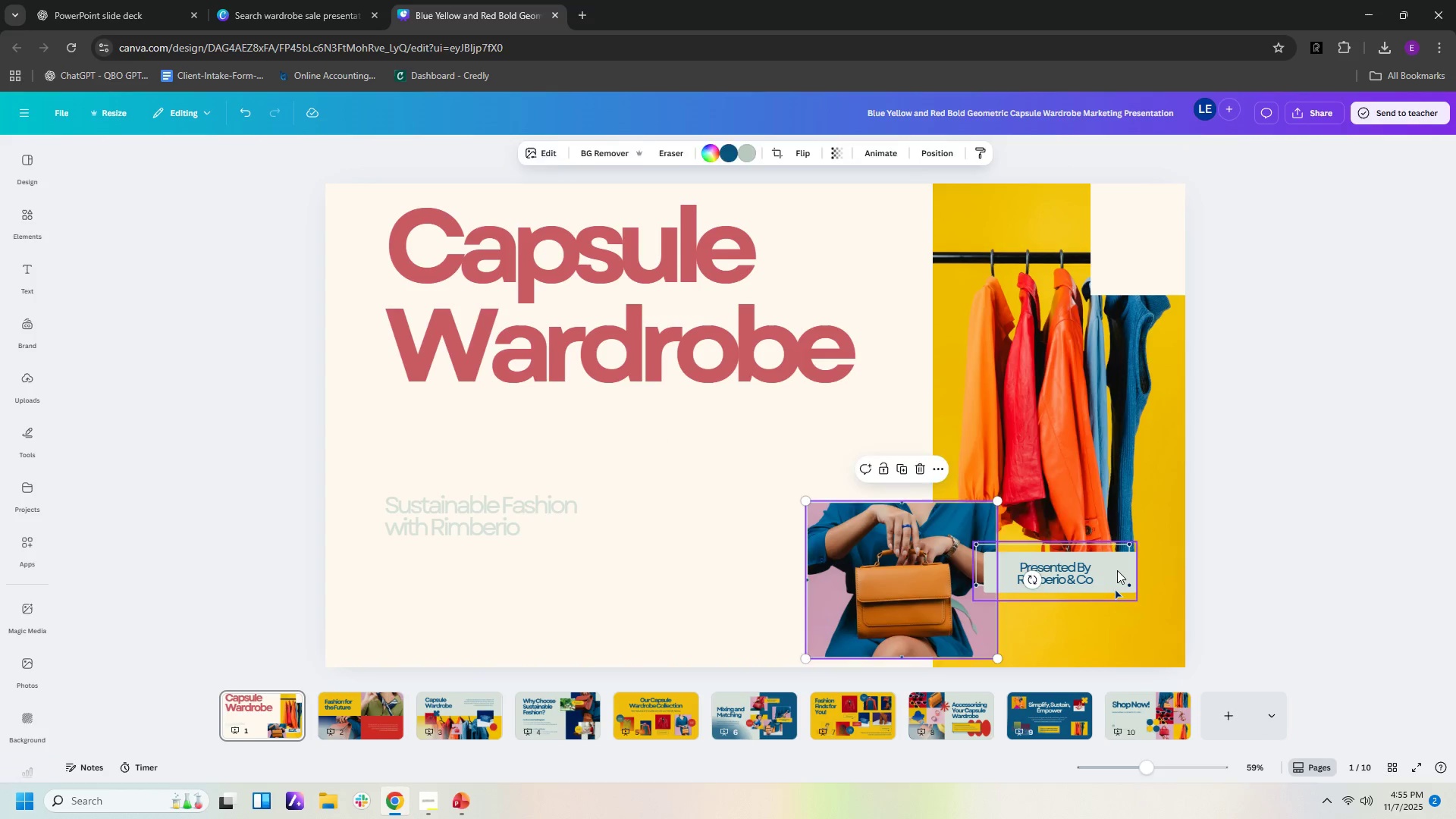 
left_click([1117, 570])
 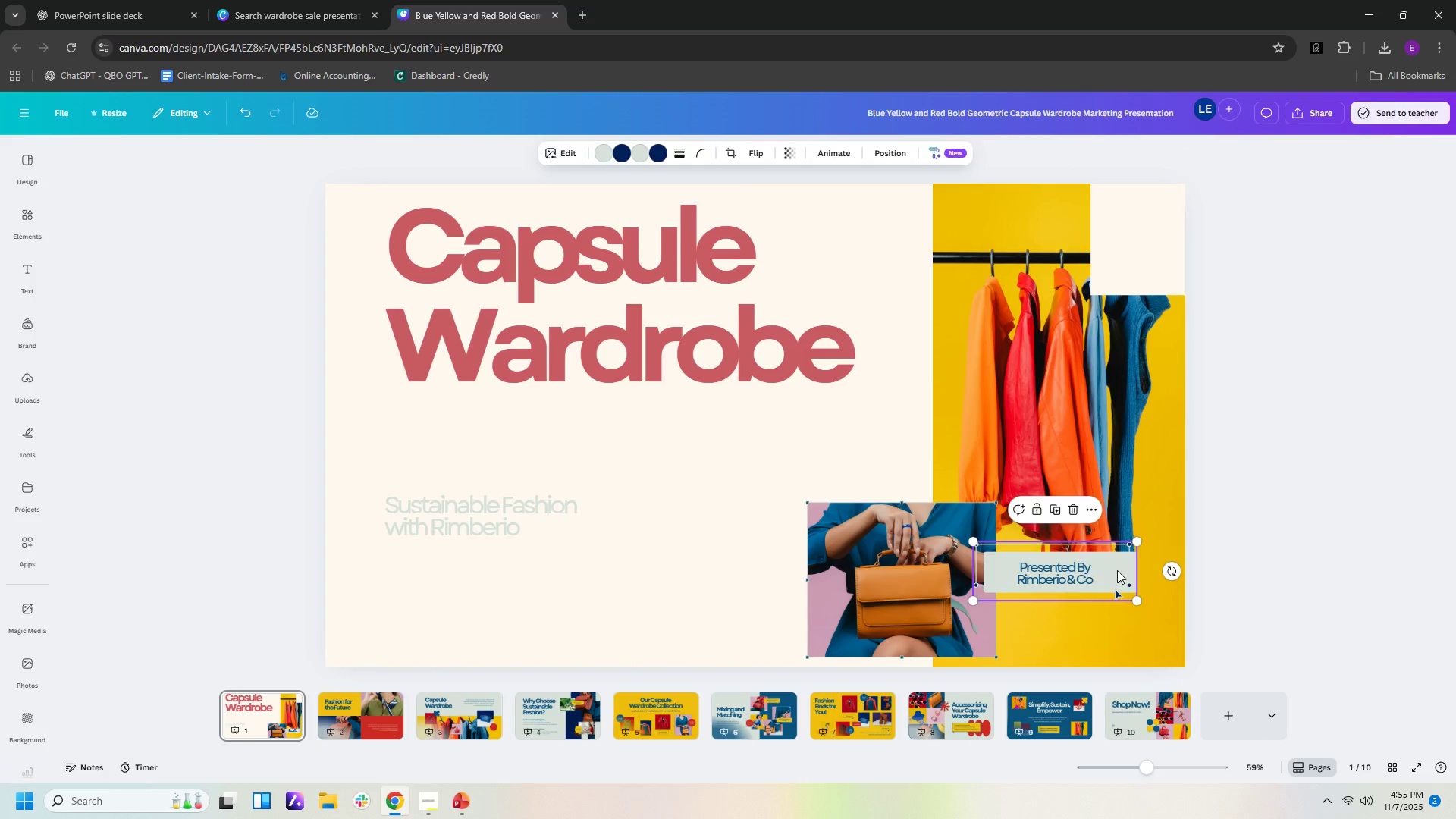 
key(Delete)
 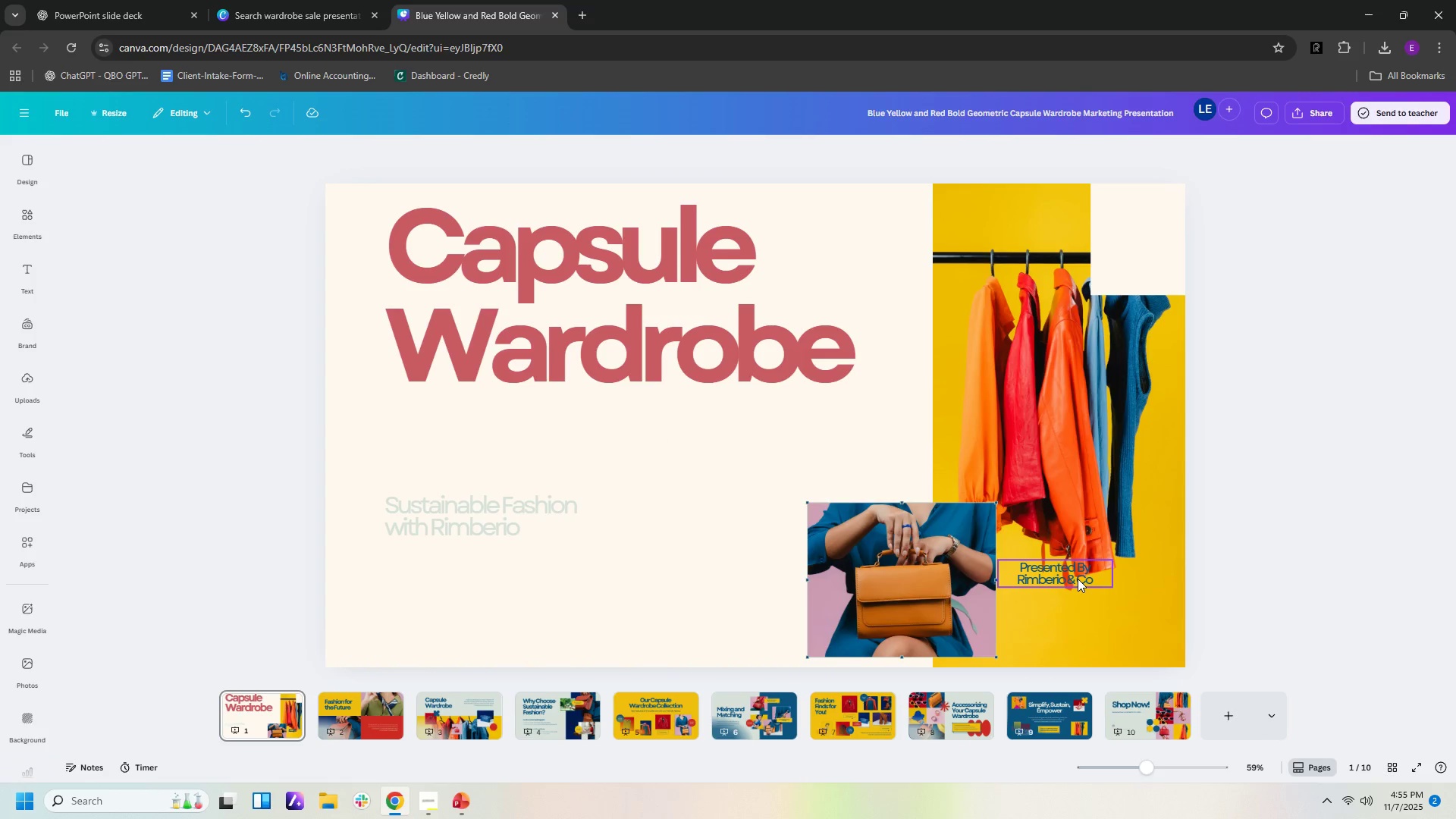 
left_click([1078, 579])
 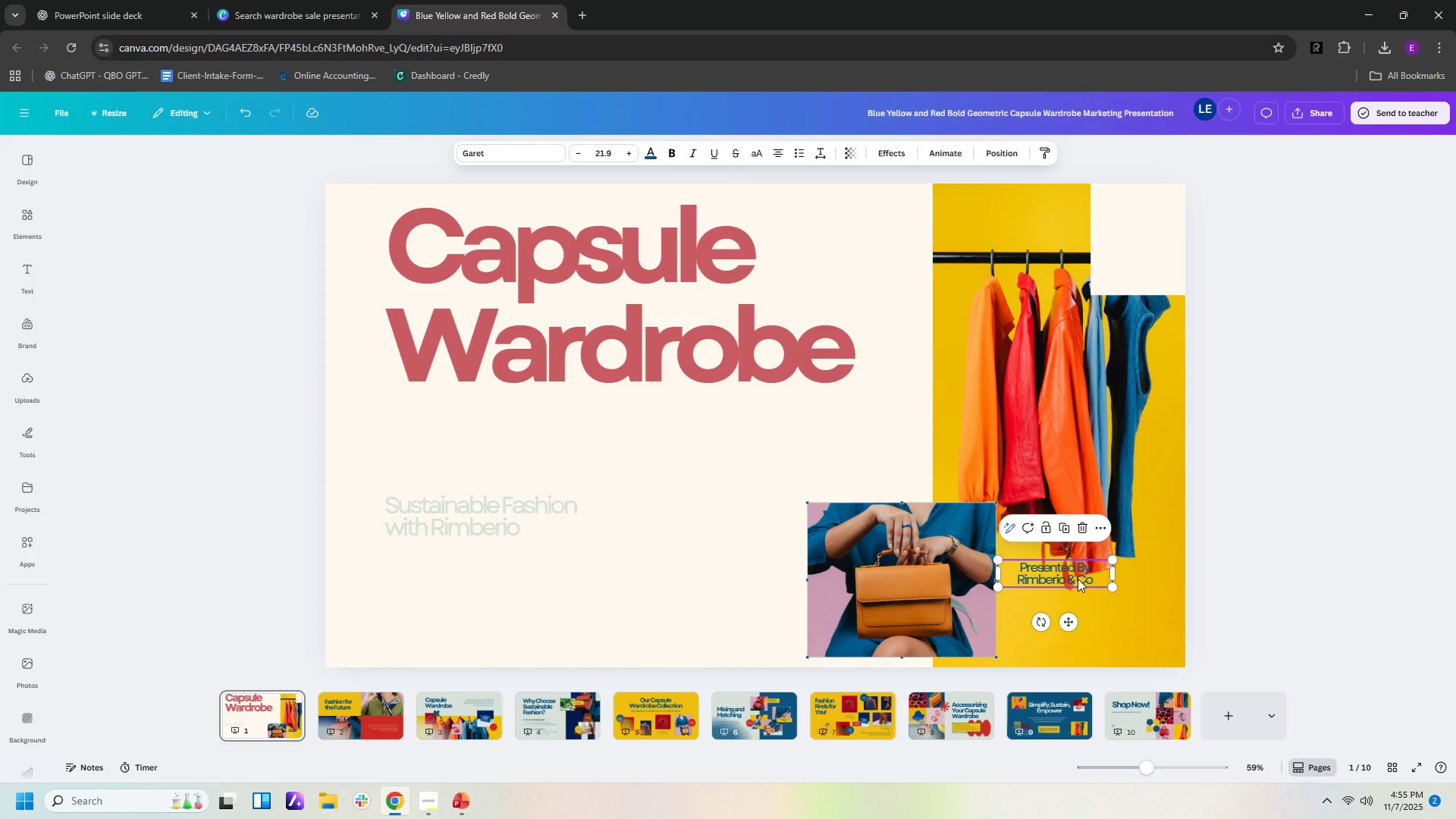 
key(Delete)
 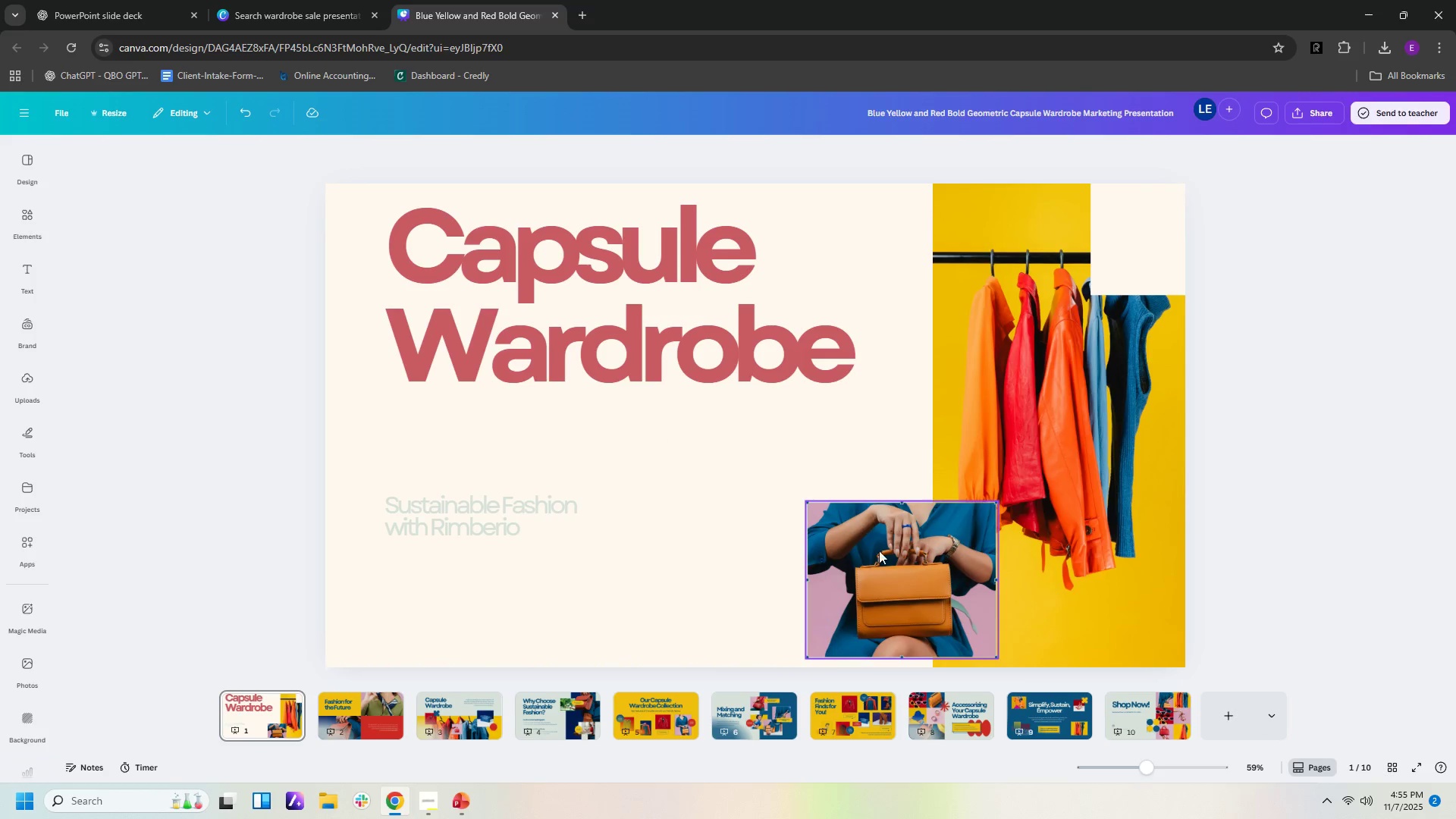 
left_click_drag(start_coordinate=[877, 566], to_coordinate=[903, 548])
 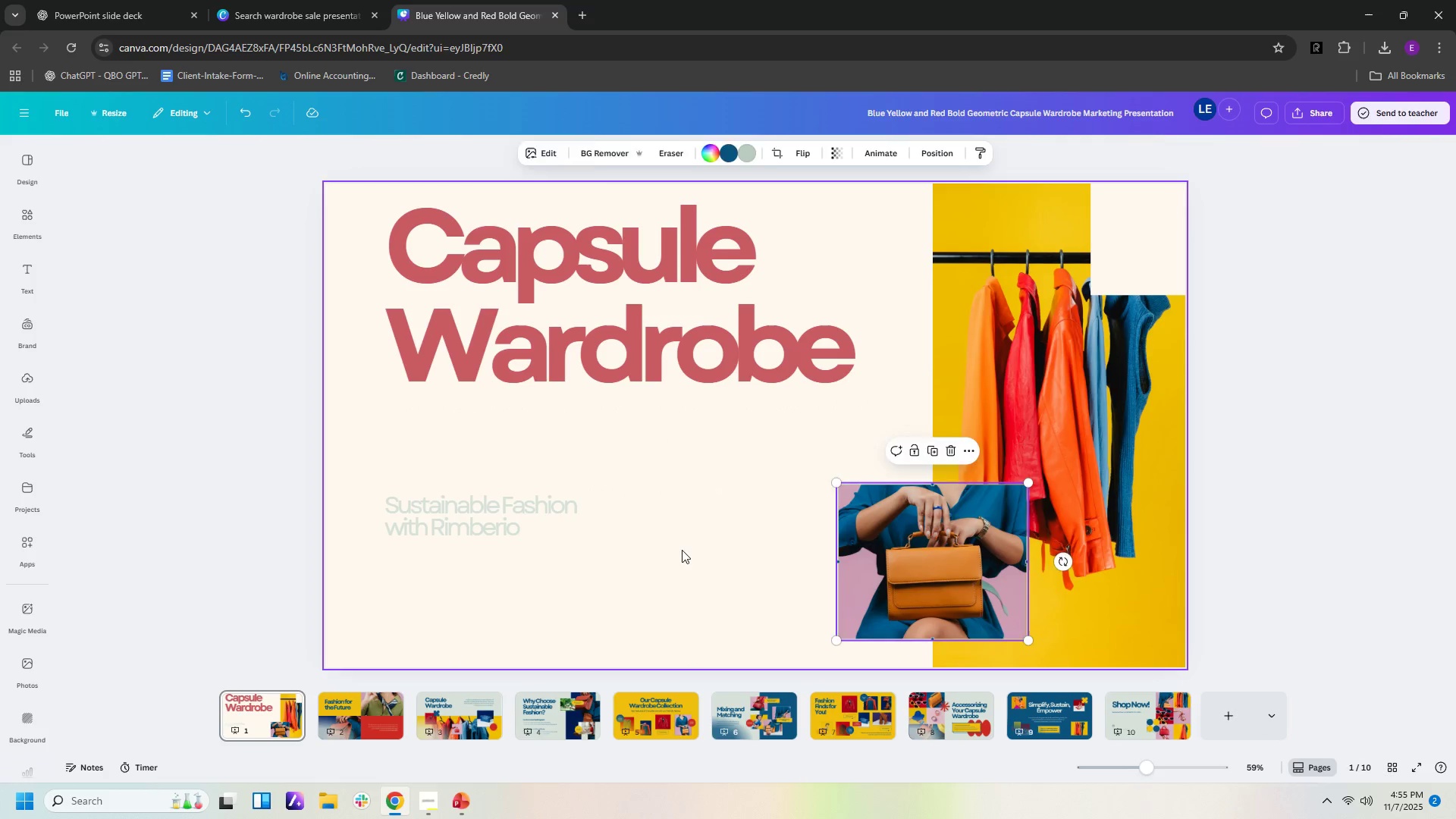 
left_click([682, 550])
 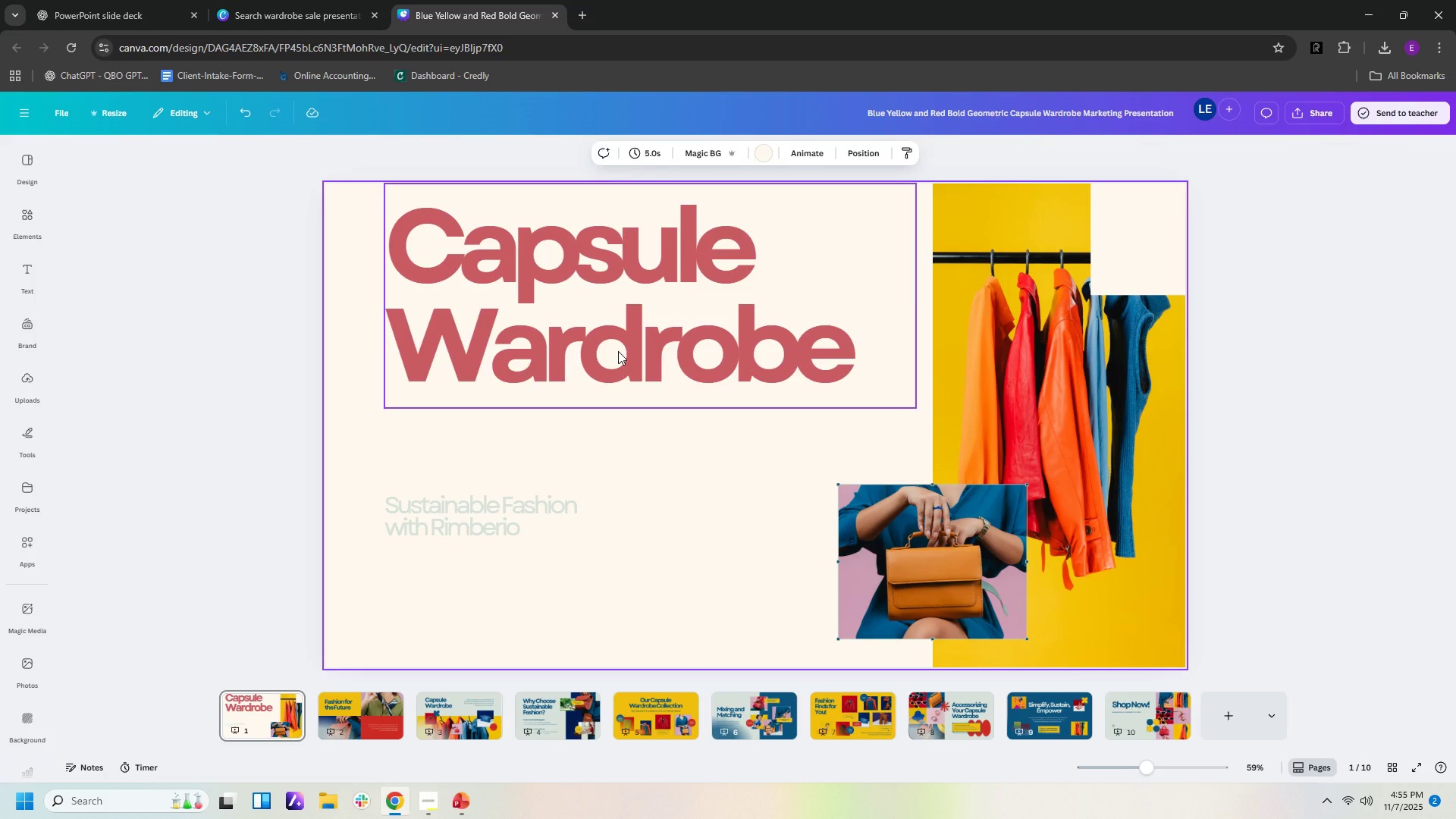 
left_click_drag(start_coordinate=[618, 351], to_coordinate=[607, 393])
 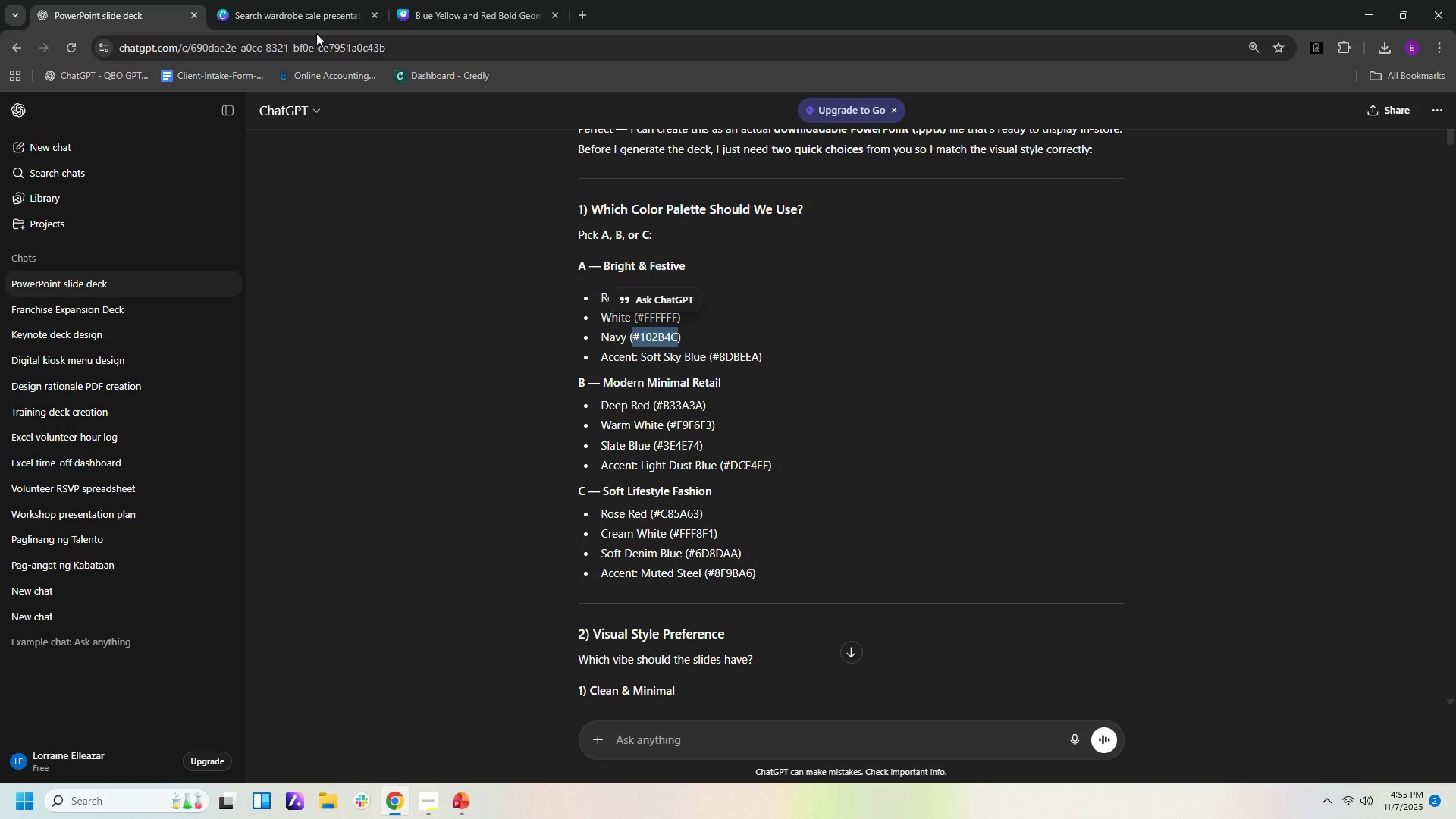 
left_click([145, 11])
 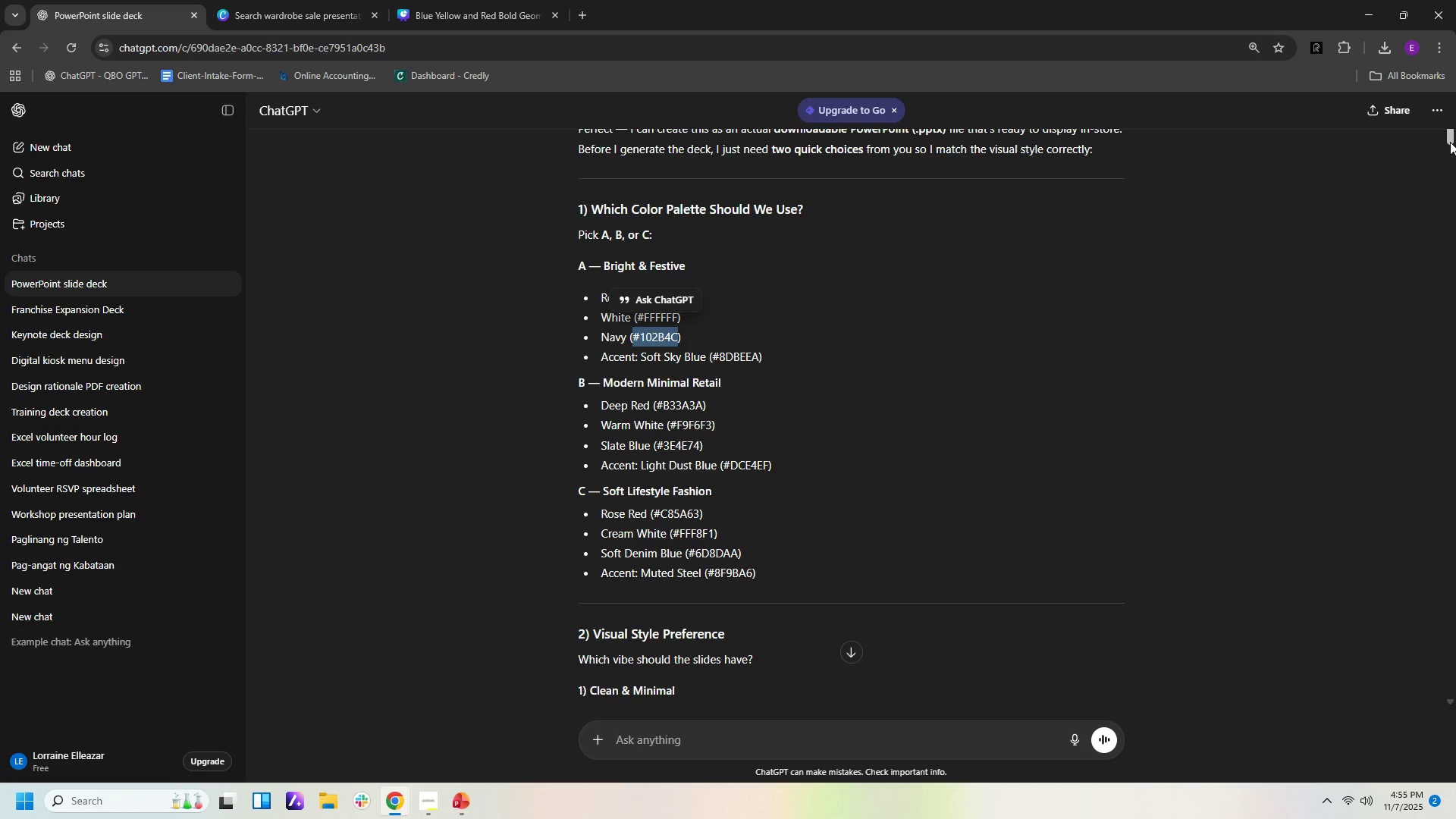 
left_click_drag(start_coordinate=[1450, 140], to_coordinate=[1447, 553])
 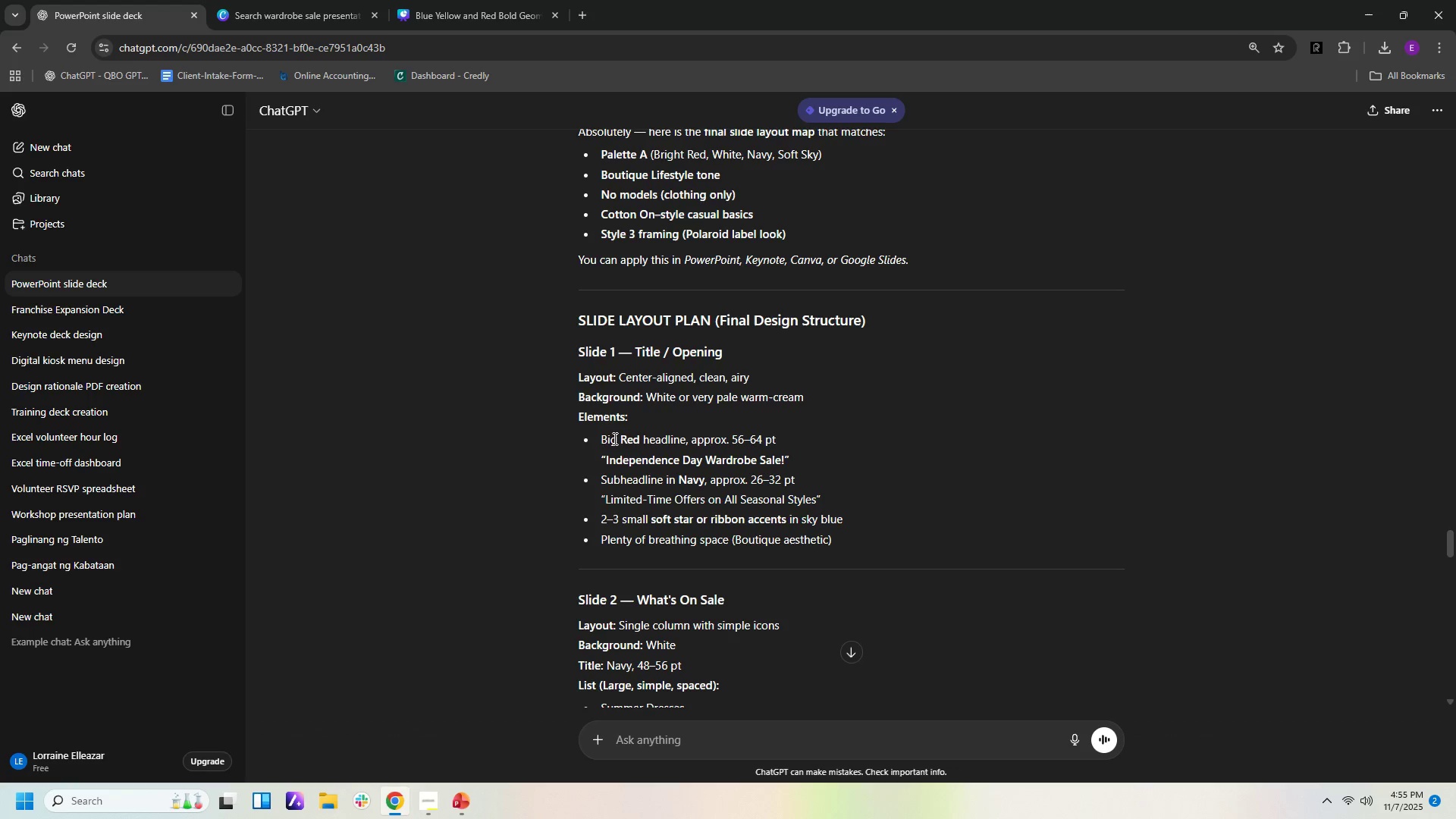 
wait(8.61)
 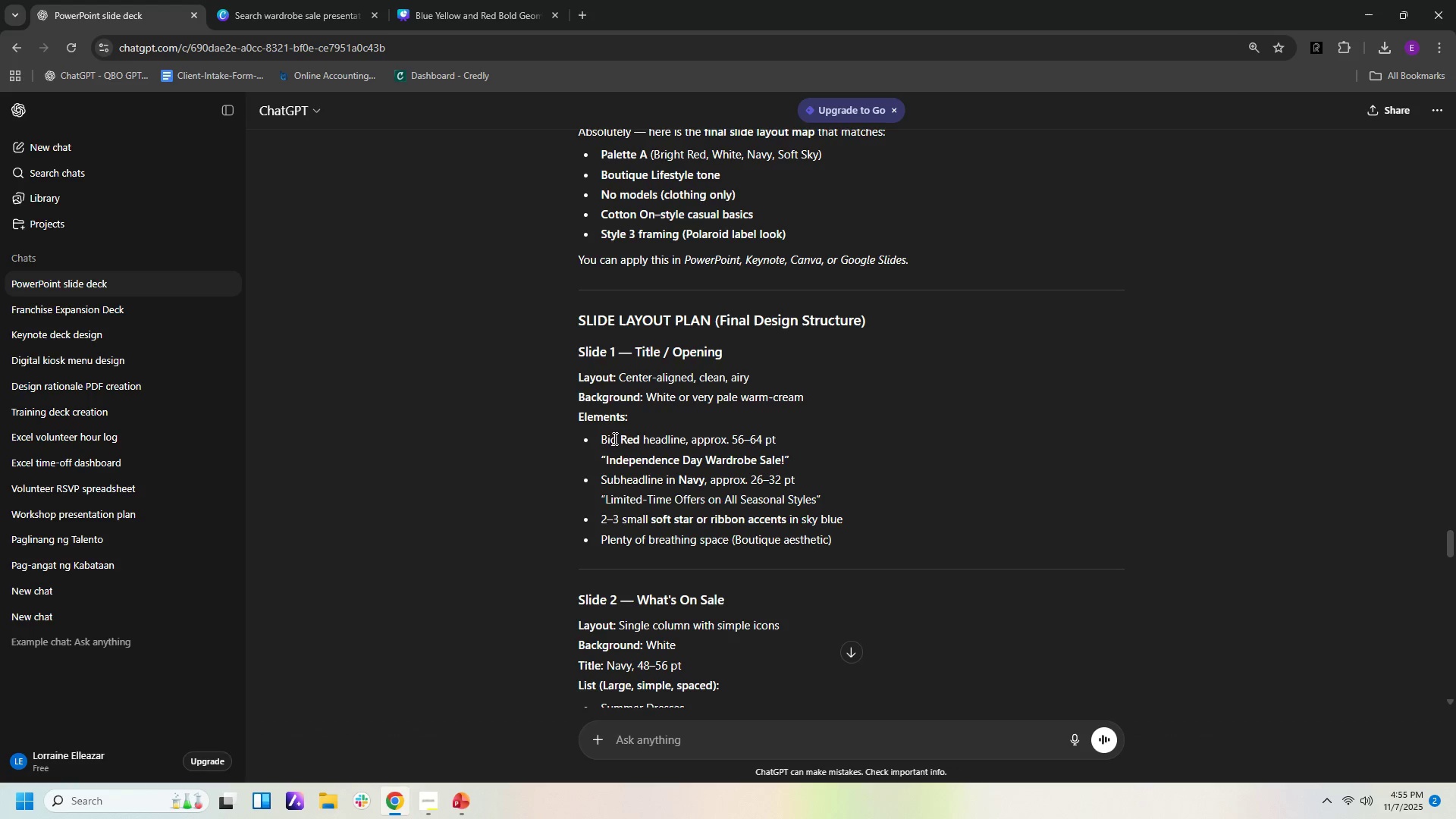 
left_click([450, 17])
 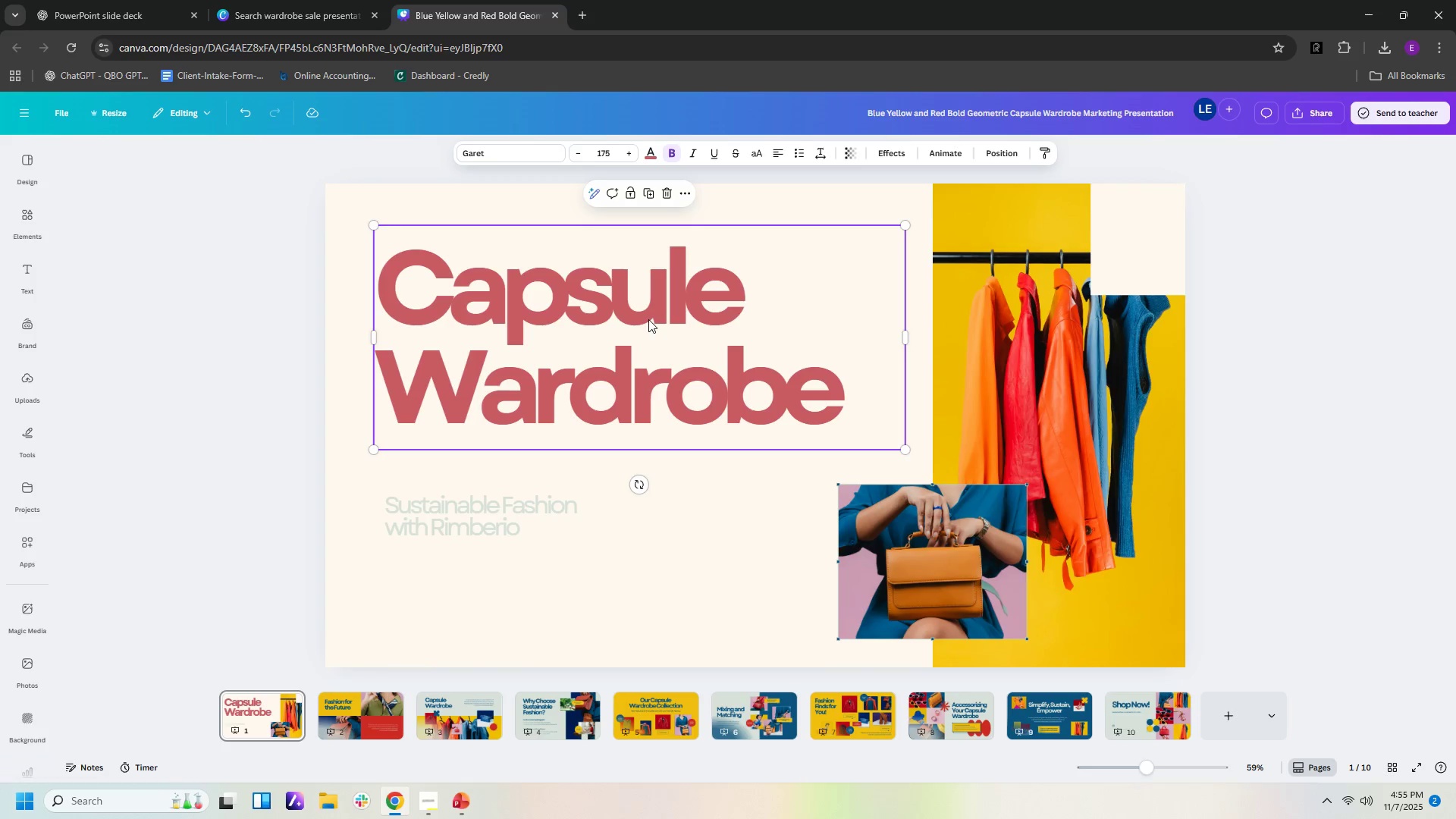 
double_click([648, 319])
 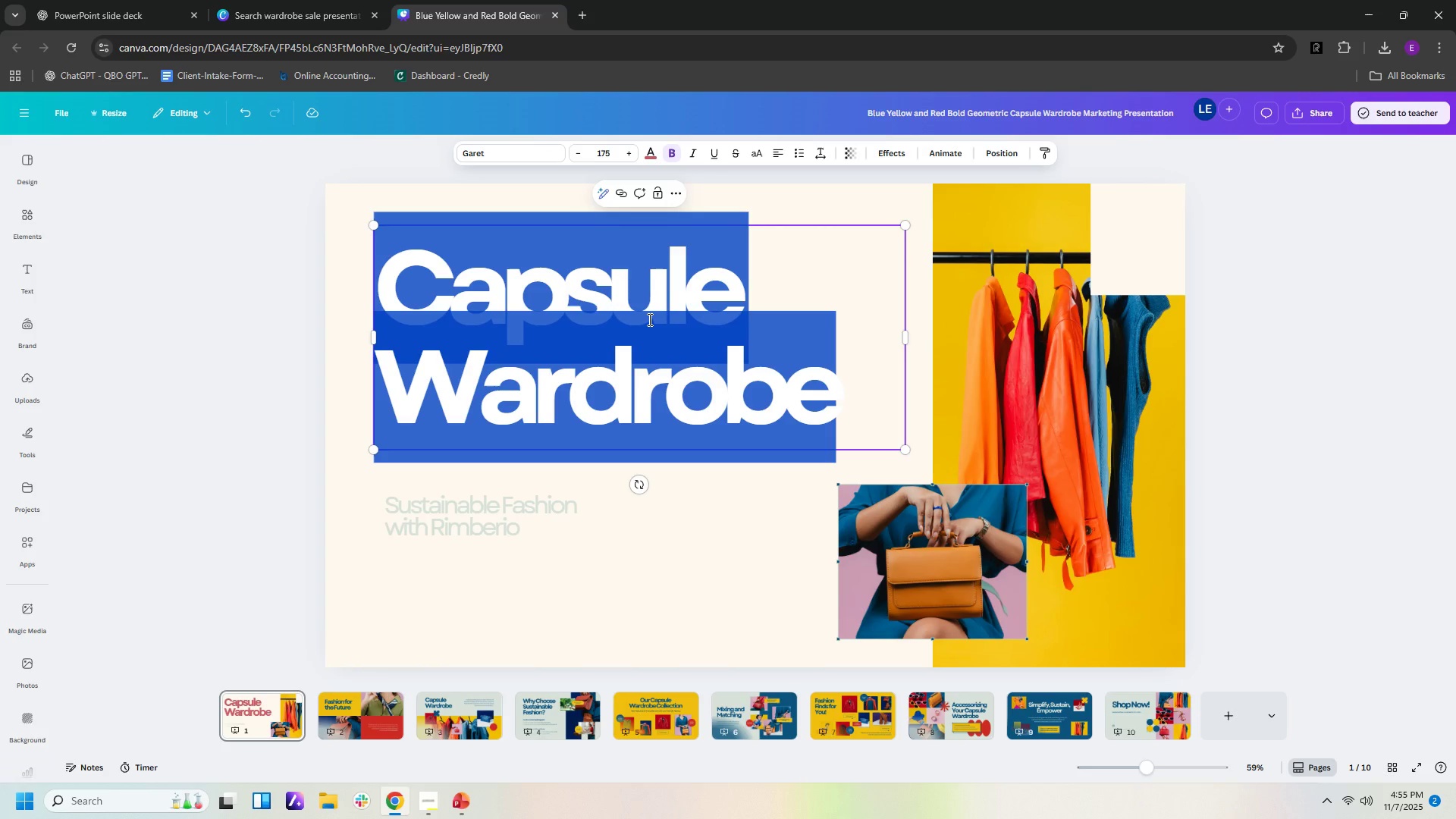 
type(IN)
key(Backspace)
type(nse)
key(Backspace)
key(Backspace)
type(depemden)
key(Backspace)
key(Backspace)
key(Backspace)
type(ndence Sale Wardrobe)
 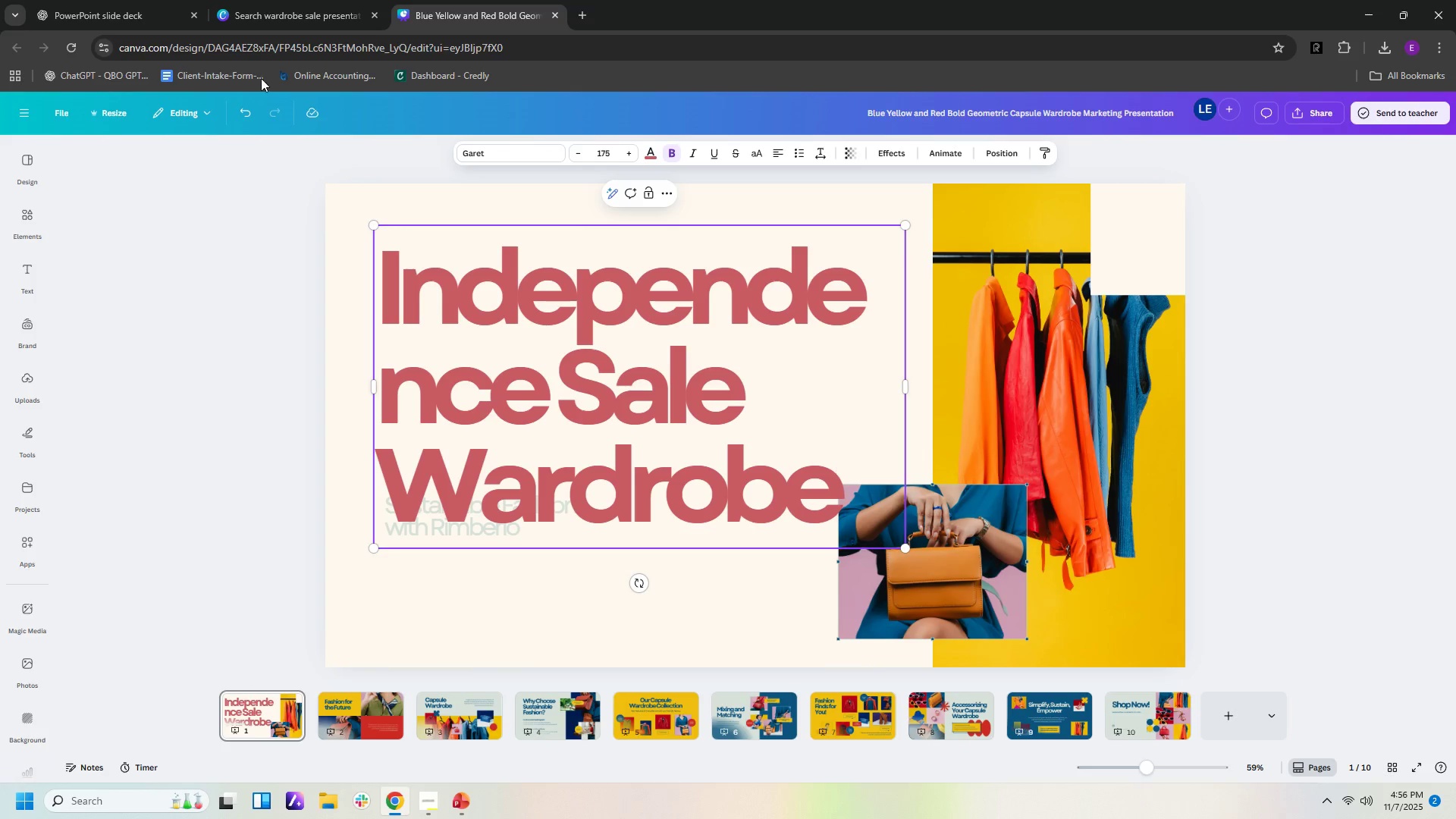 
hold_key(key=Backspace, duration=15.22)
 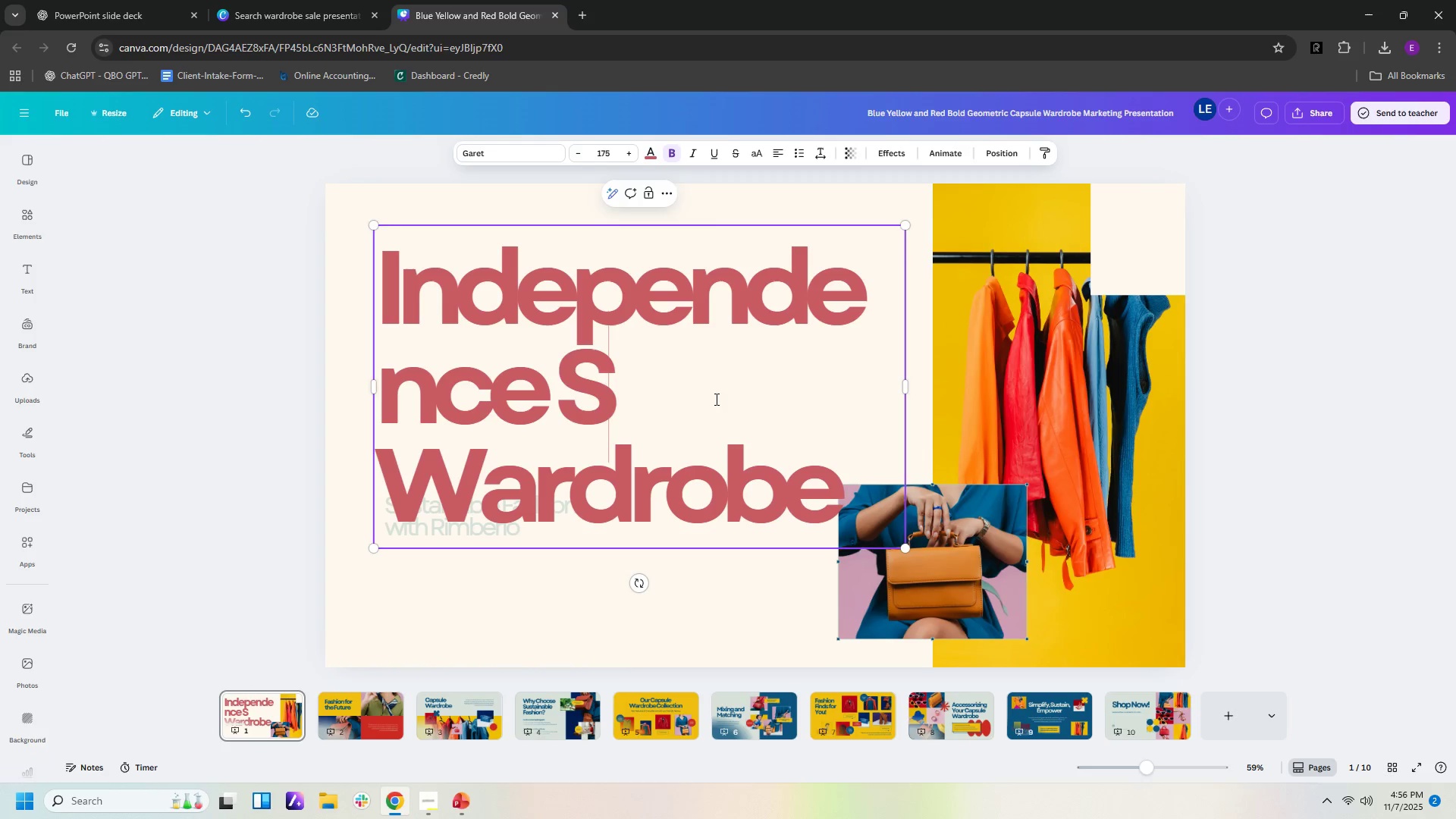 
left_click([64, 13])
 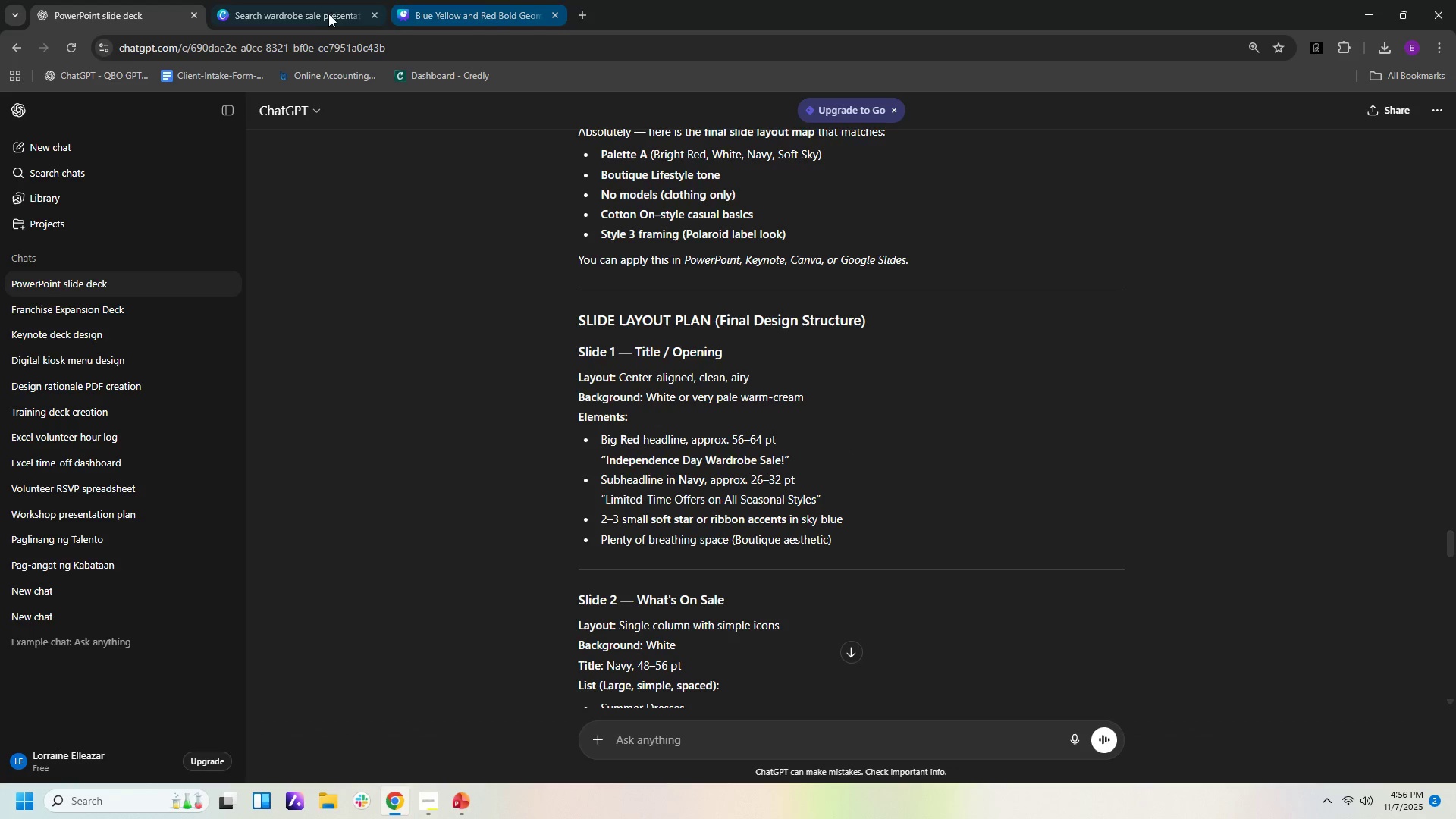 
left_click([481, 11])
 